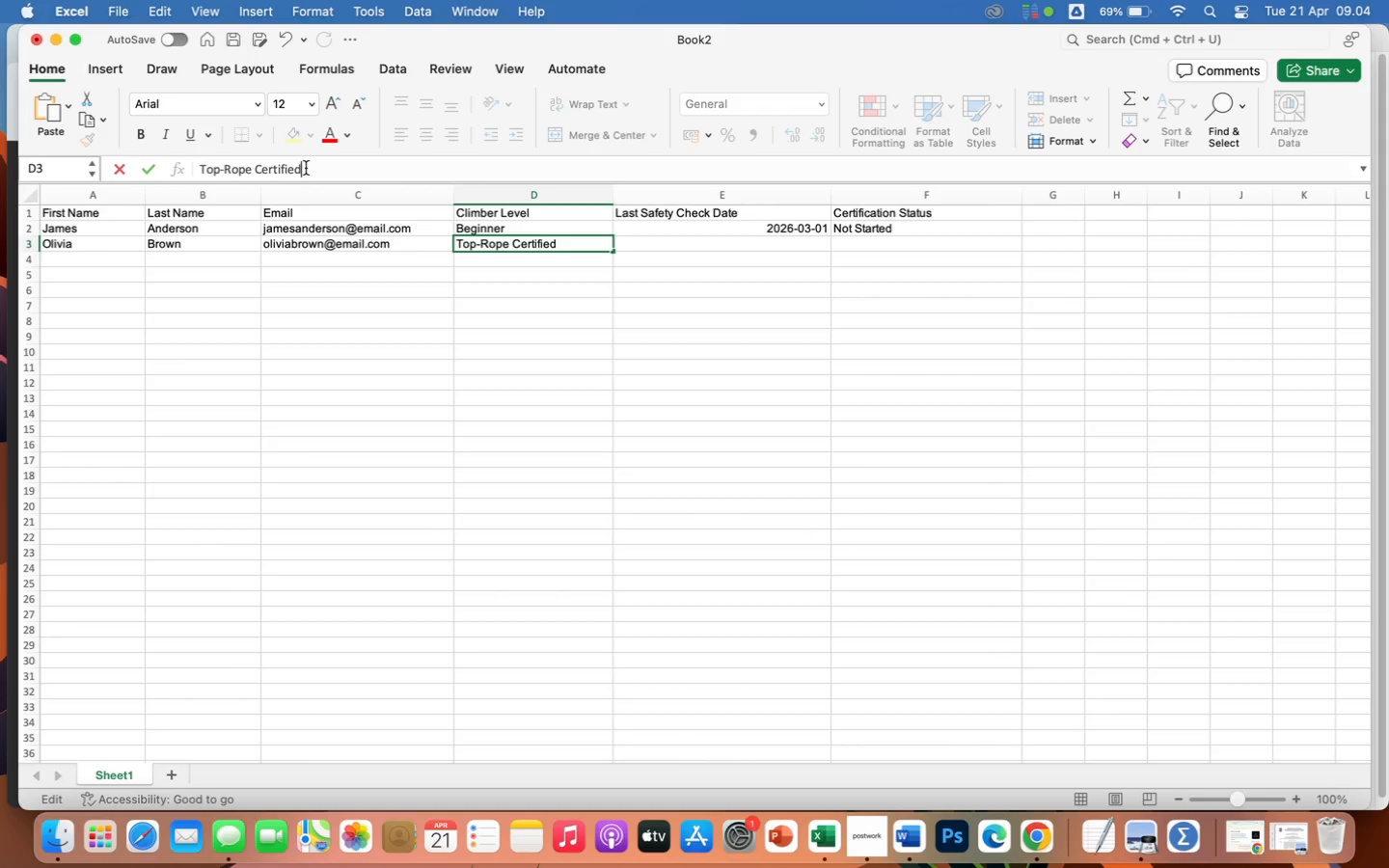 
left_click([697, 244])
 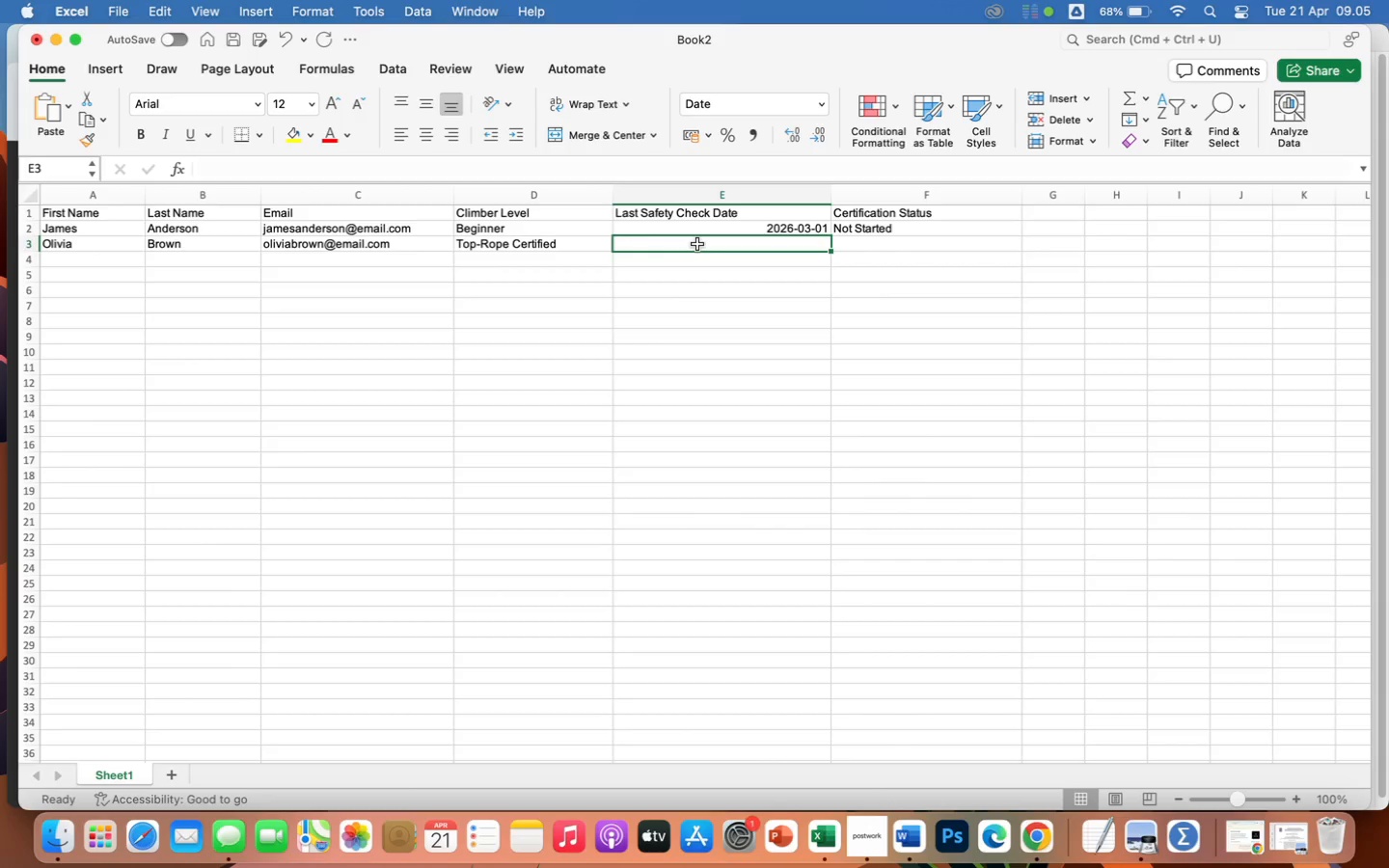 
wait(41.88)
 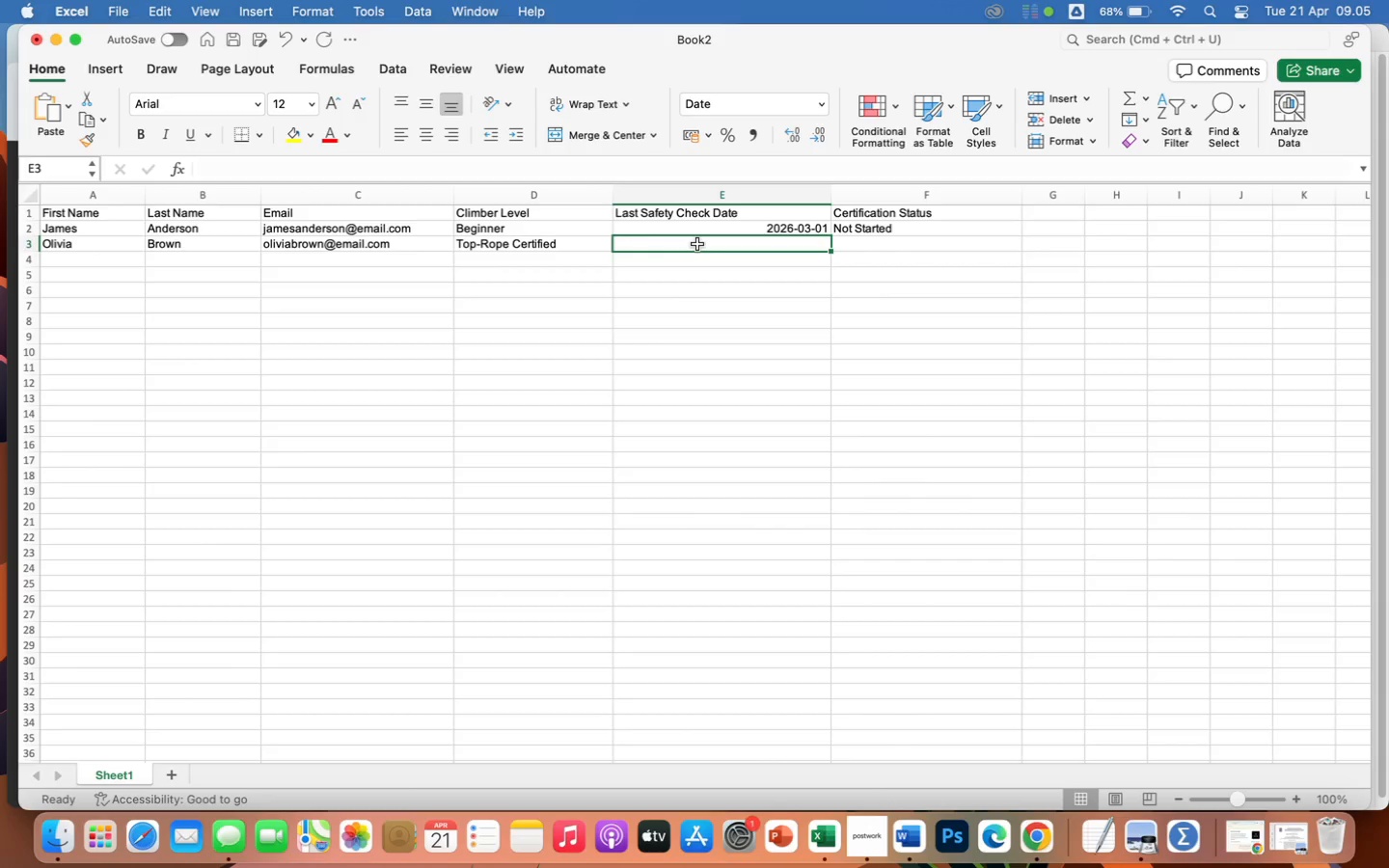 
type(2026/023)
key(Backspace)
type(/15)
 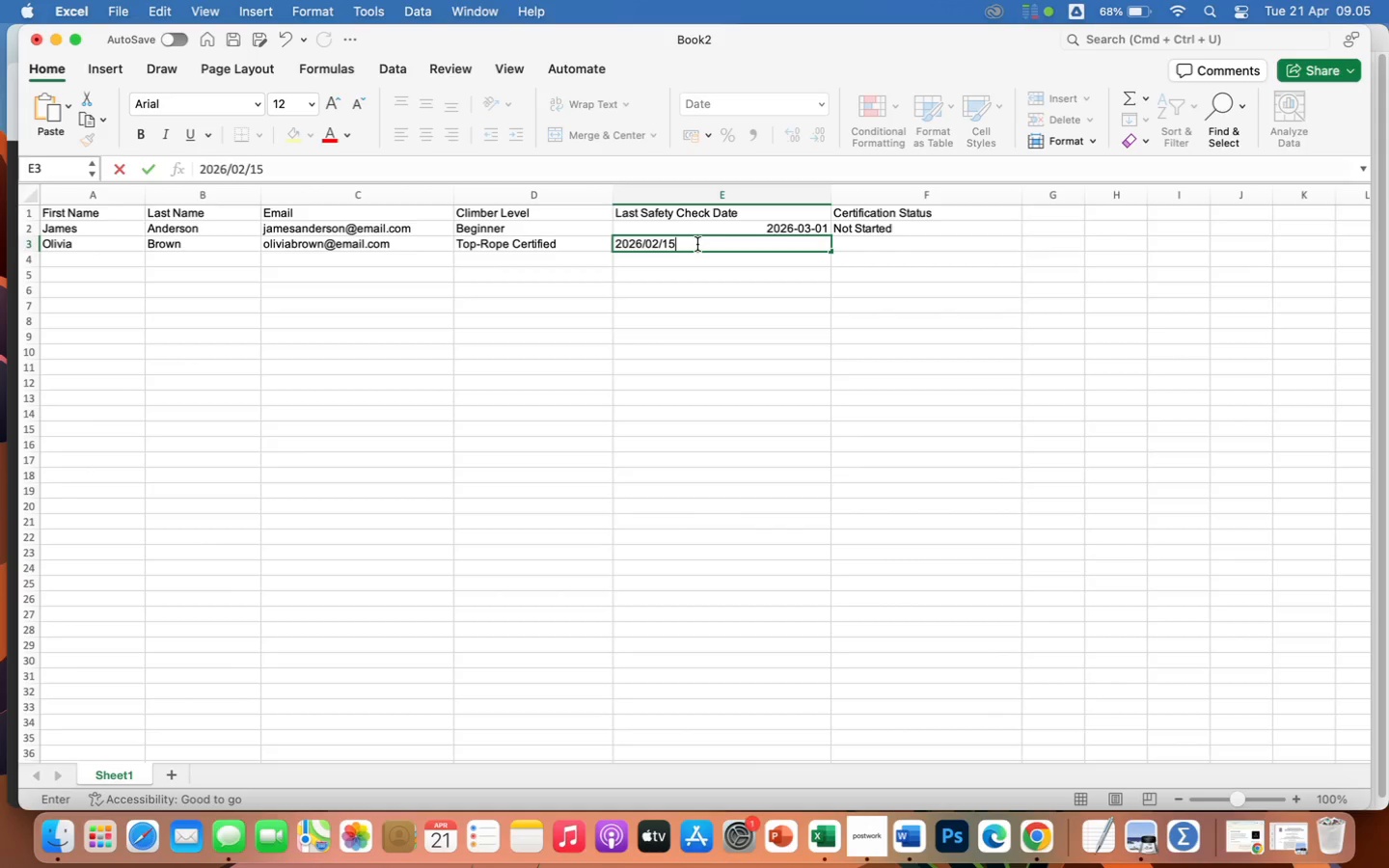 
key(Enter)
 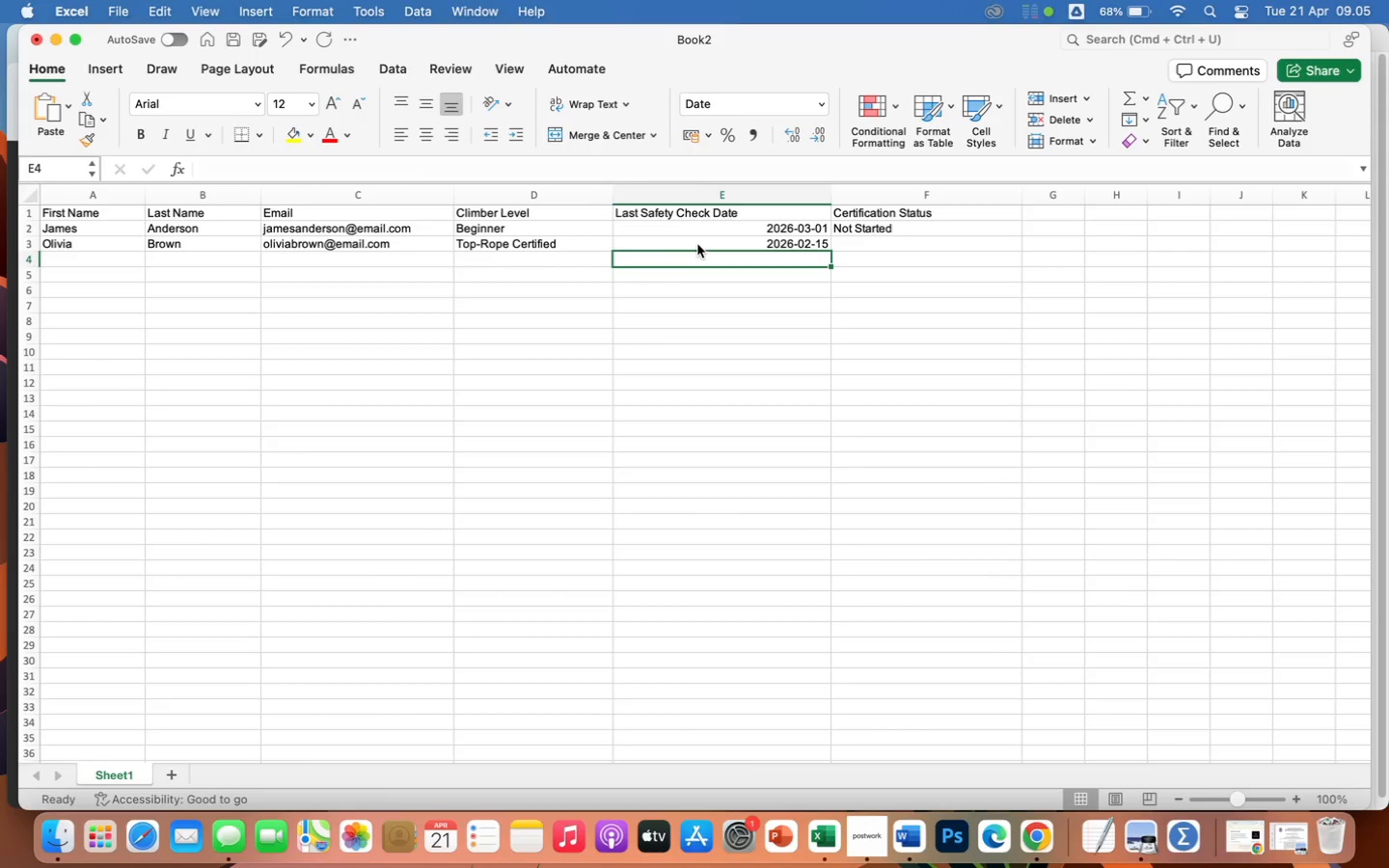 
key(ArrowRight)
 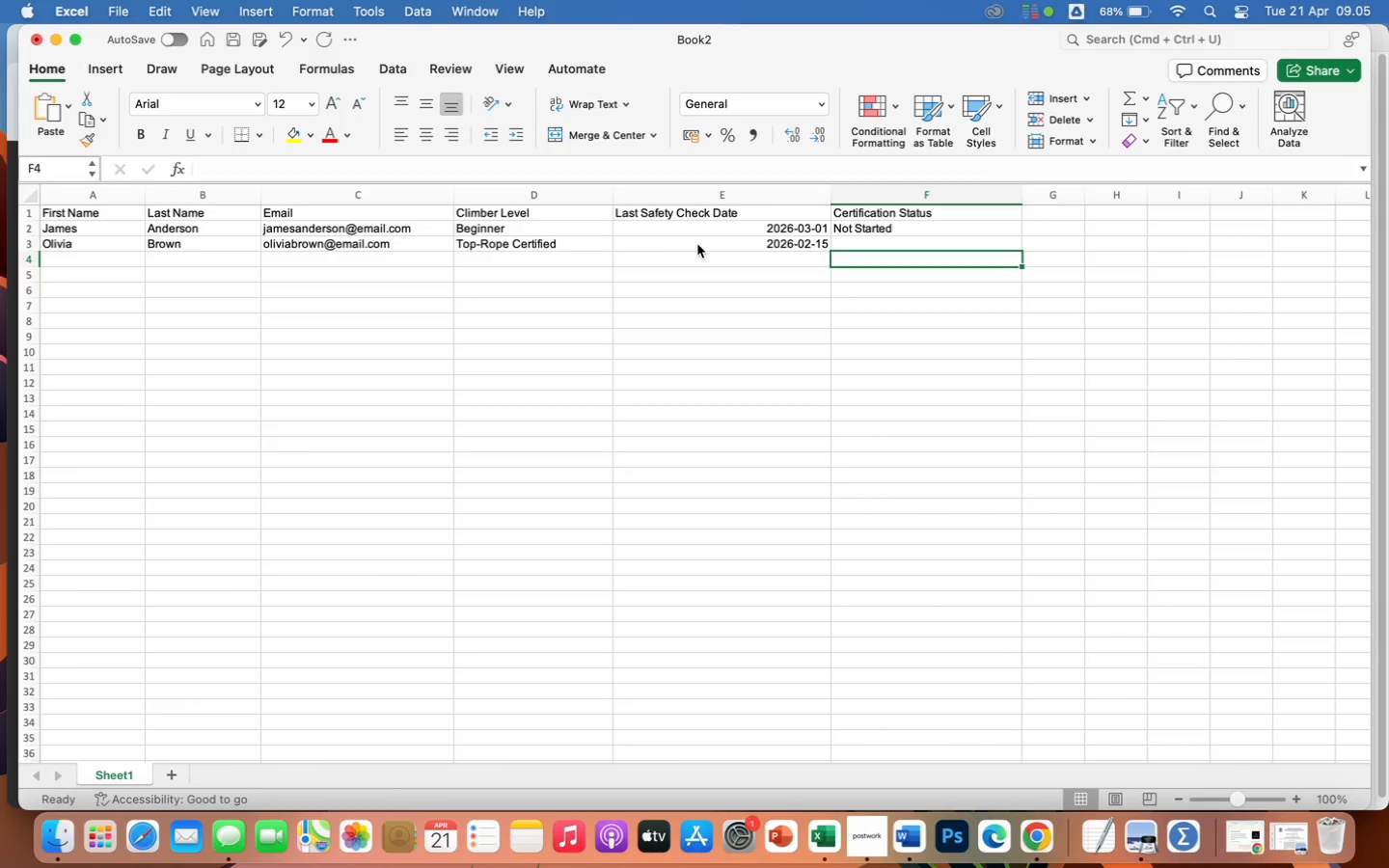 
key(ArrowUp)
 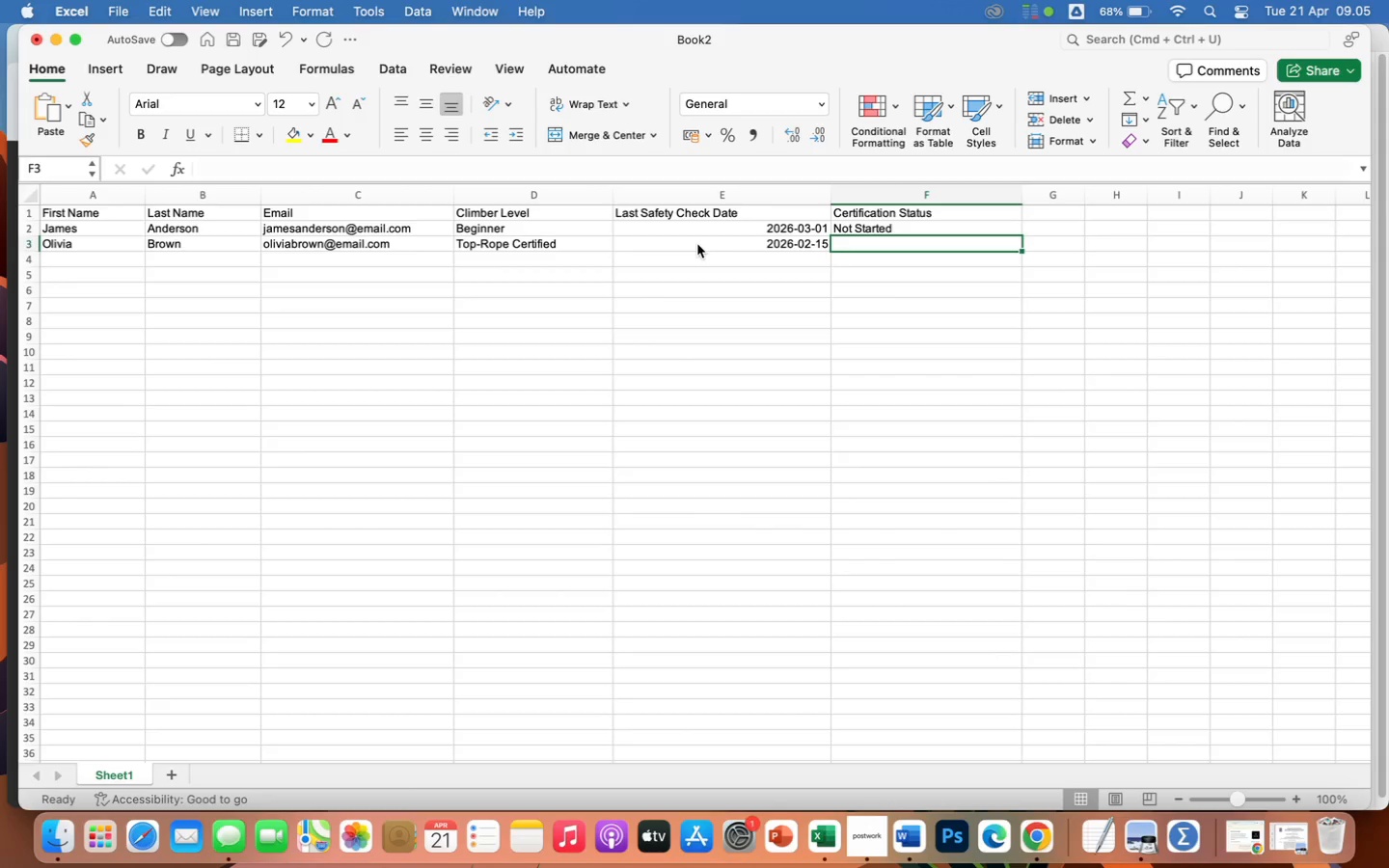 
type(In Progress)
 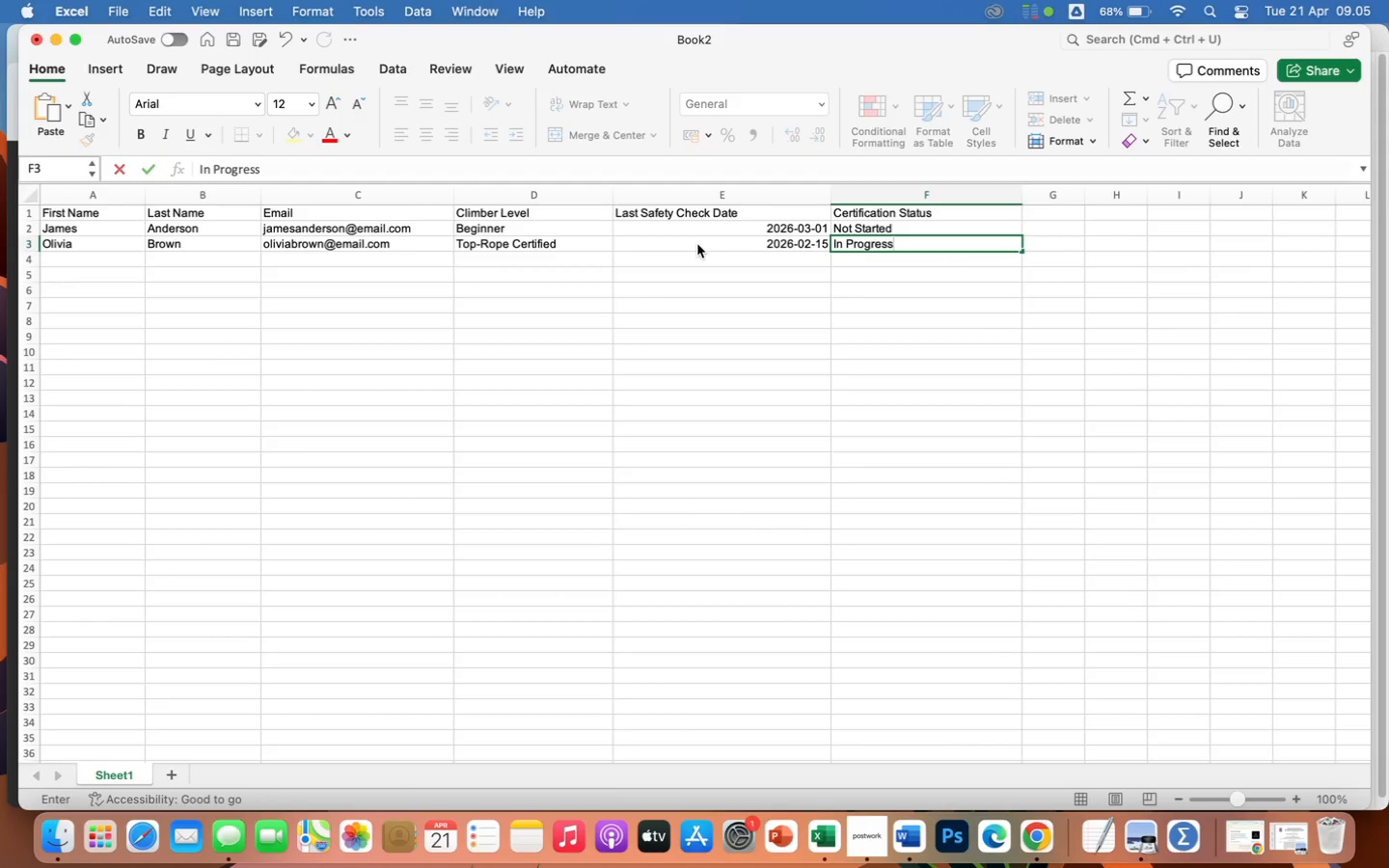 
key(Enter)
 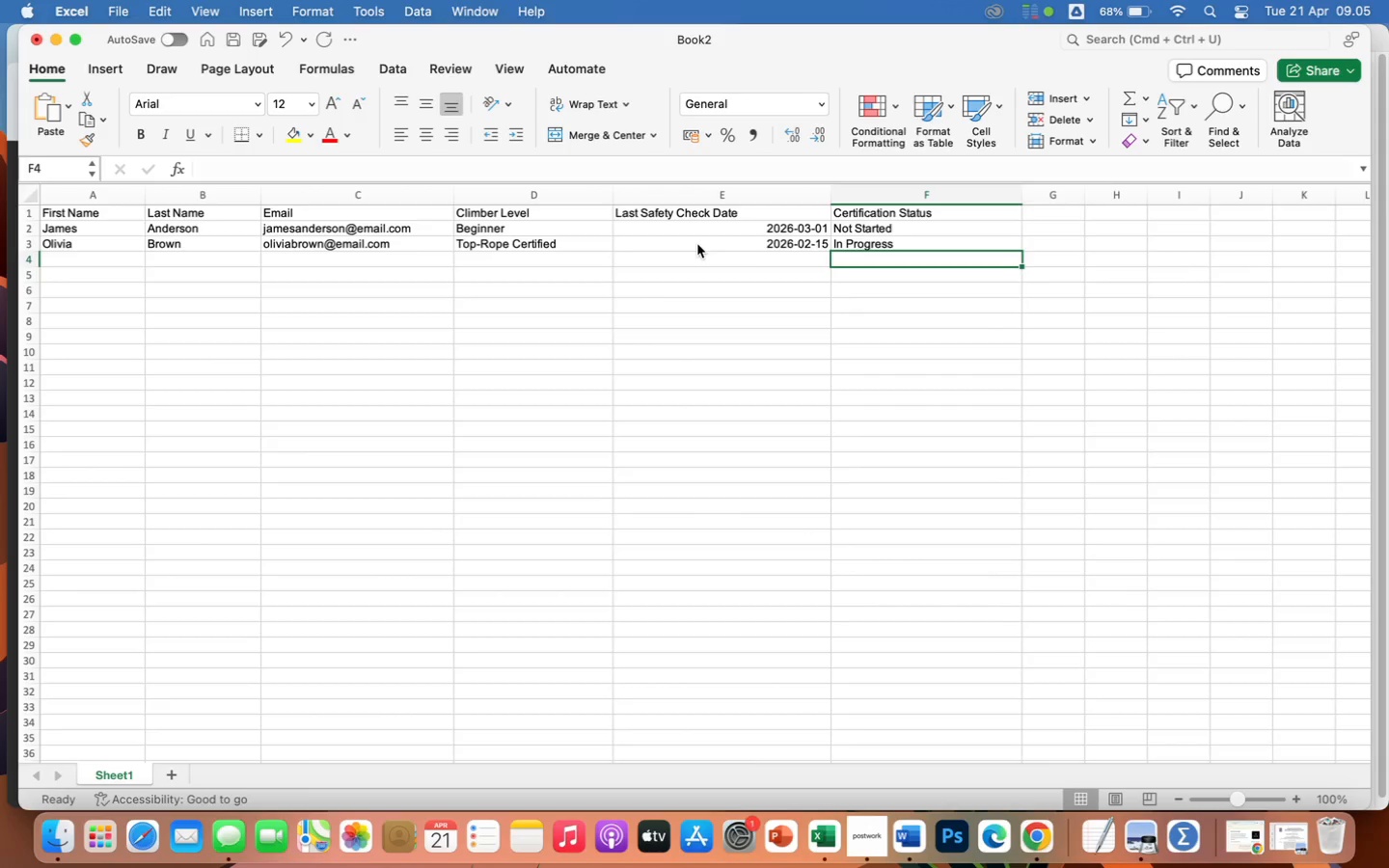 
key(ArrowLeft)
 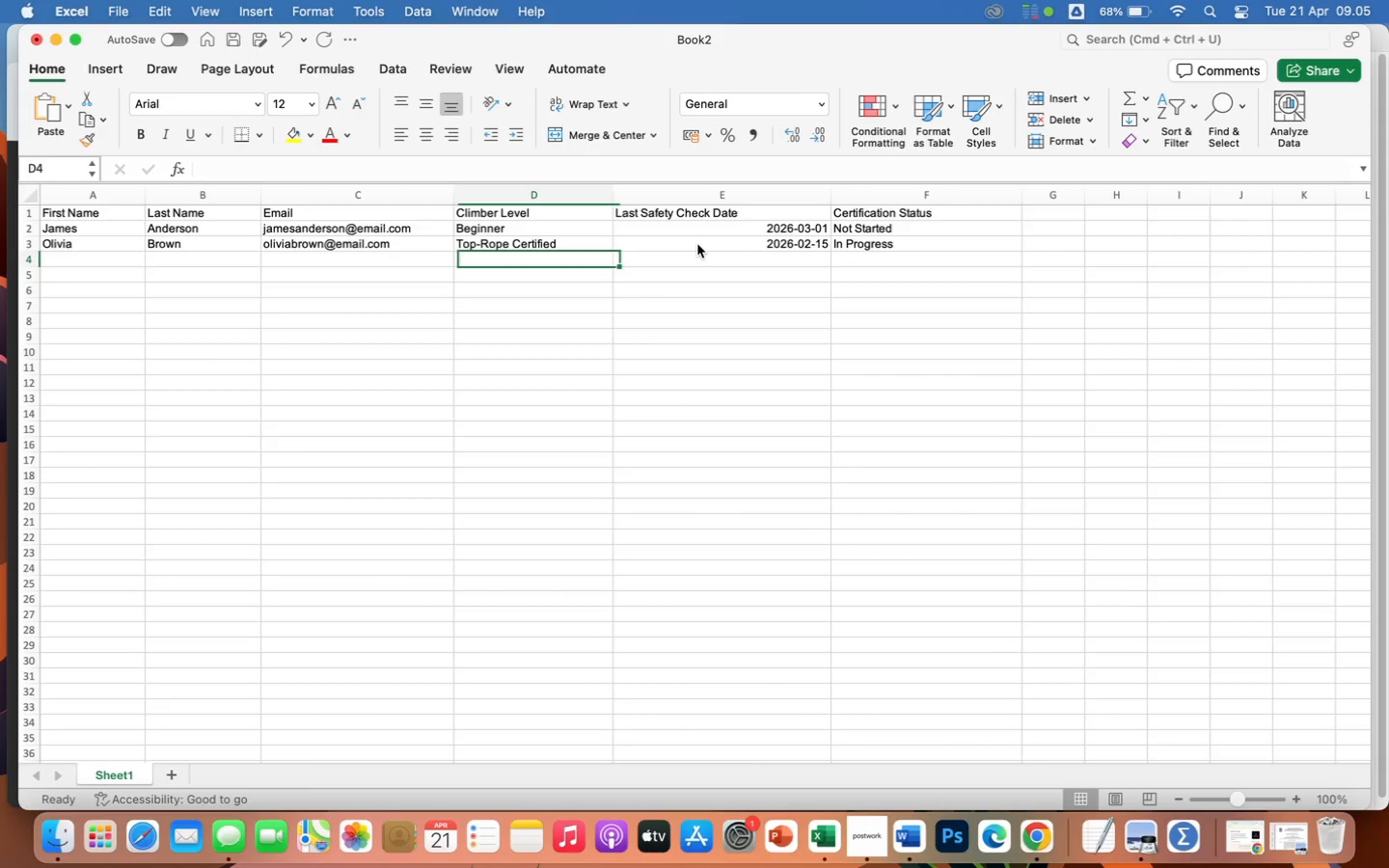 
key(ArrowLeft)
 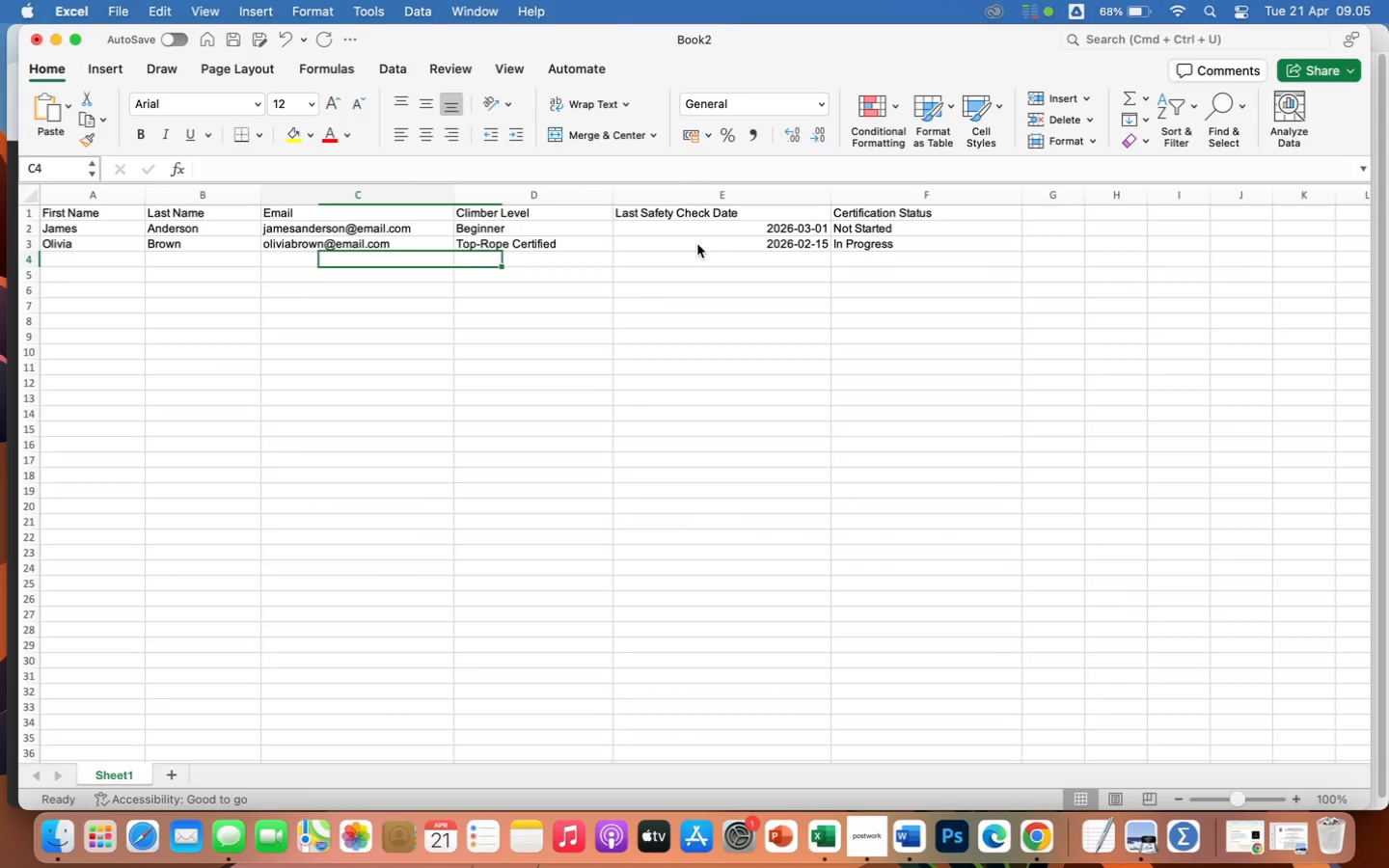 
key(ArrowLeft)
 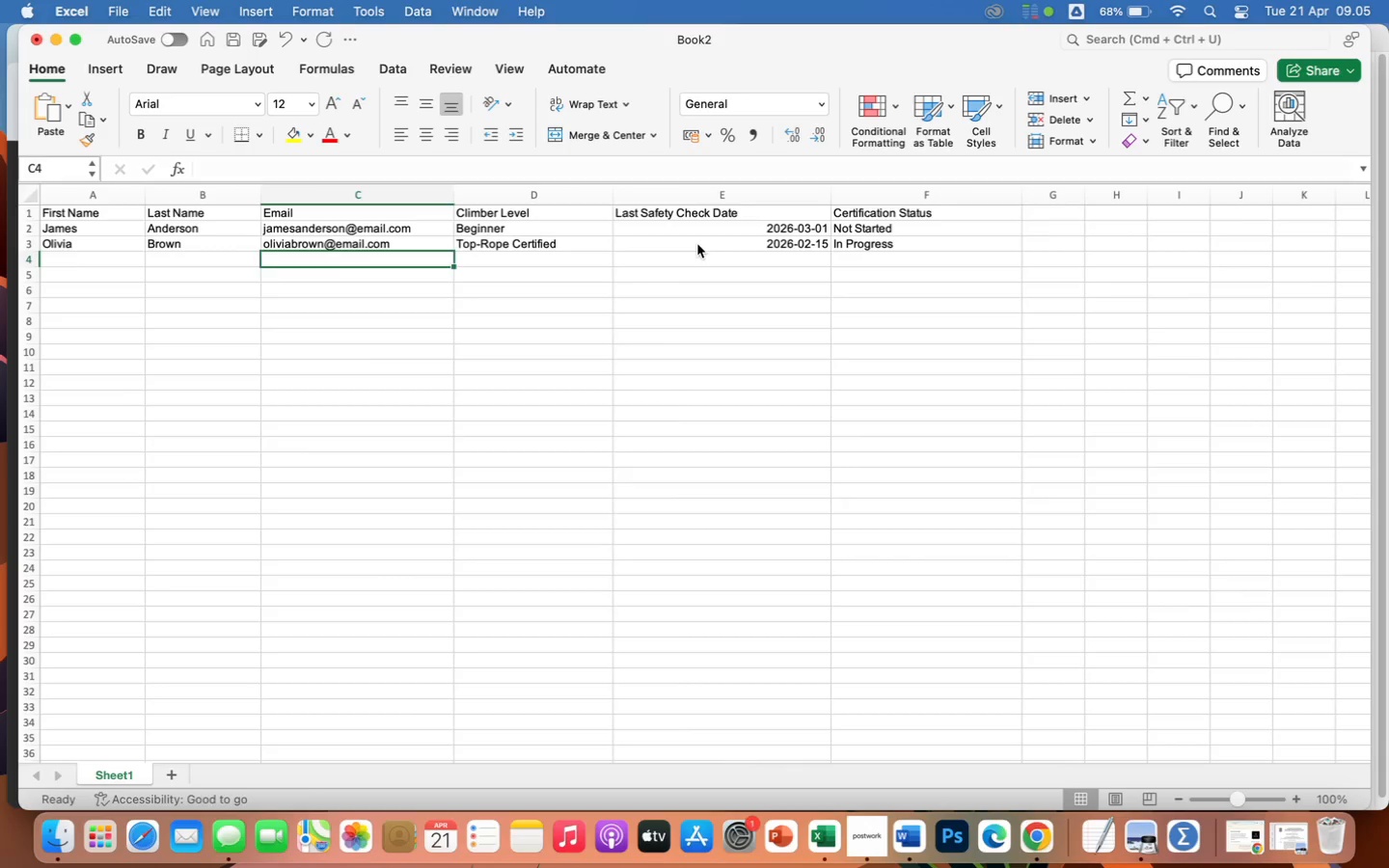 
key(ArrowLeft)
 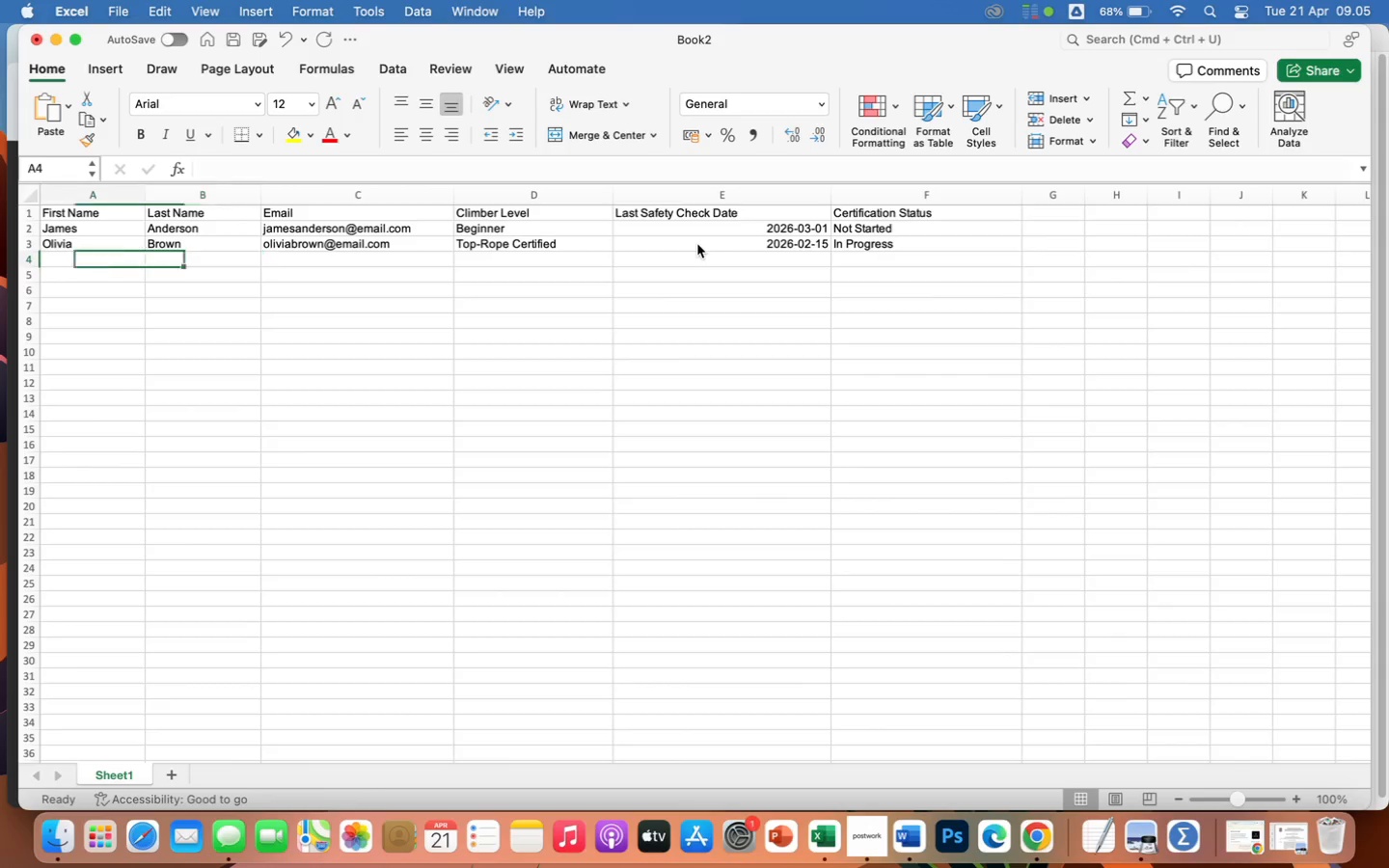 
key(ArrowLeft)
 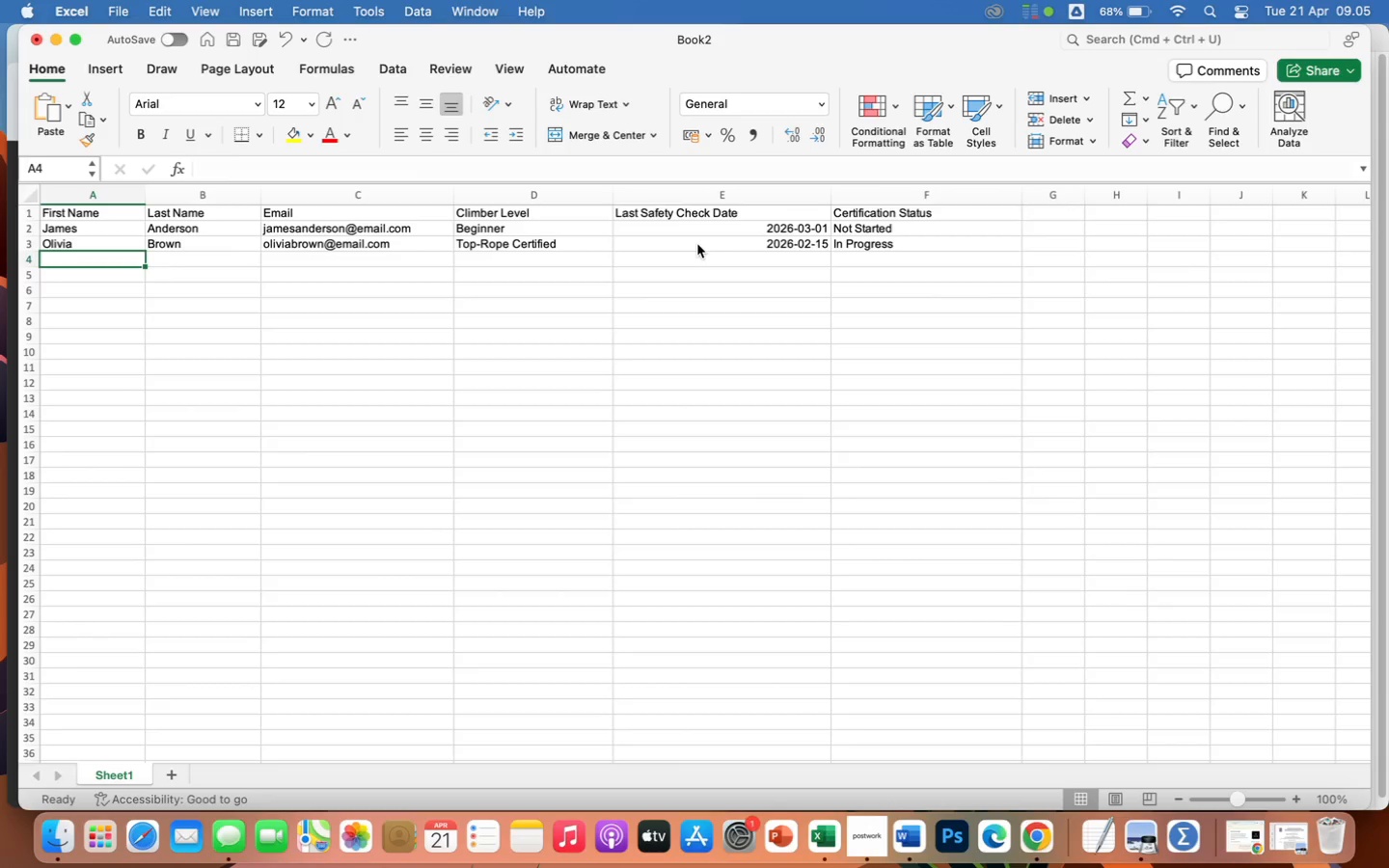 
key(ArrowLeft)
 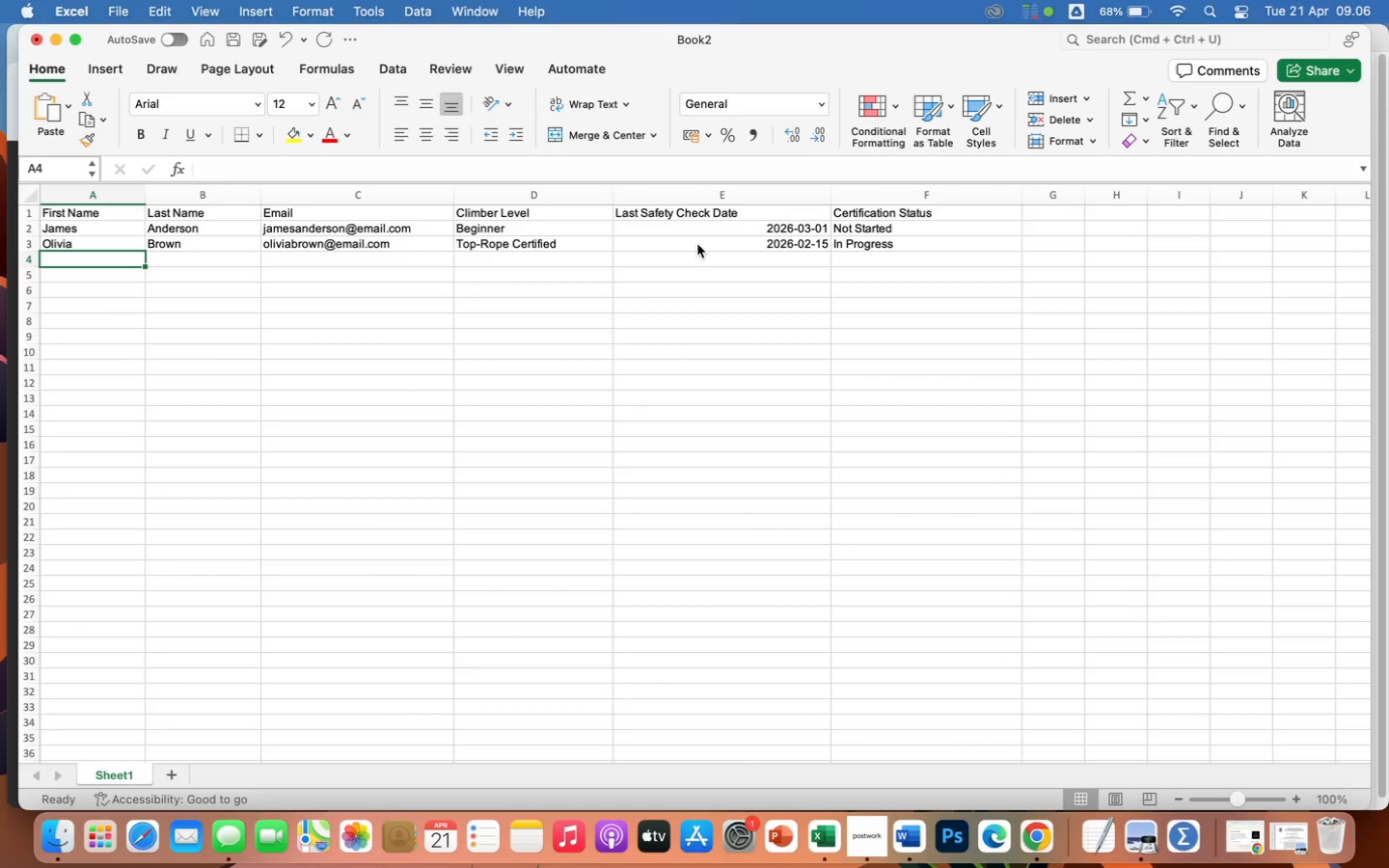 
wait(5.47)
 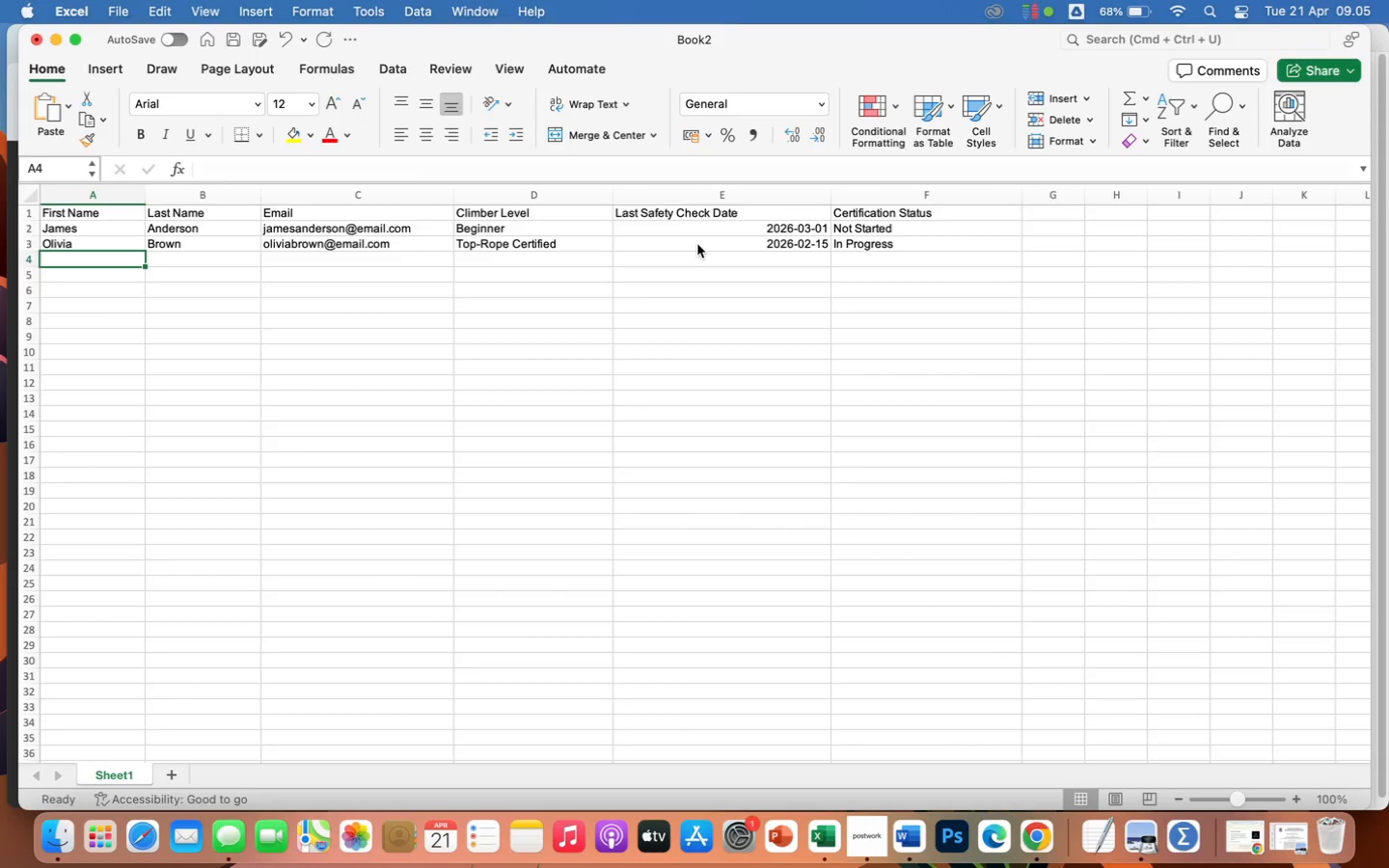 
type(Liam)
 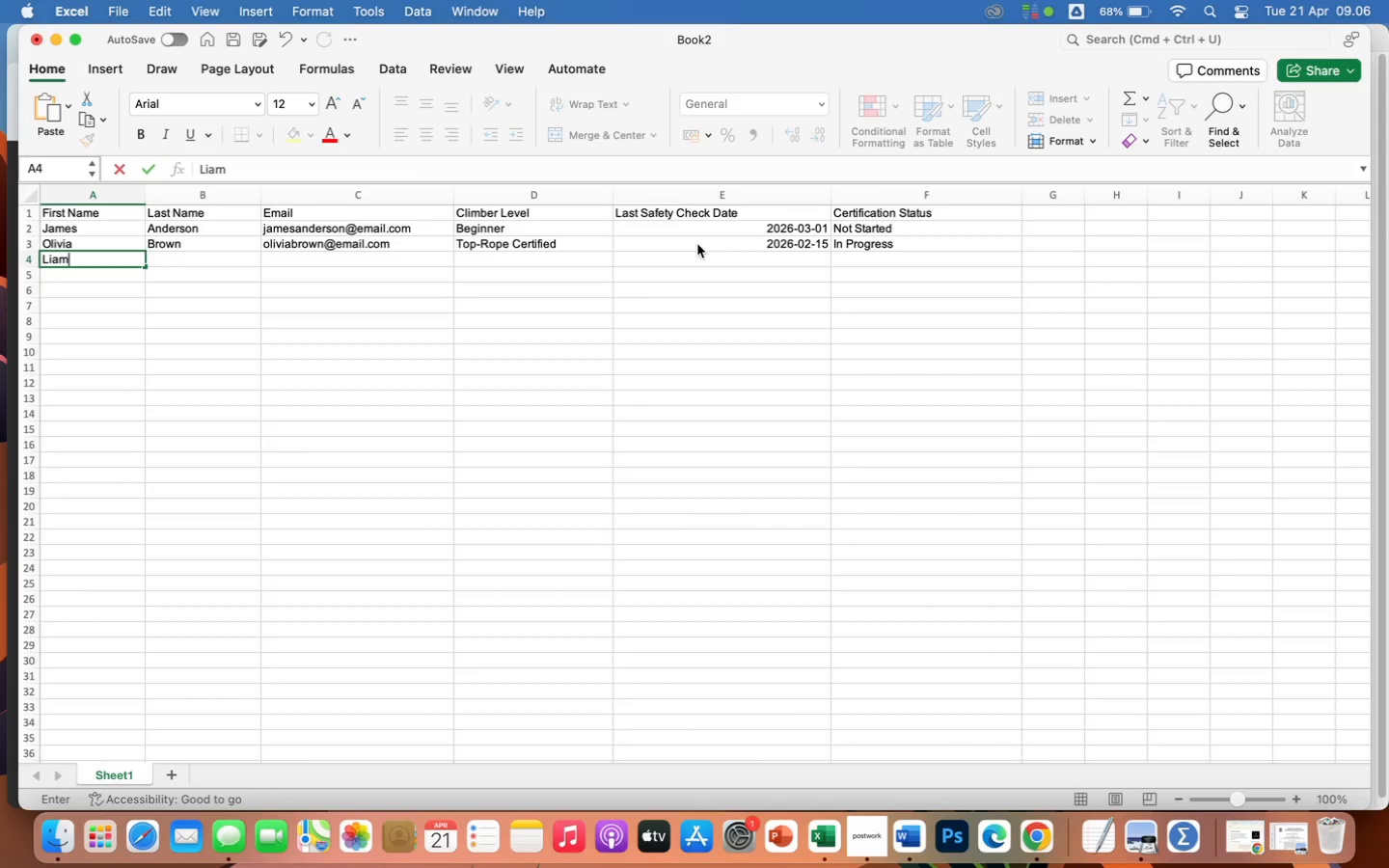 
key(ArrowRight)
 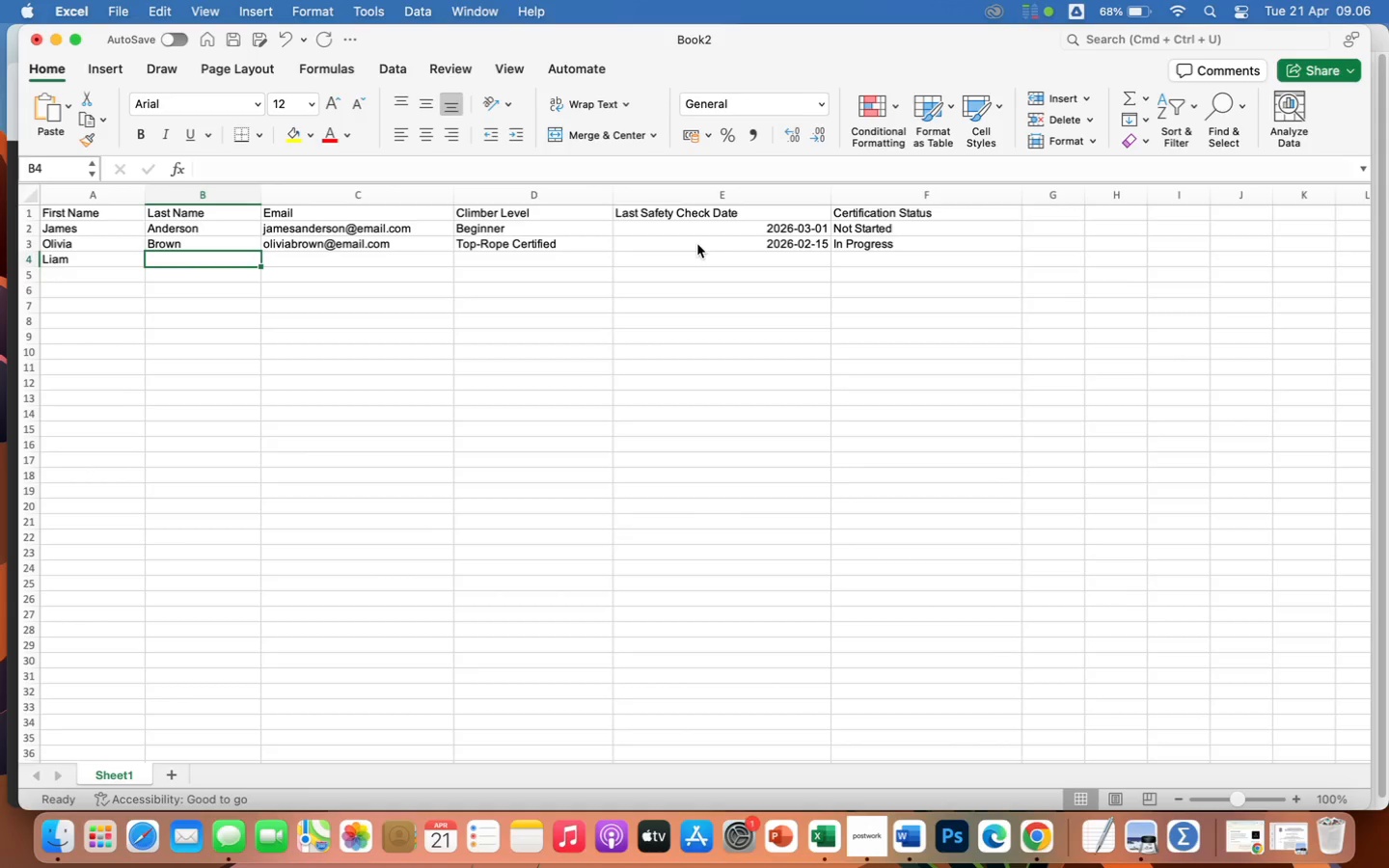 
type(Johnson)
 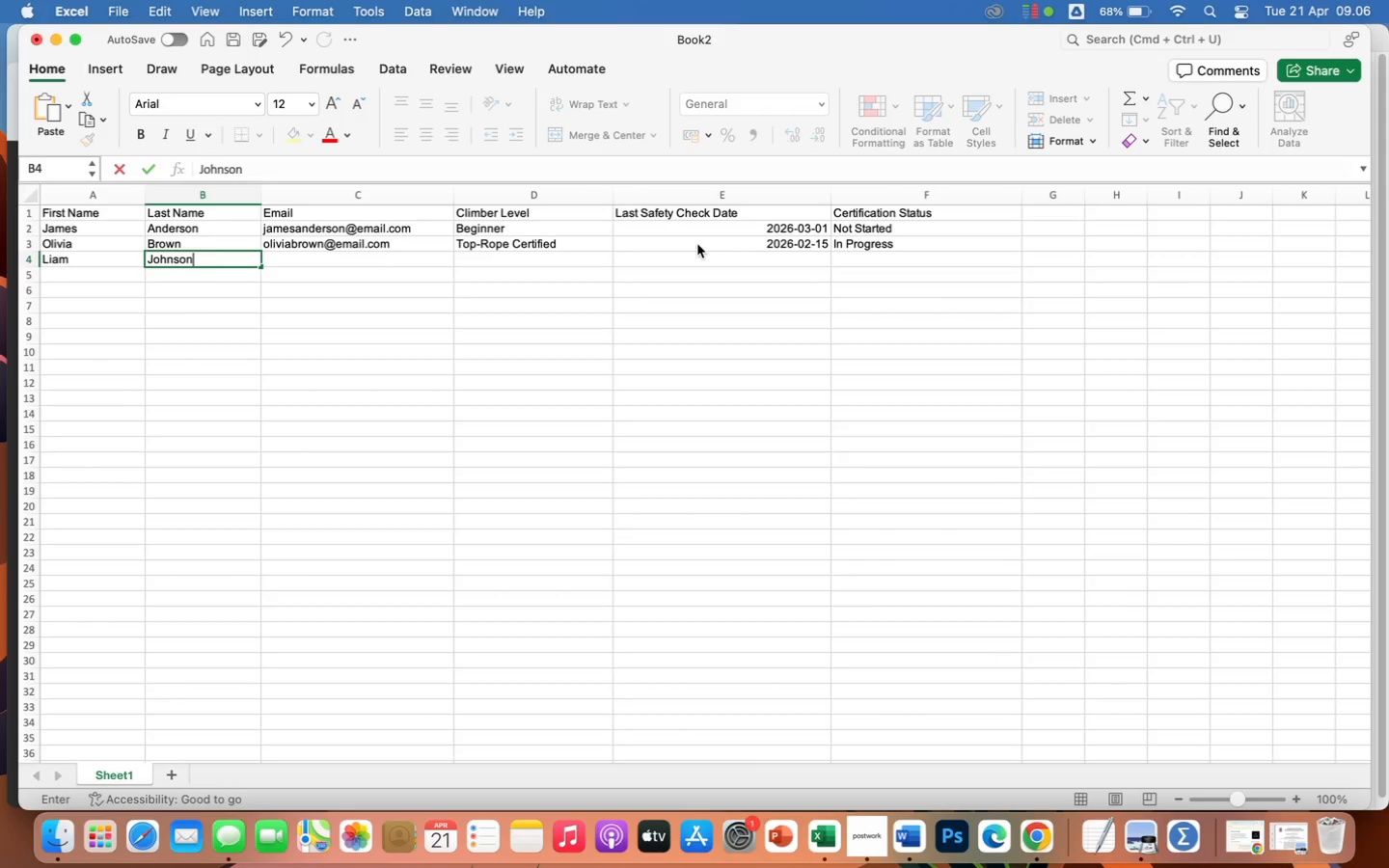 
key(ArrowRight)
 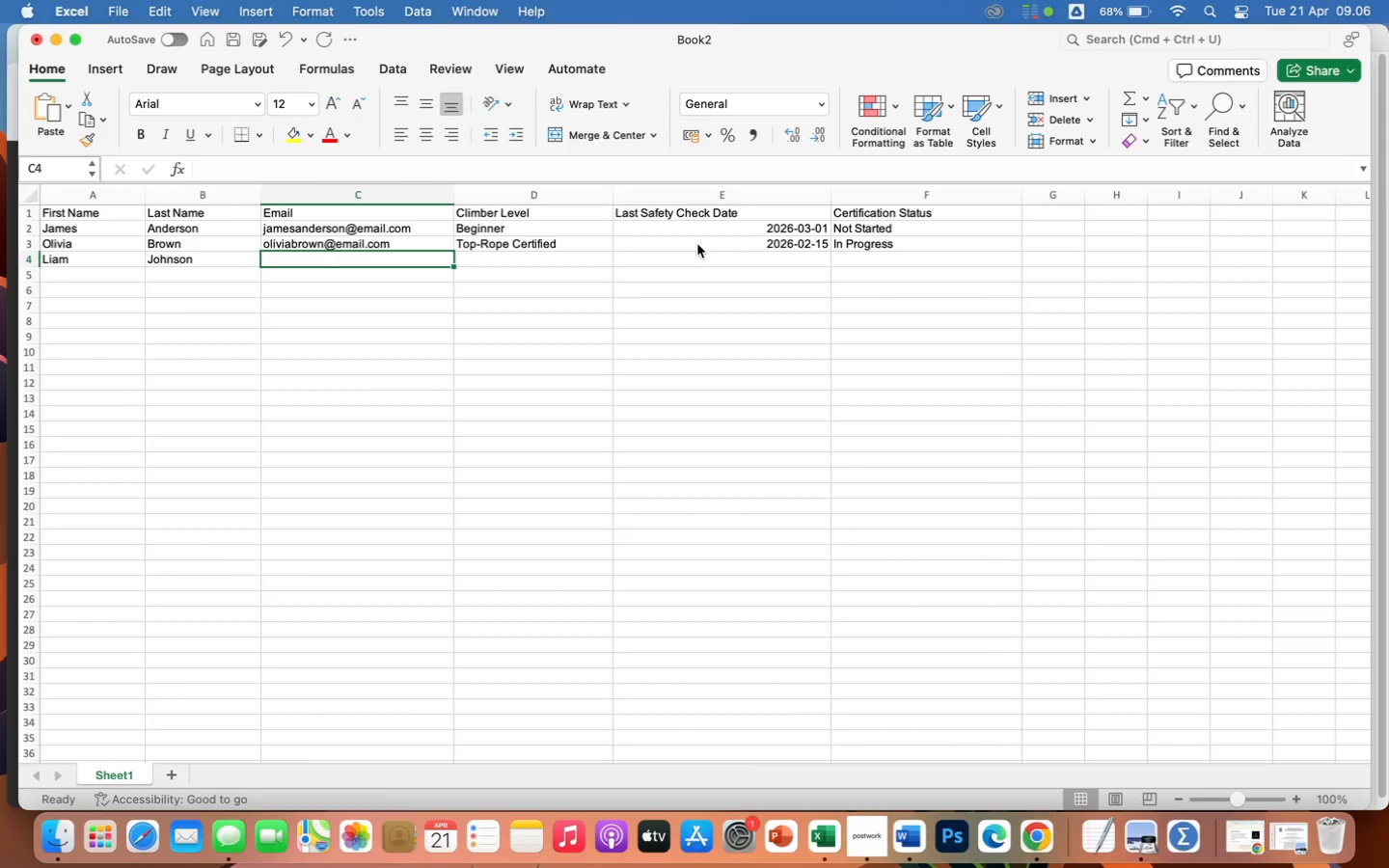 
type(liam)
 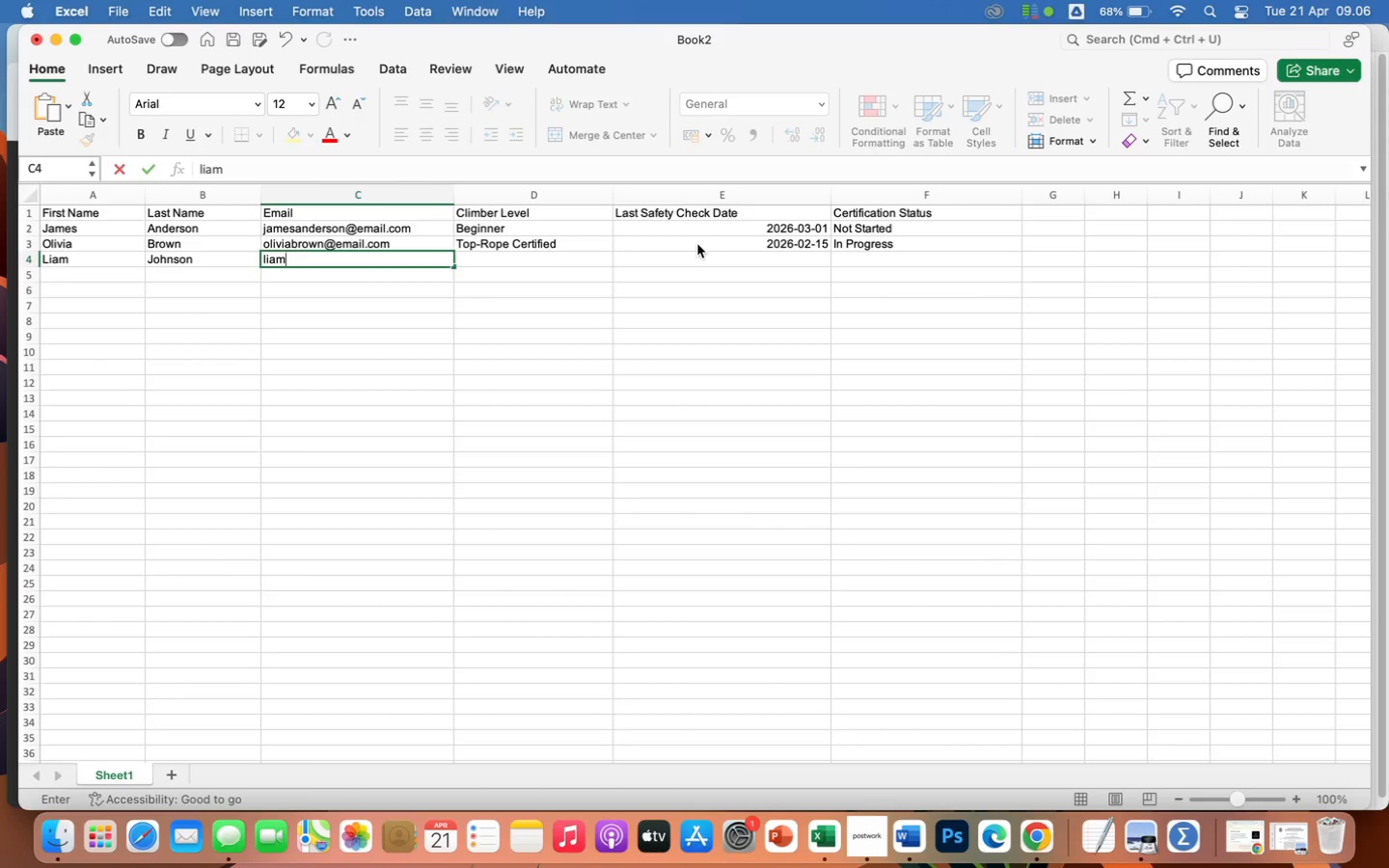 
type(.johnson@email.com,)
key(Backspace)
 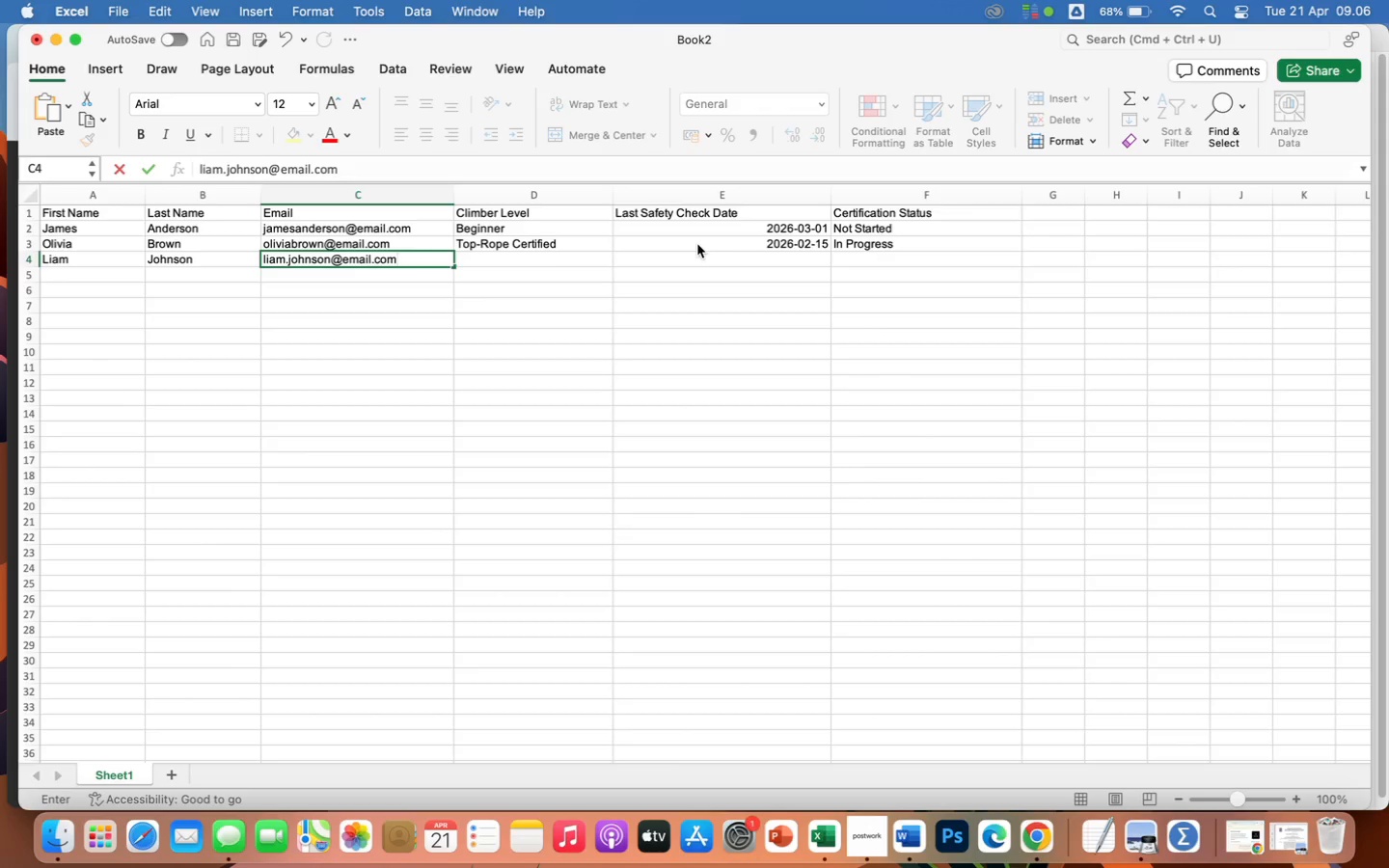 
wait(8.78)
 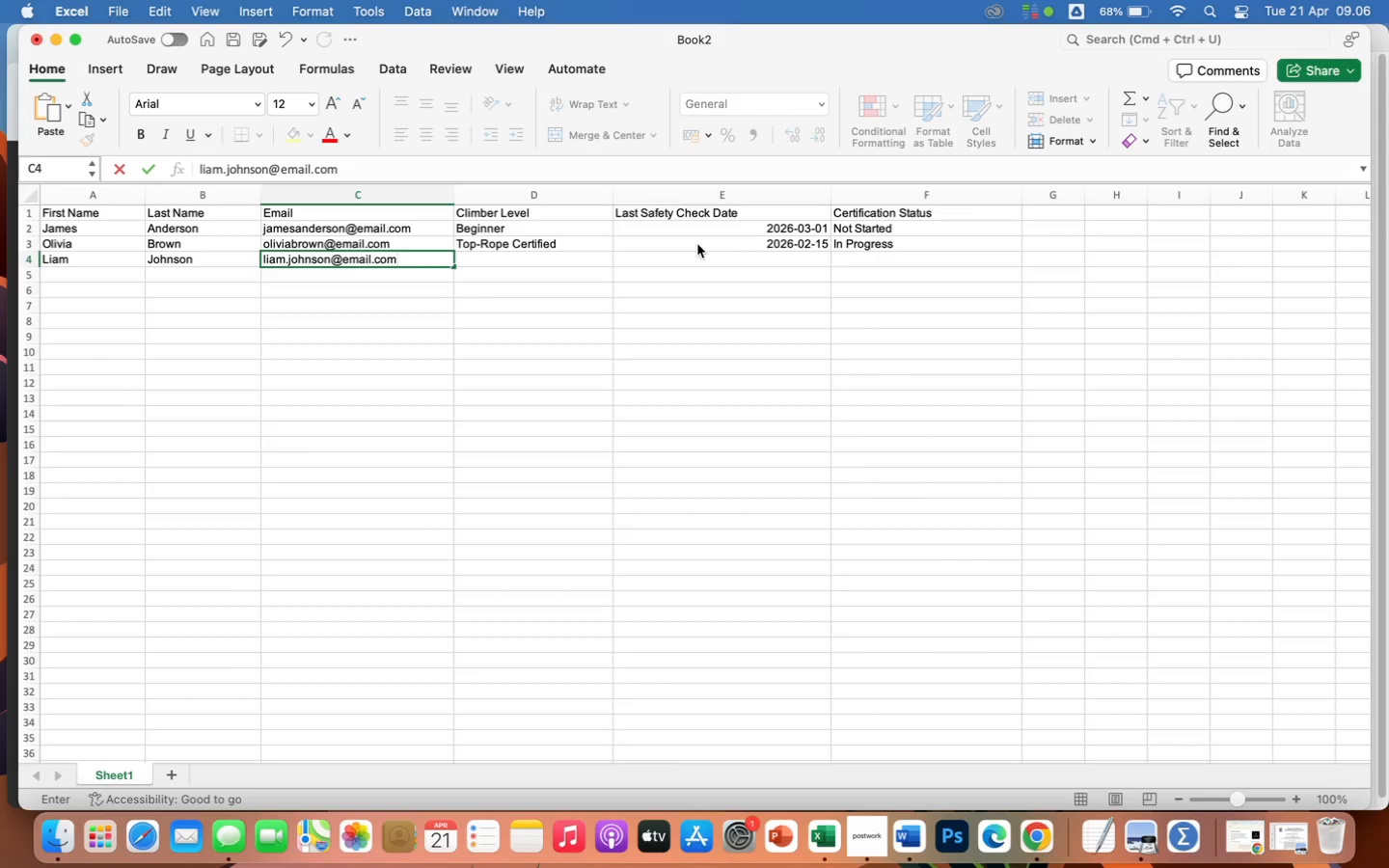 
key(ArrowRight)
 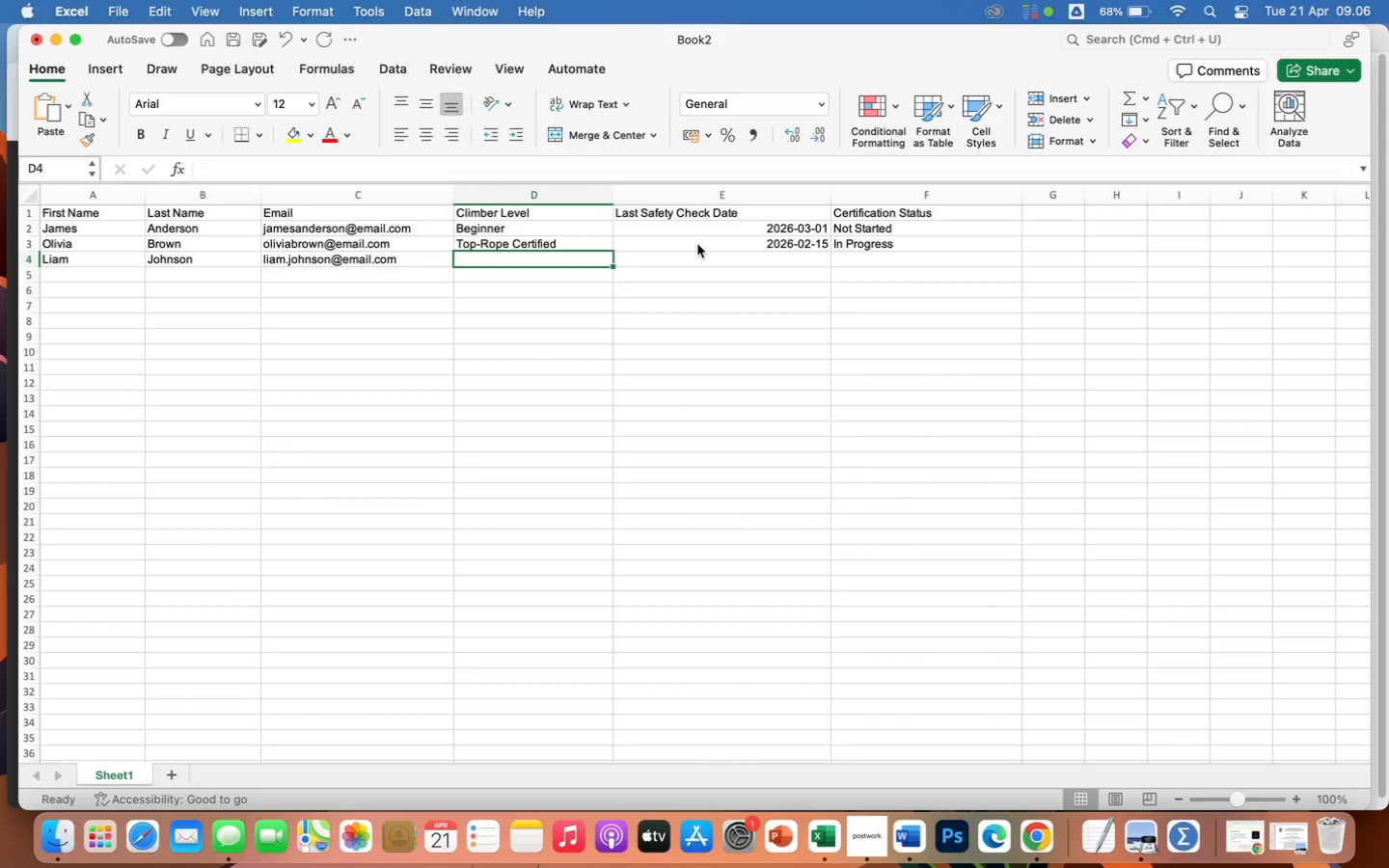 
type(Lead Certified)
 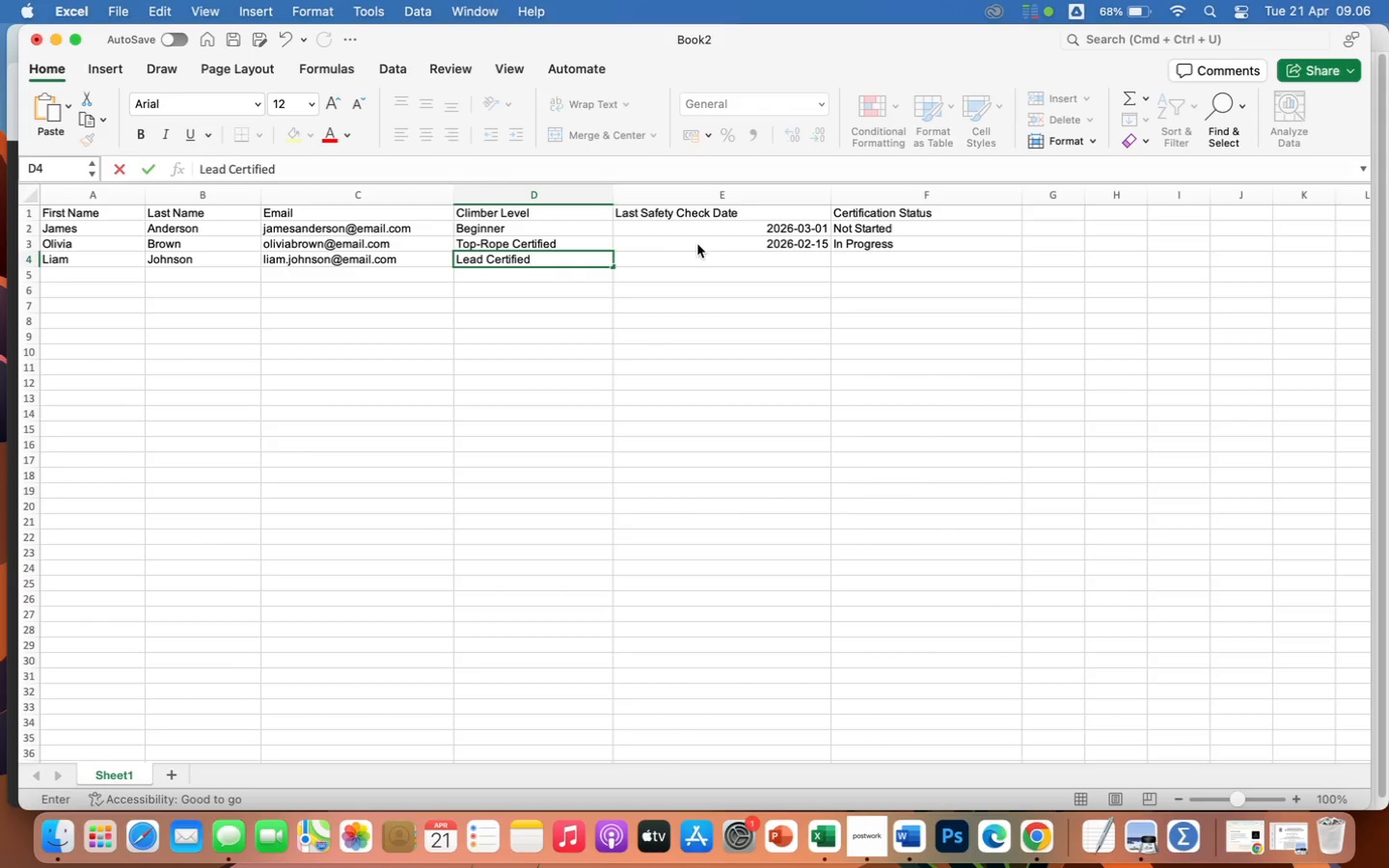 
wait(5.13)
 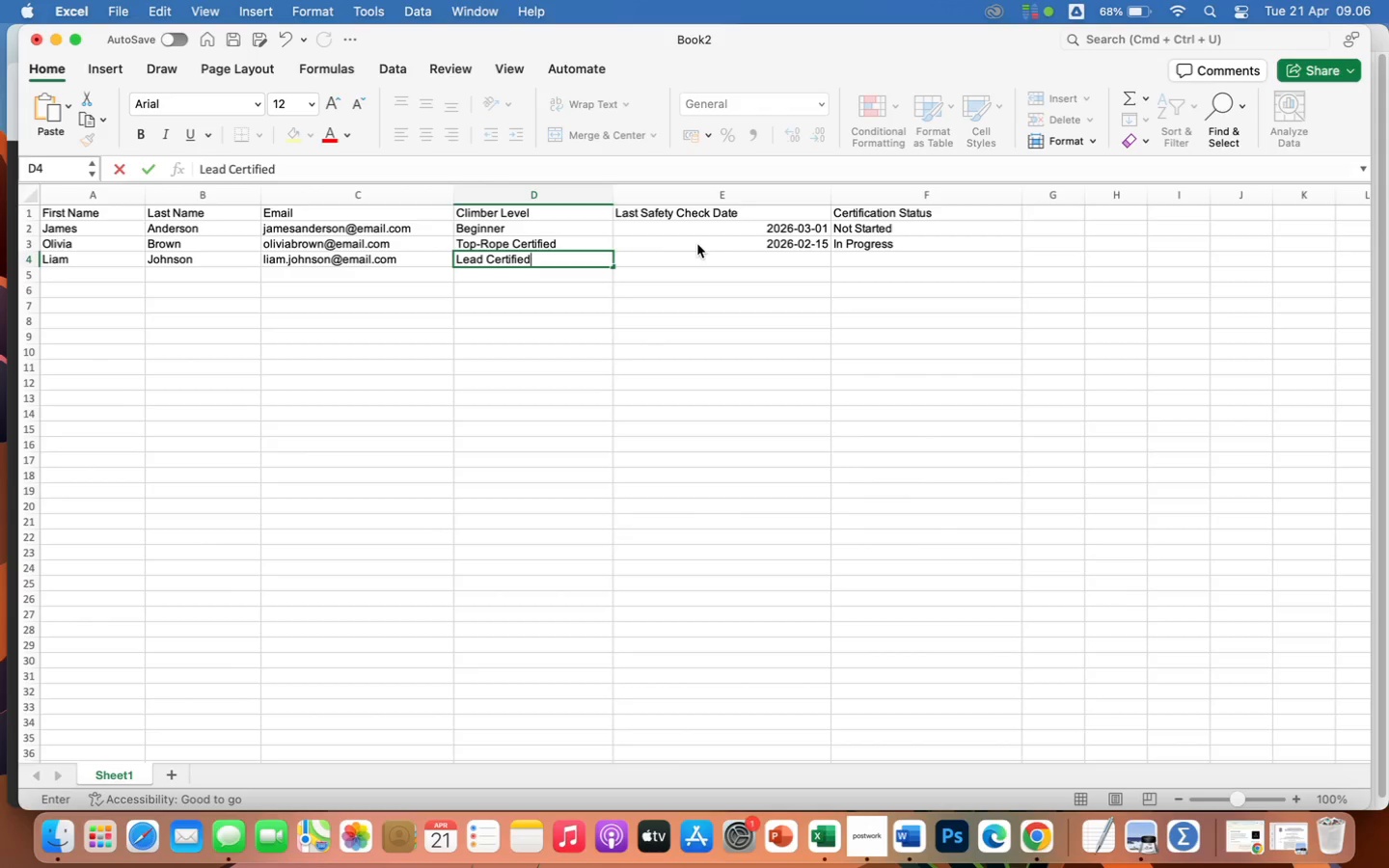 
key(ArrowRight)
 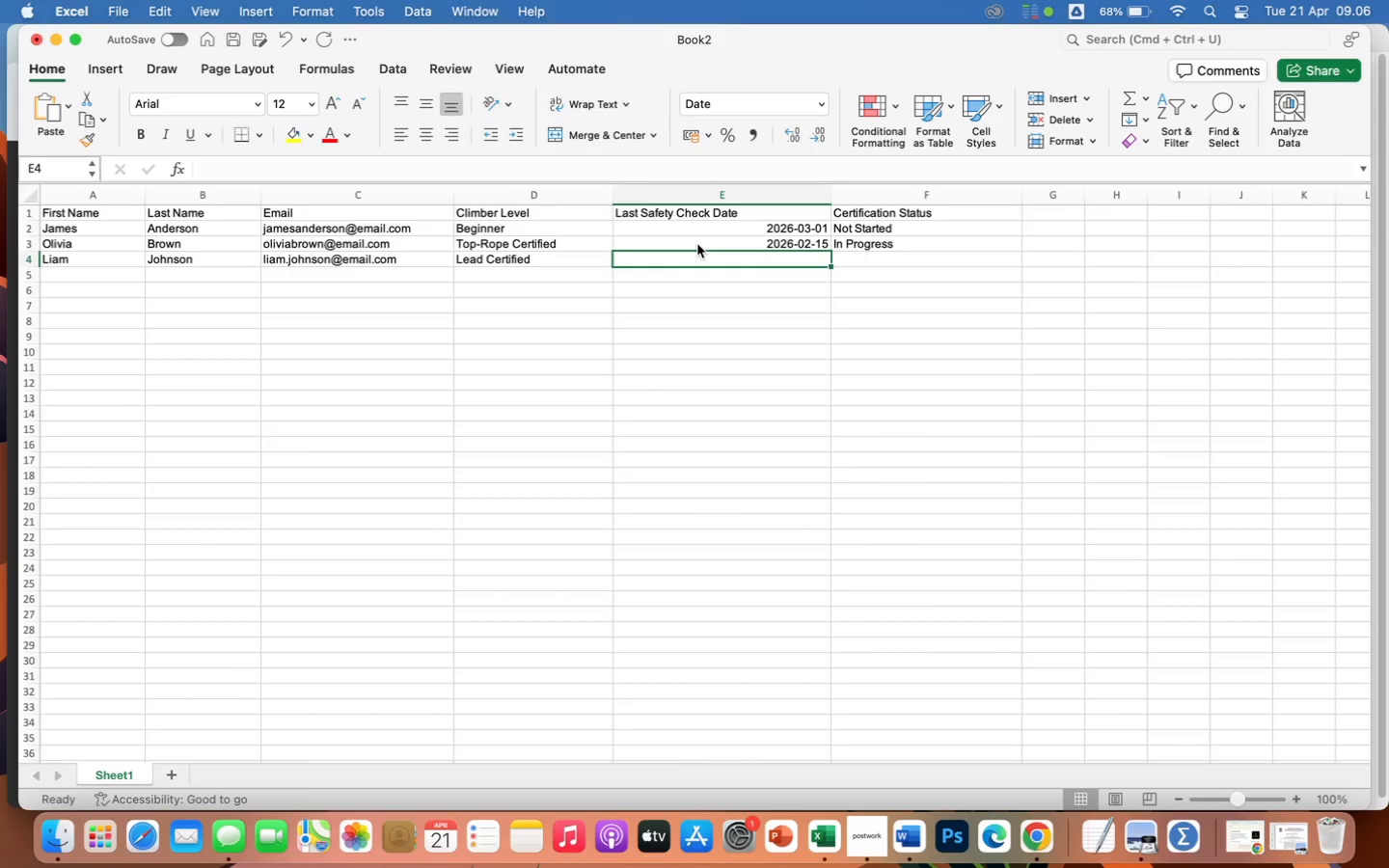 
type(2026)
 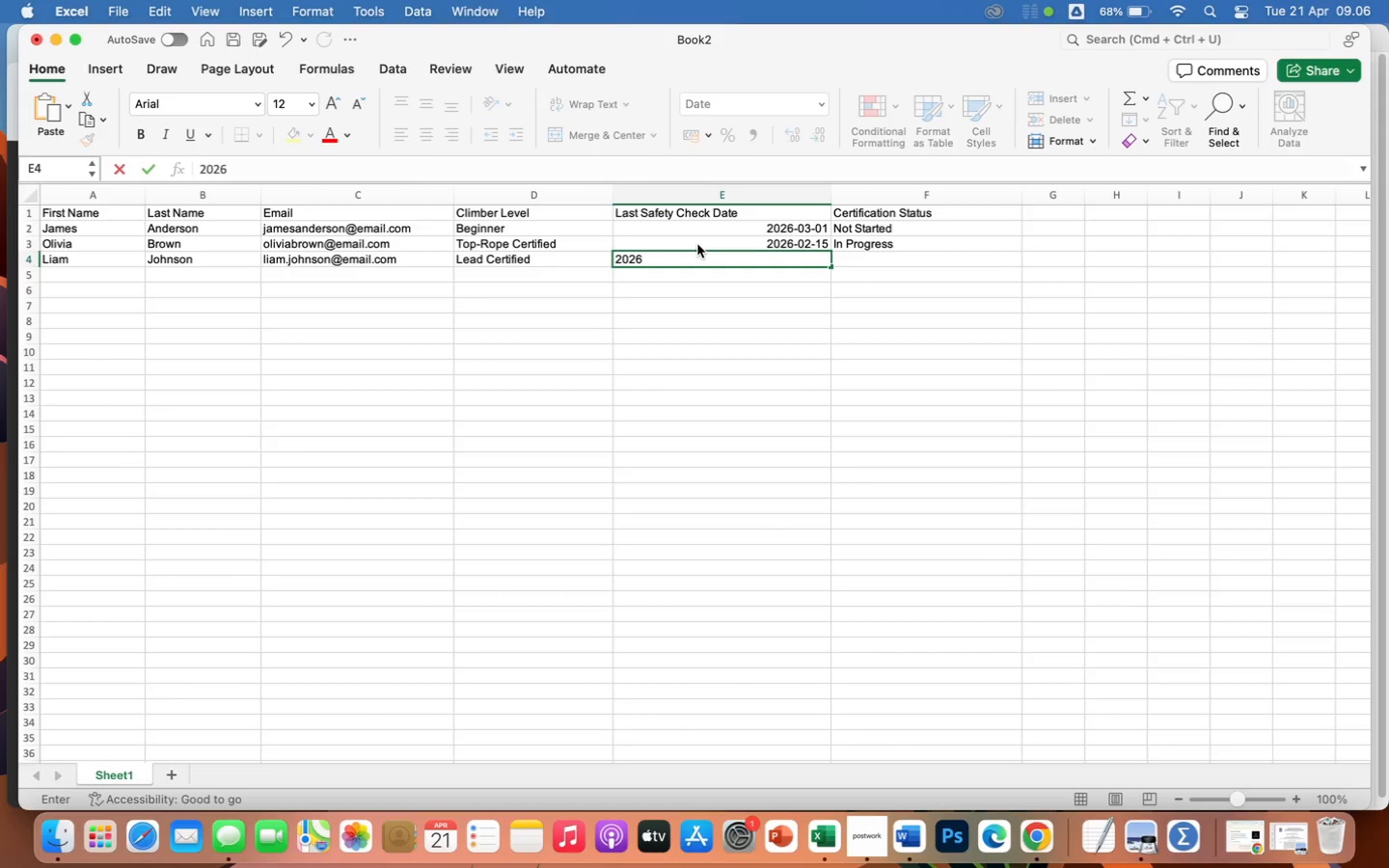 
wait(11.82)
 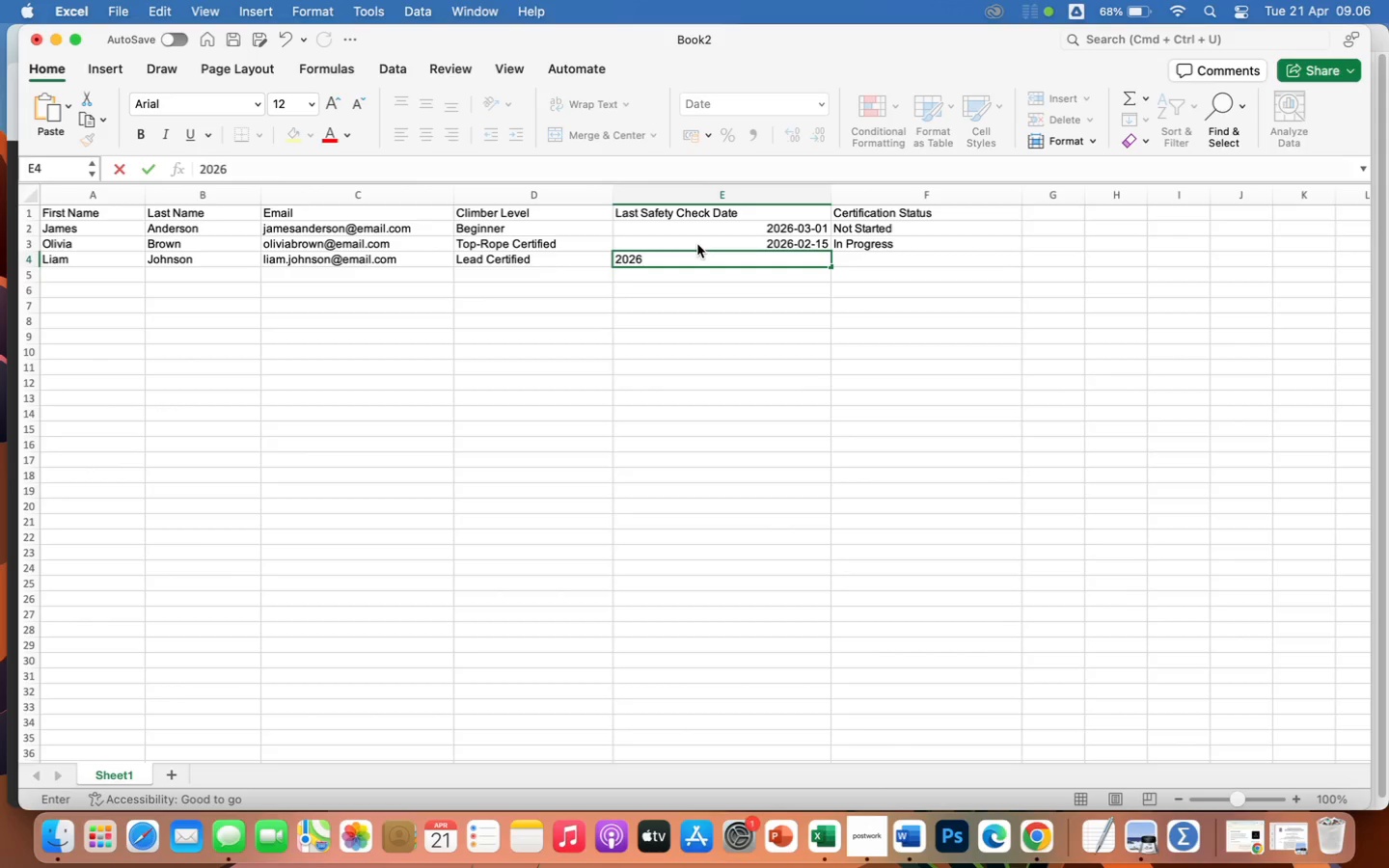 
type(/01/20)
 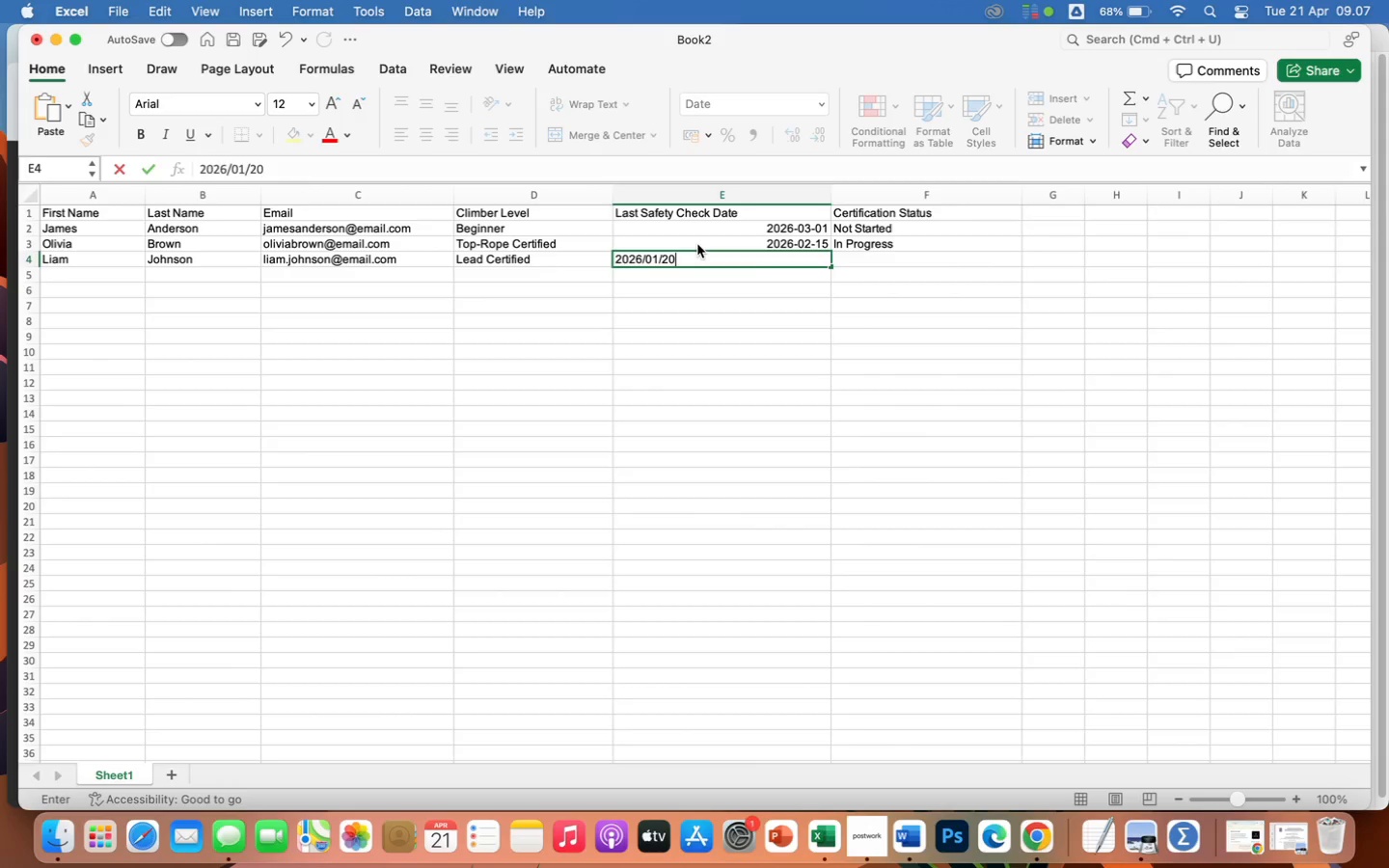 
key(ArrowRight)
 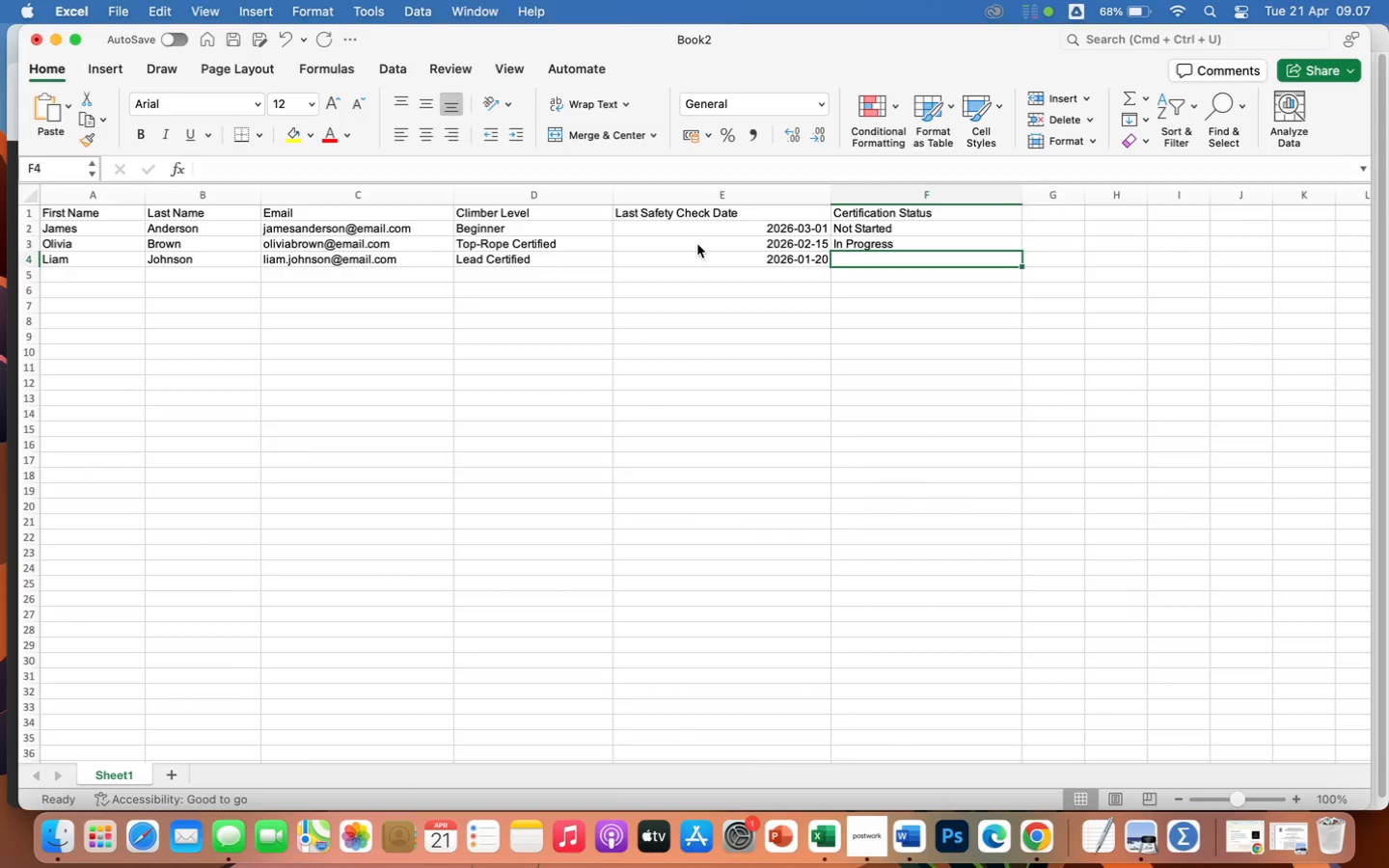 
wait(7.42)
 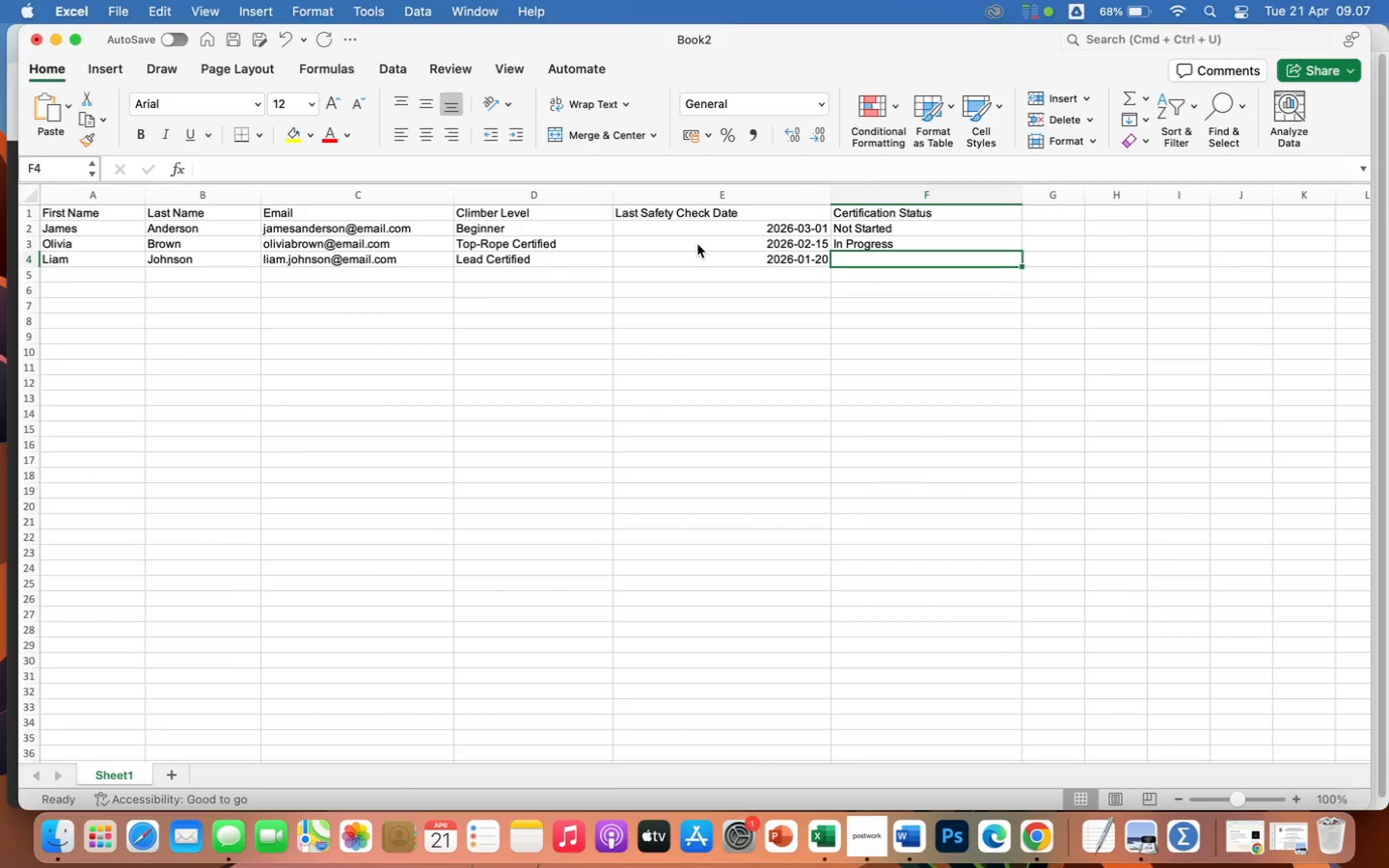 
type(Certified)
 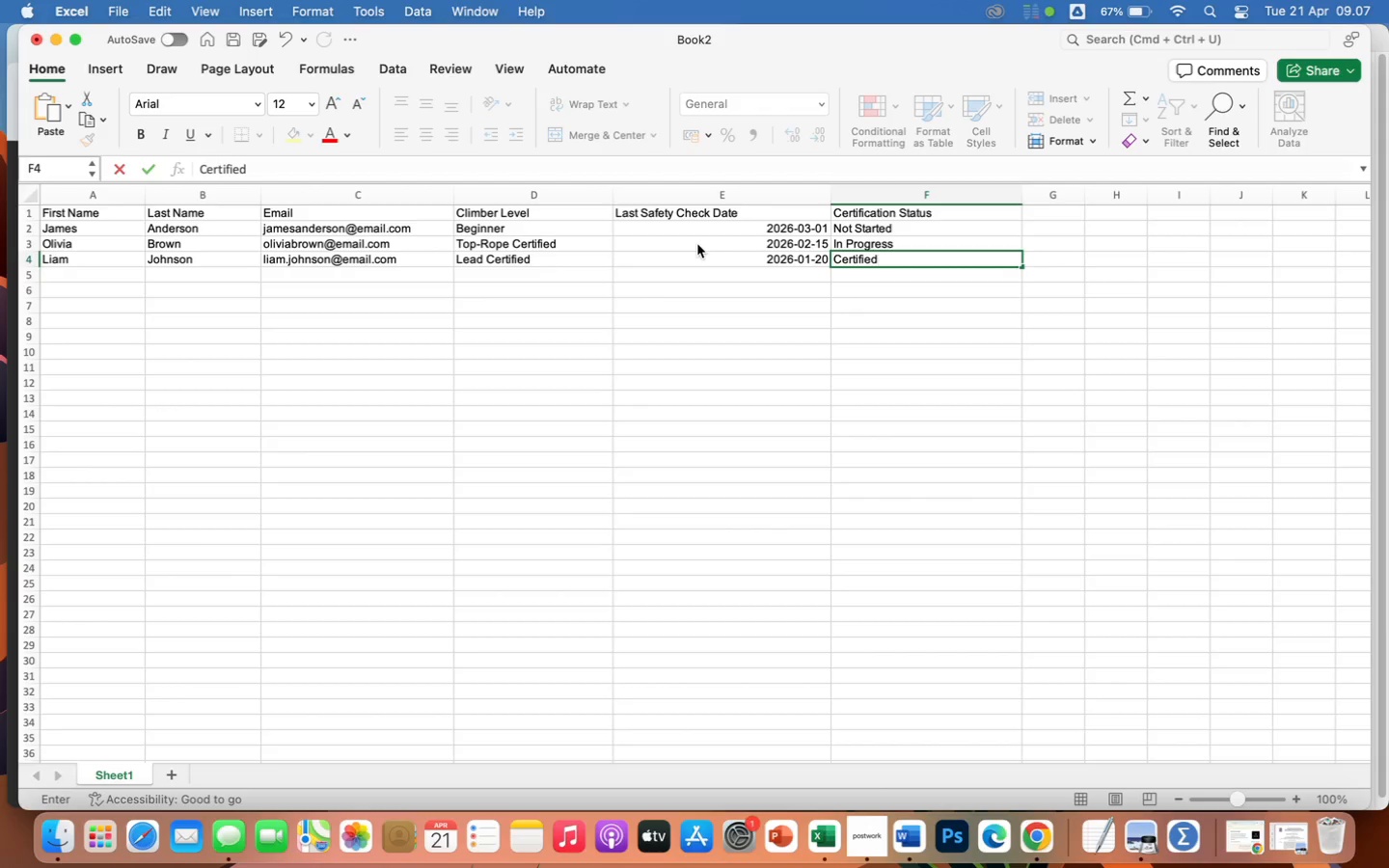 
wait(20.8)
 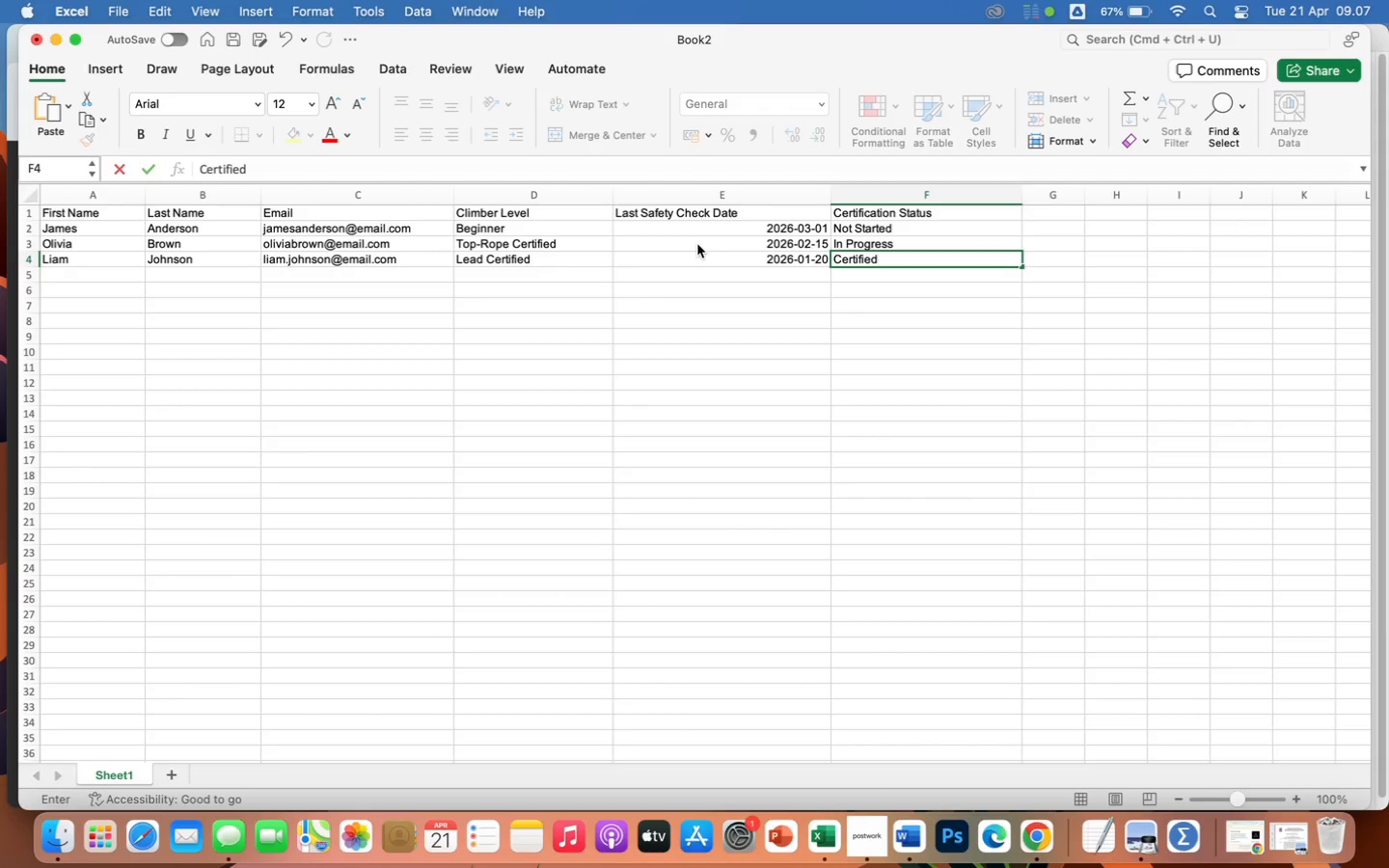 
key(Enter)
 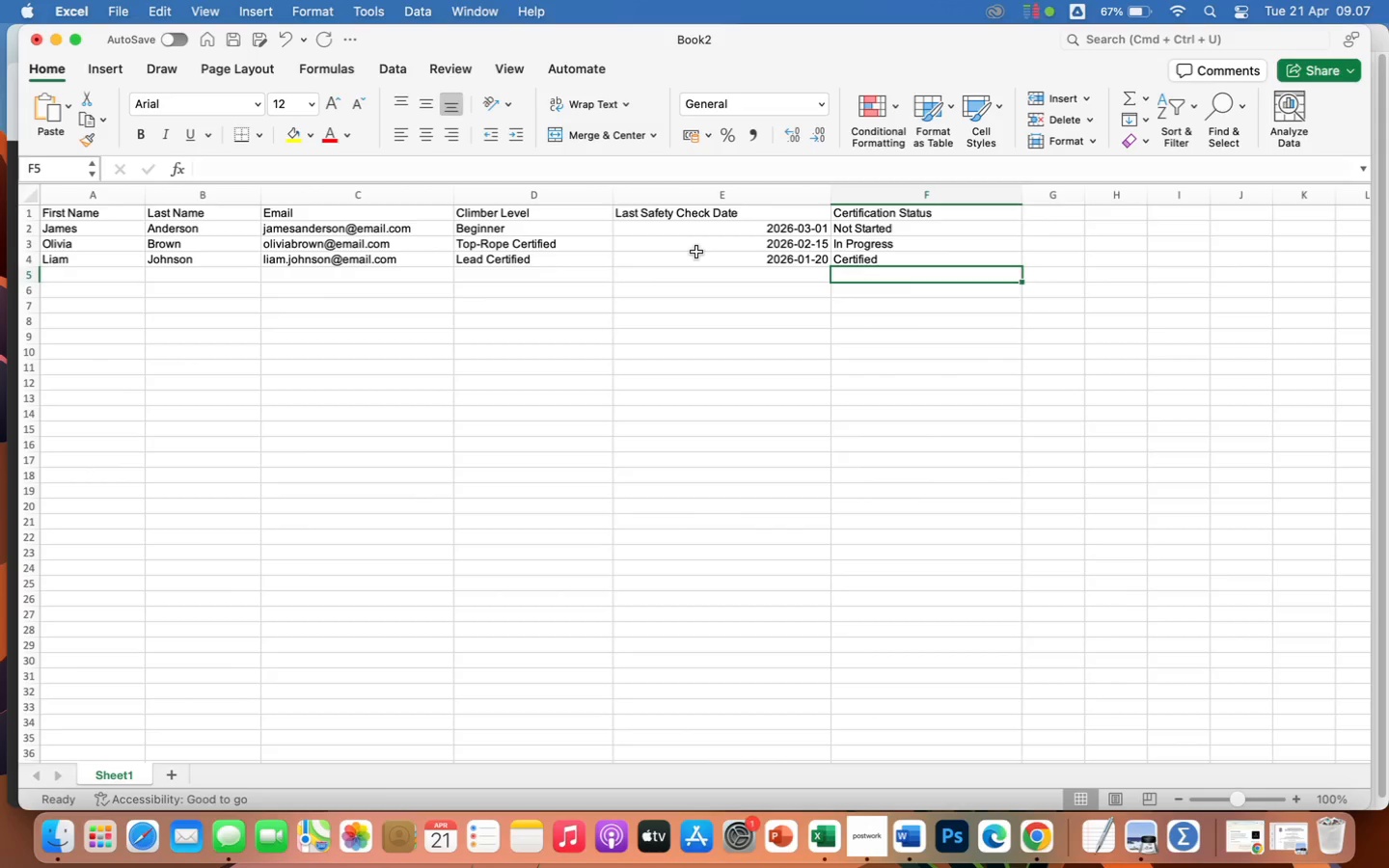 
key(ArrowLeft)
 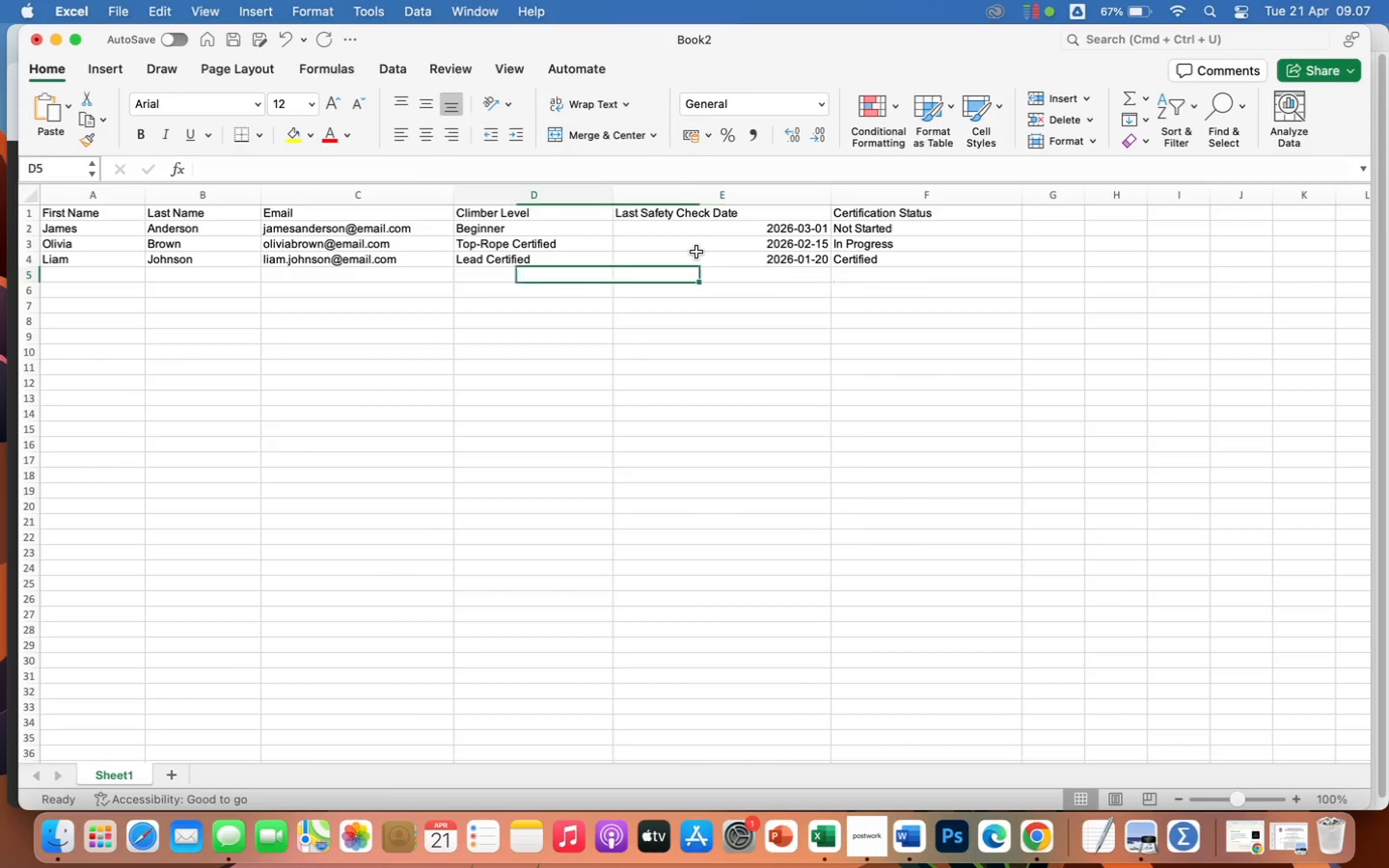 
key(ArrowLeft)
 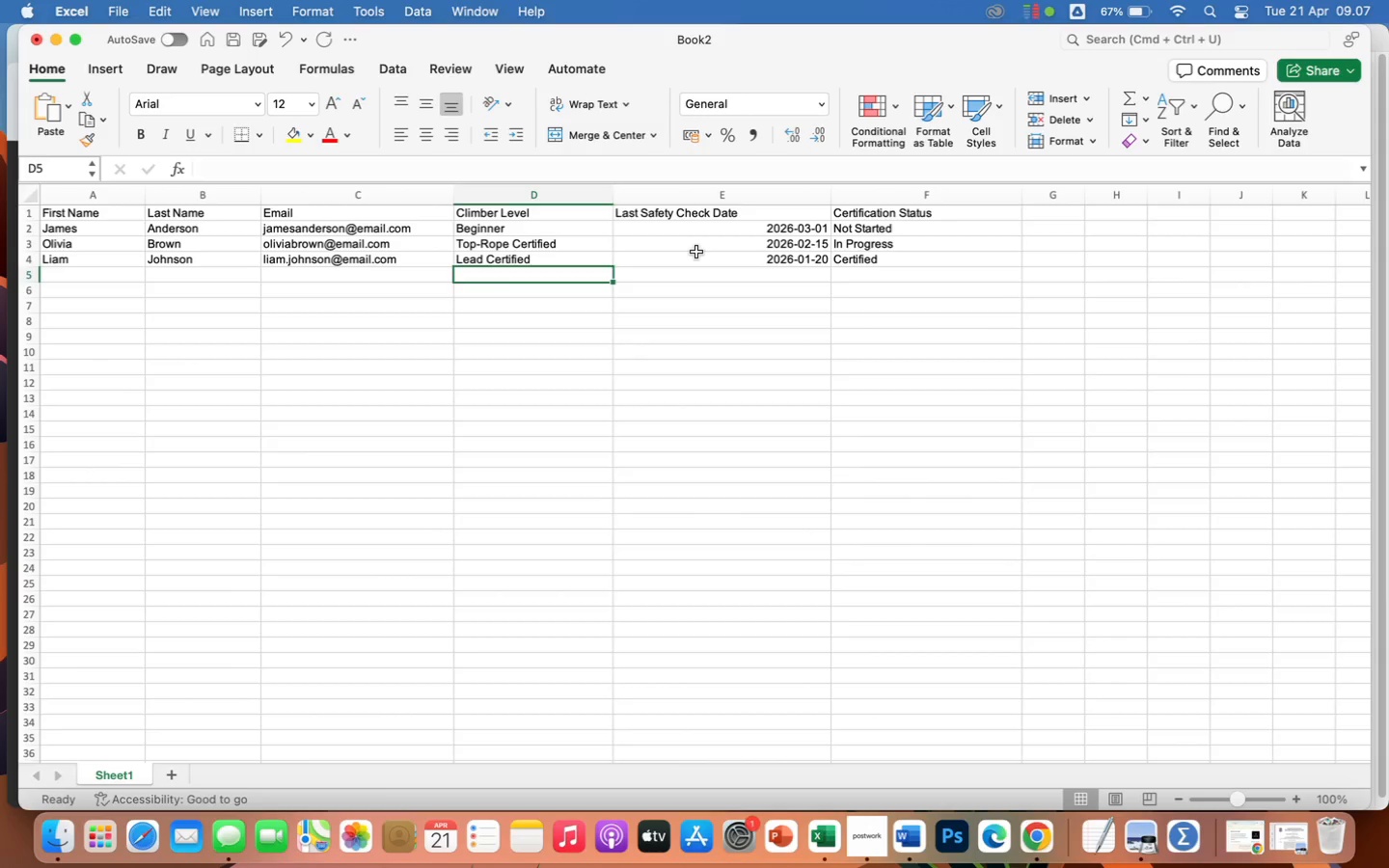 
key(ArrowLeft)
 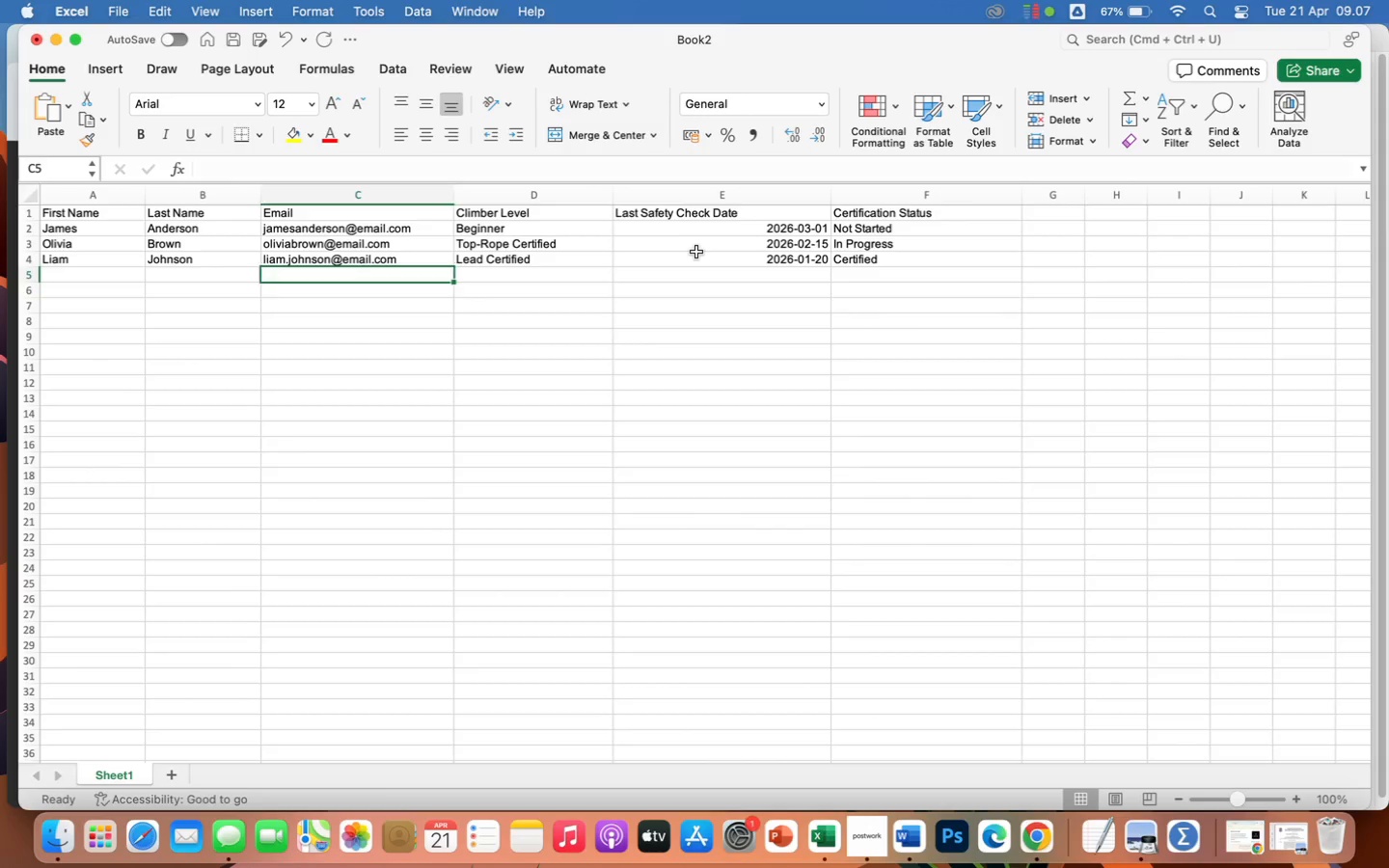 
key(ArrowLeft)
 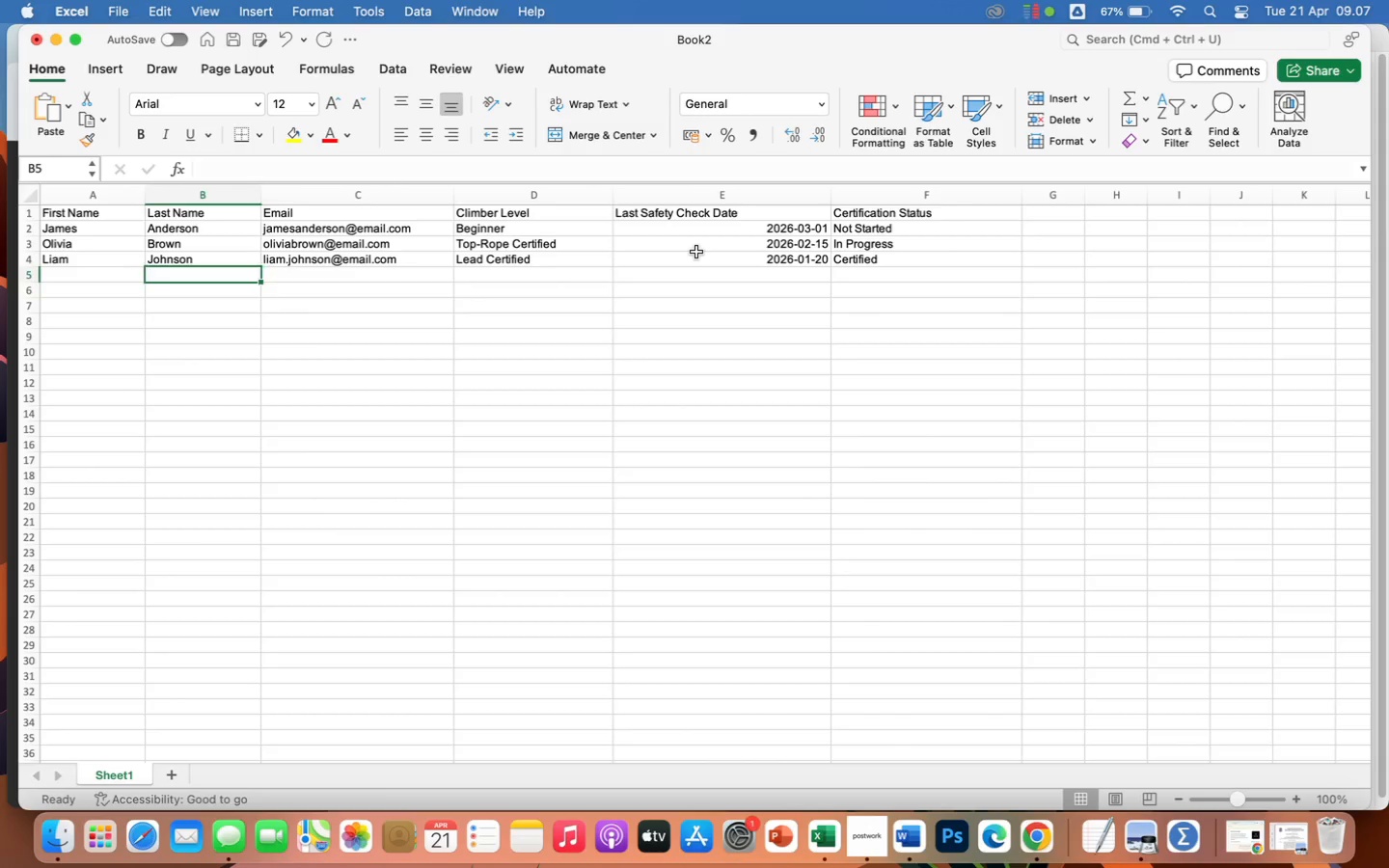 
key(ArrowLeft)
 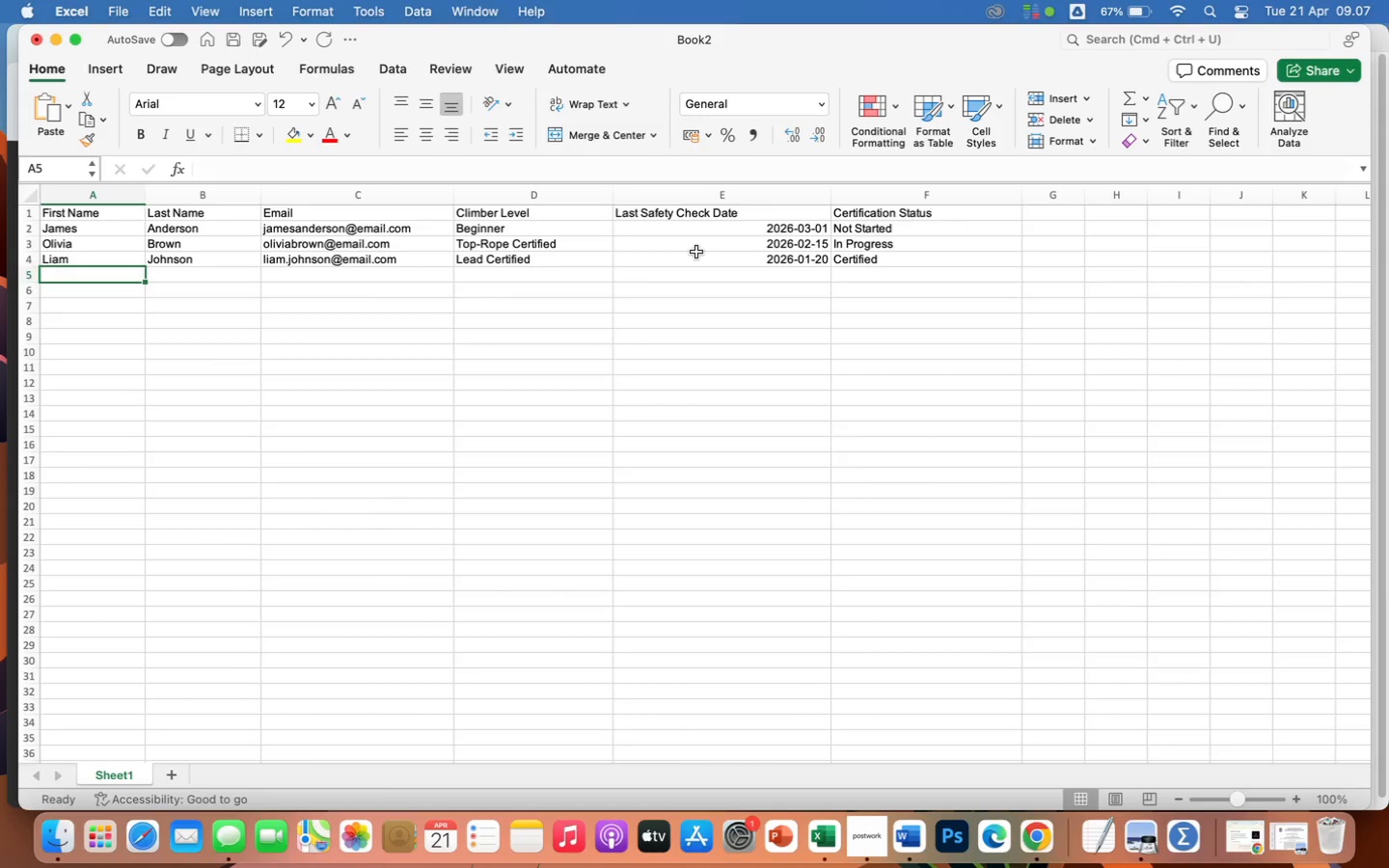 
key(ArrowLeft)
 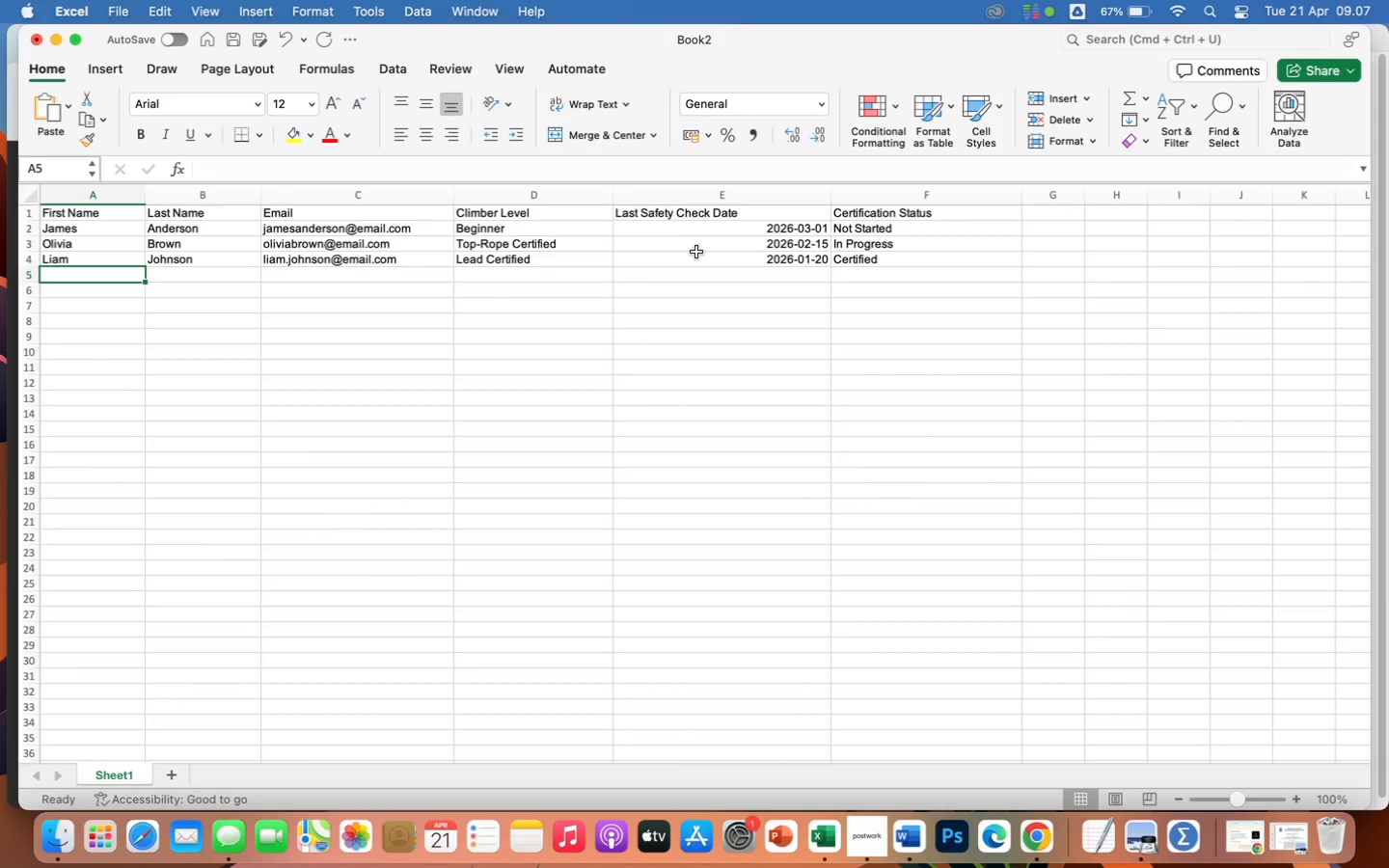 
key(ArrowLeft)
 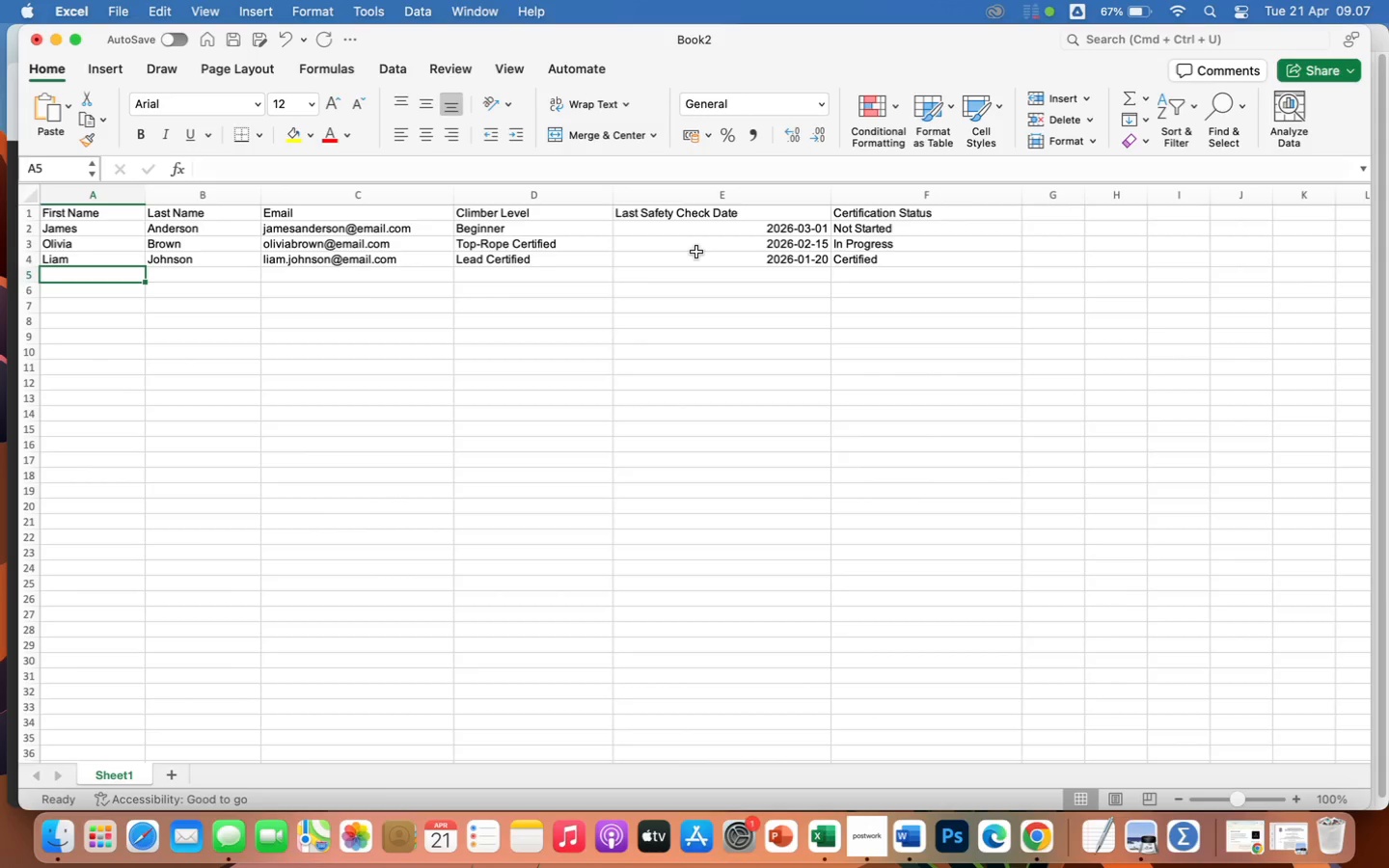 
wait(5.1)
 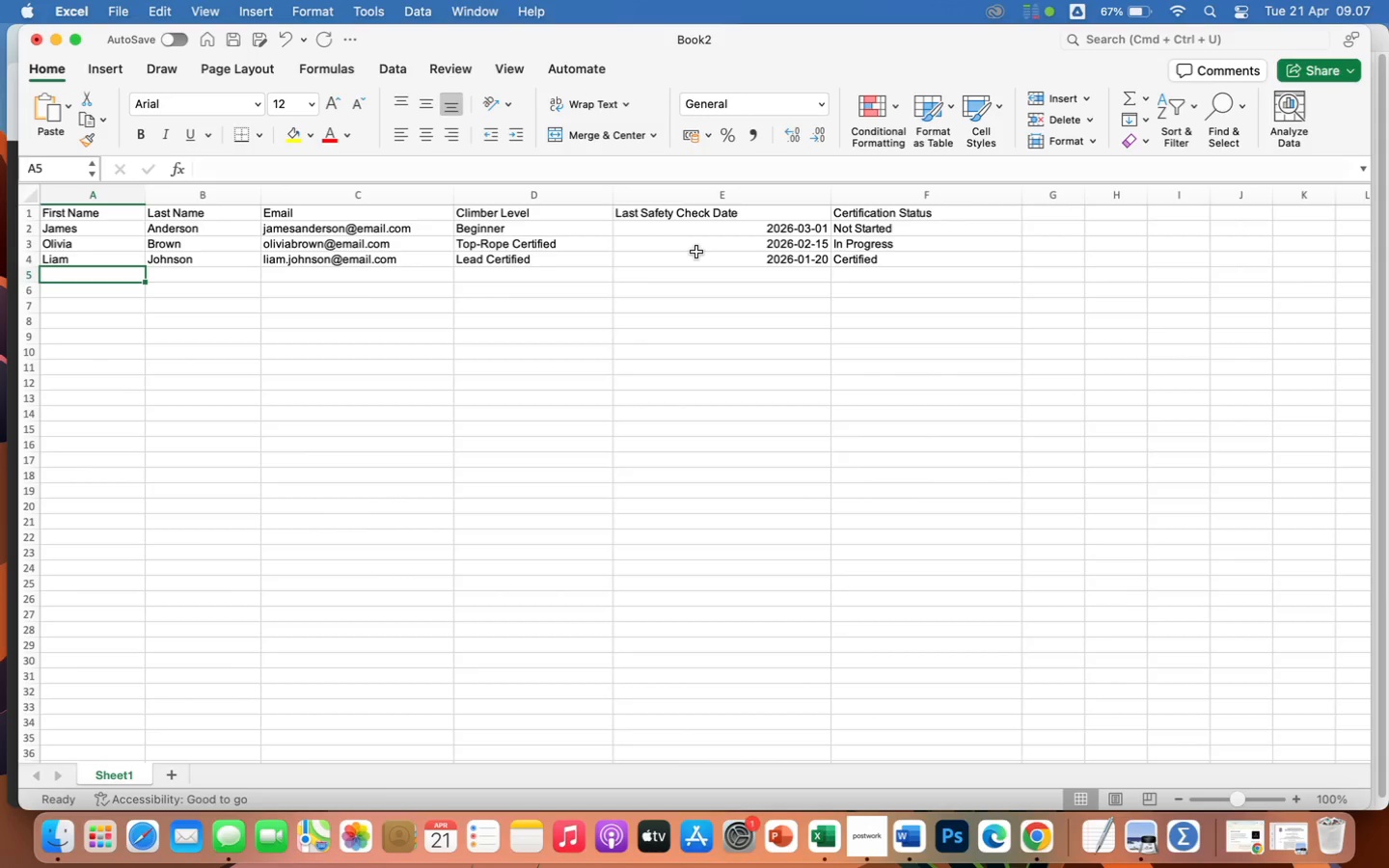 
type(Noah)
 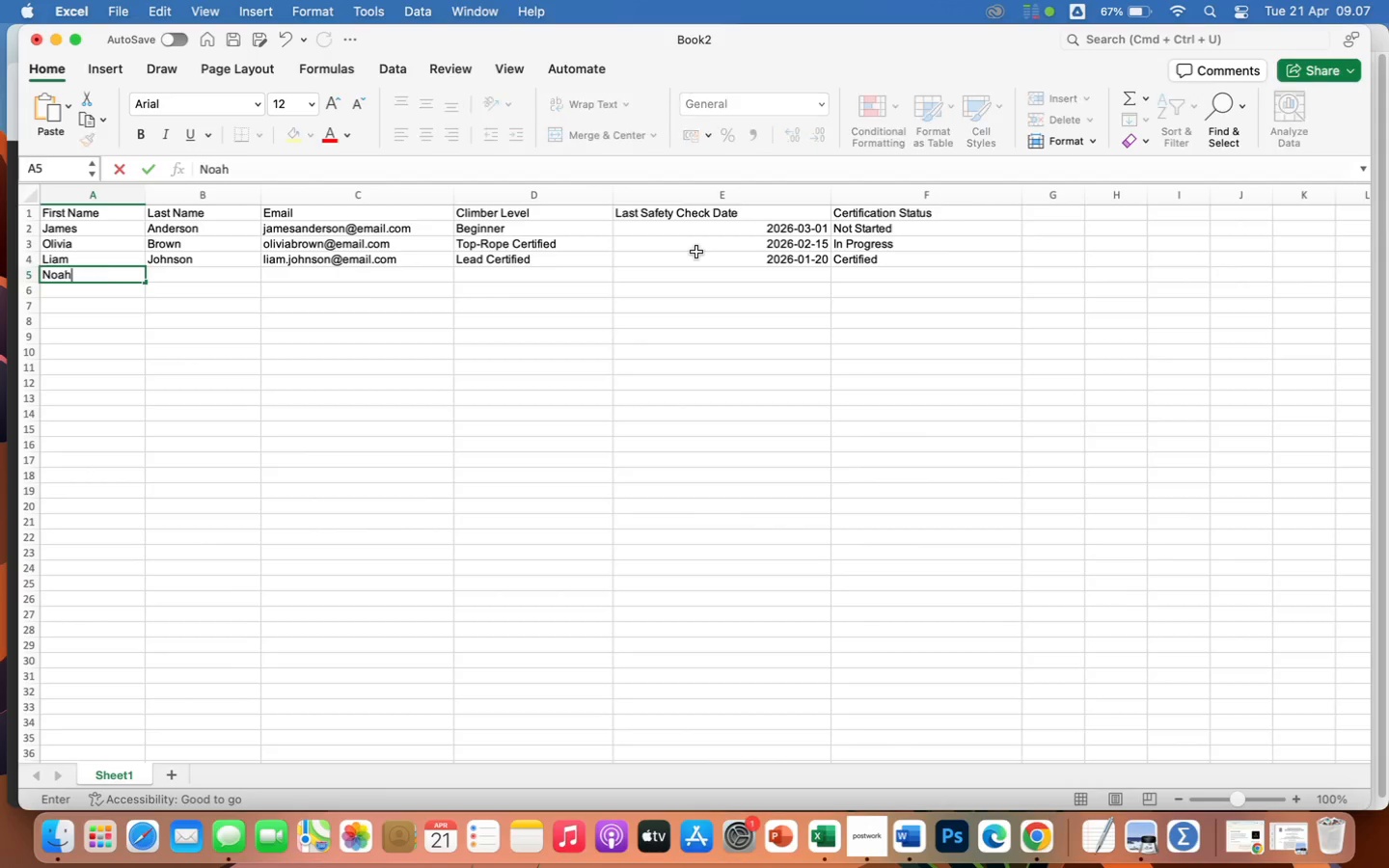 
key(ArrowRight)
 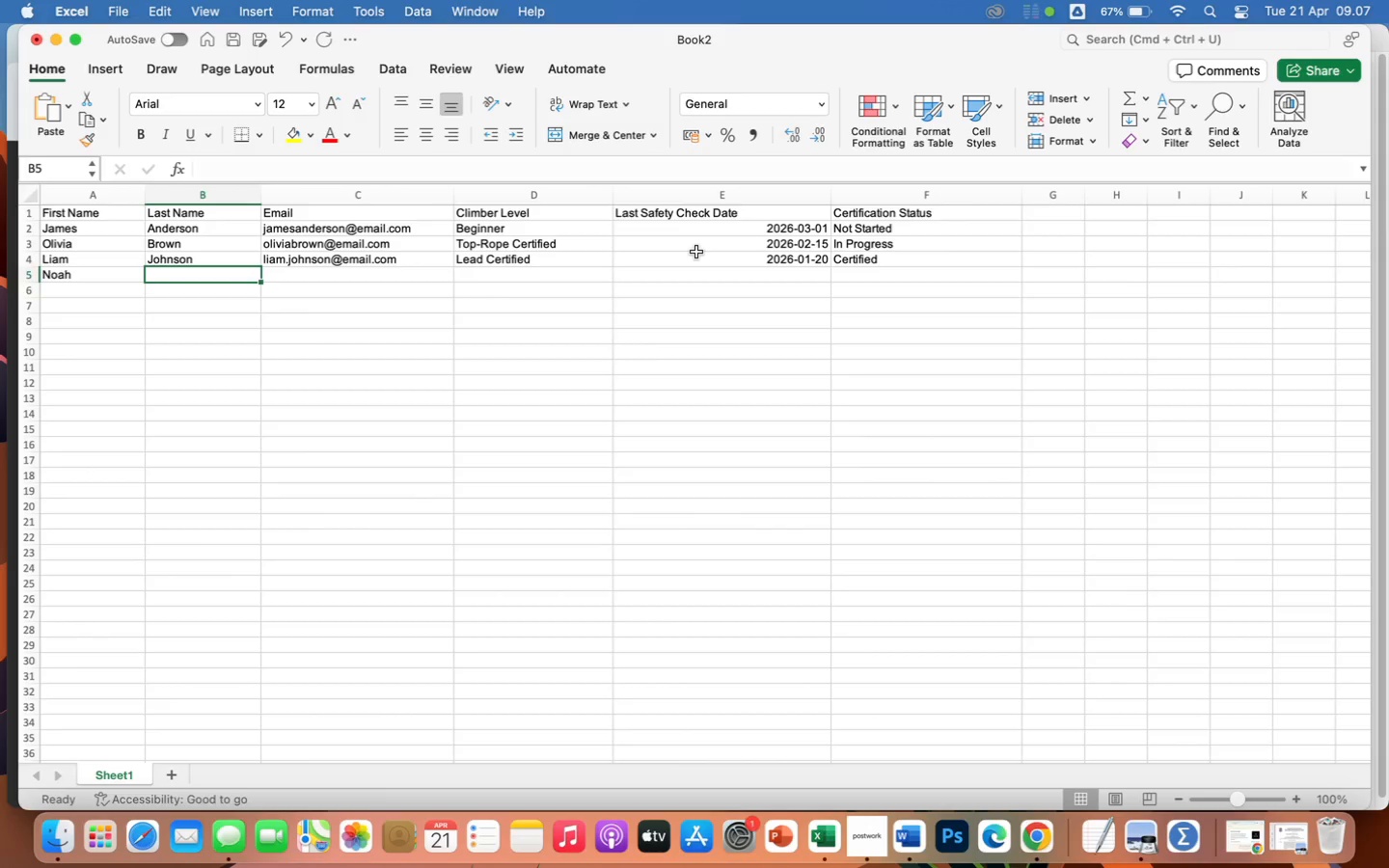 
type(Williams)
 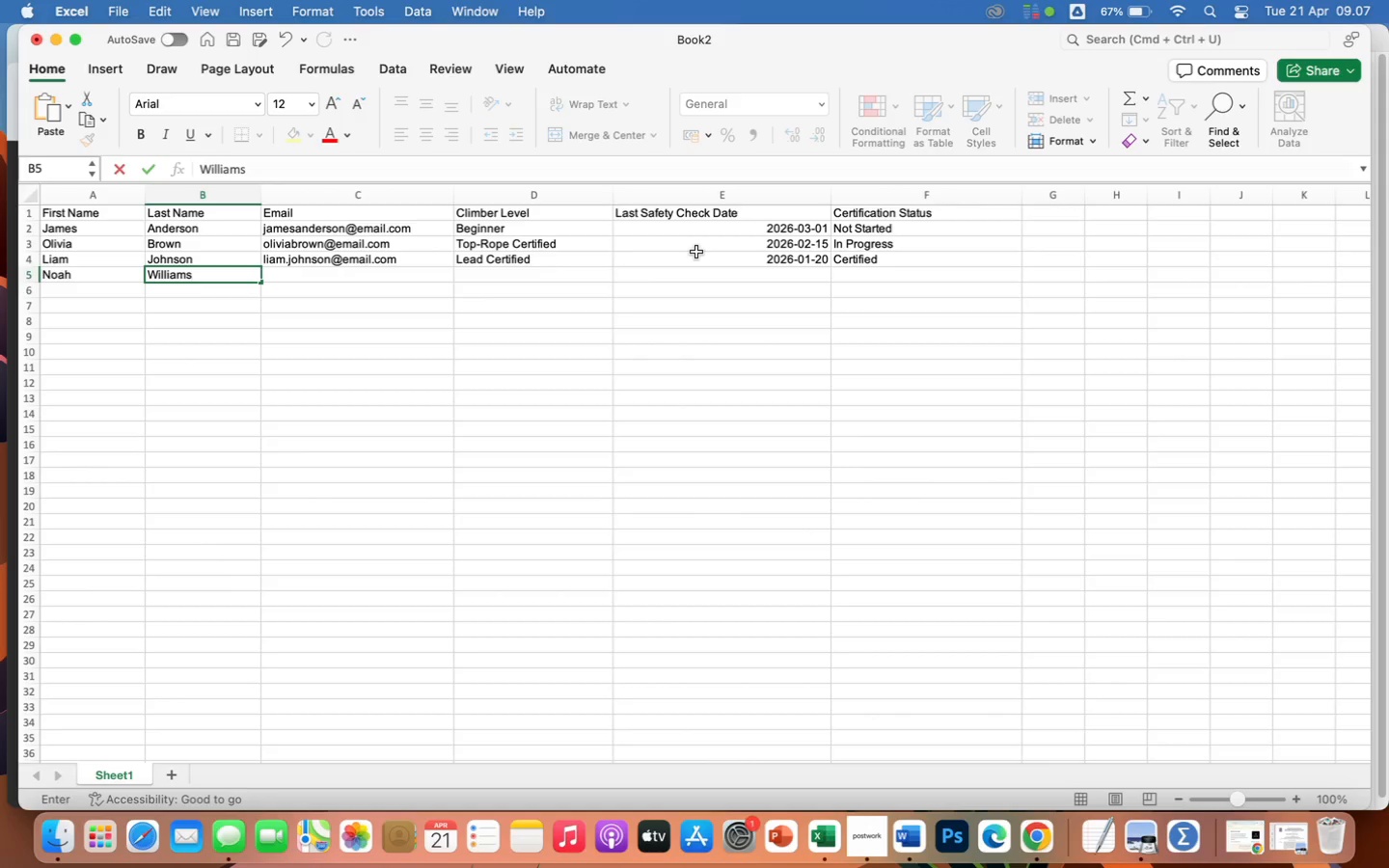 
key(ArrowRight)
 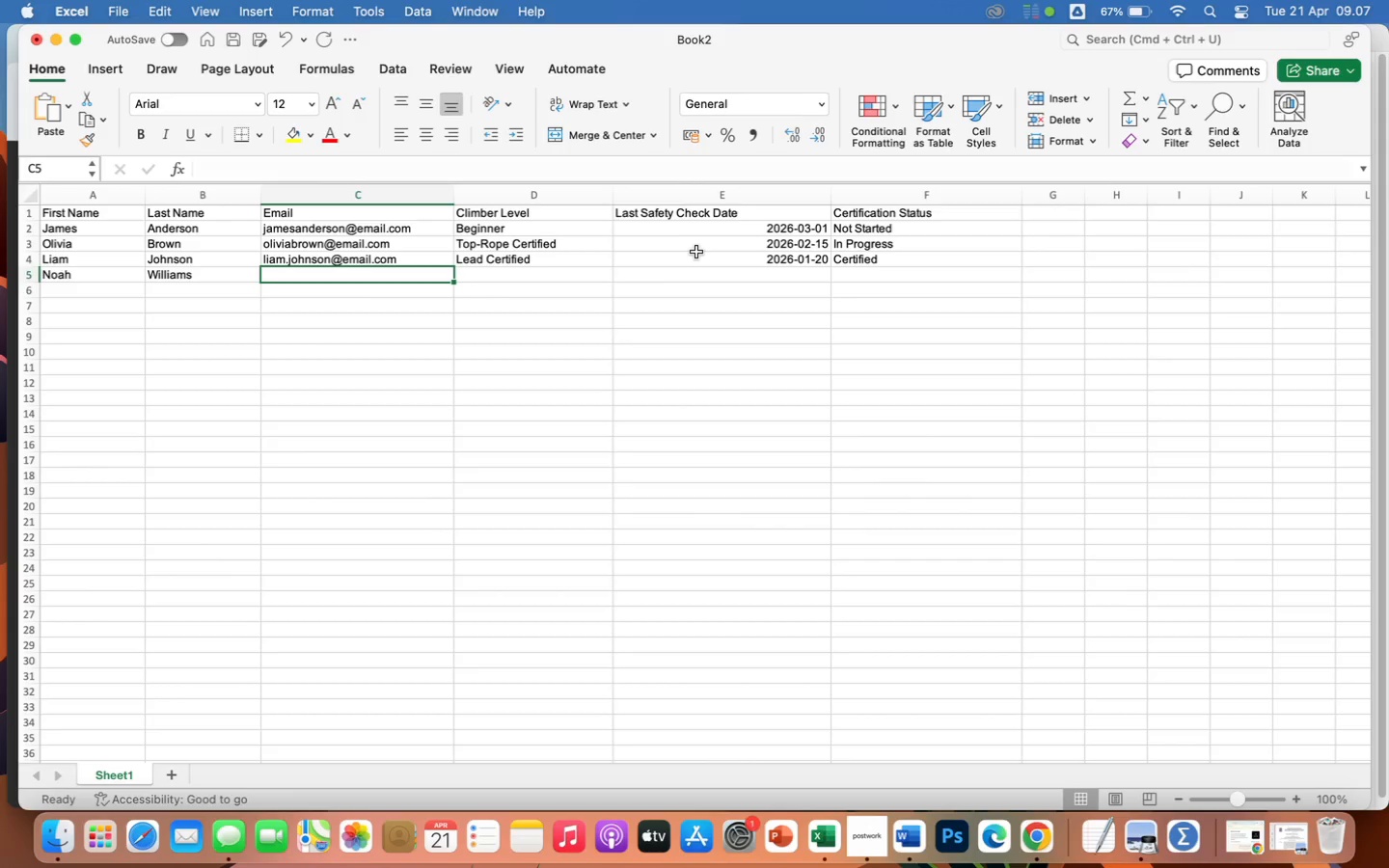 
type(noah.williams@gmail)
 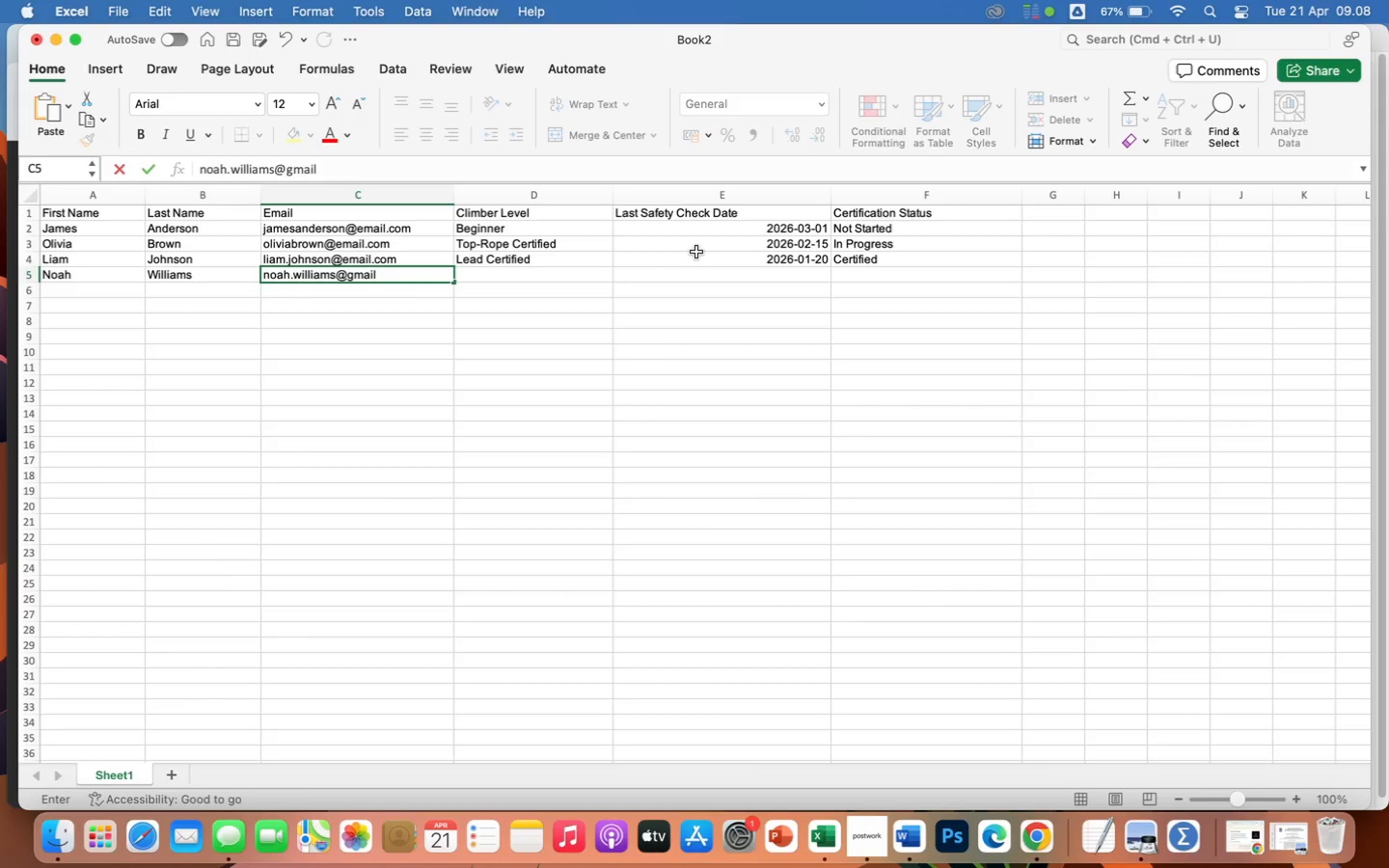 
key(Backspace)
key(Backspace)
key(Backspace)
key(Backspace)
key(Backspace)
type(email.com)
 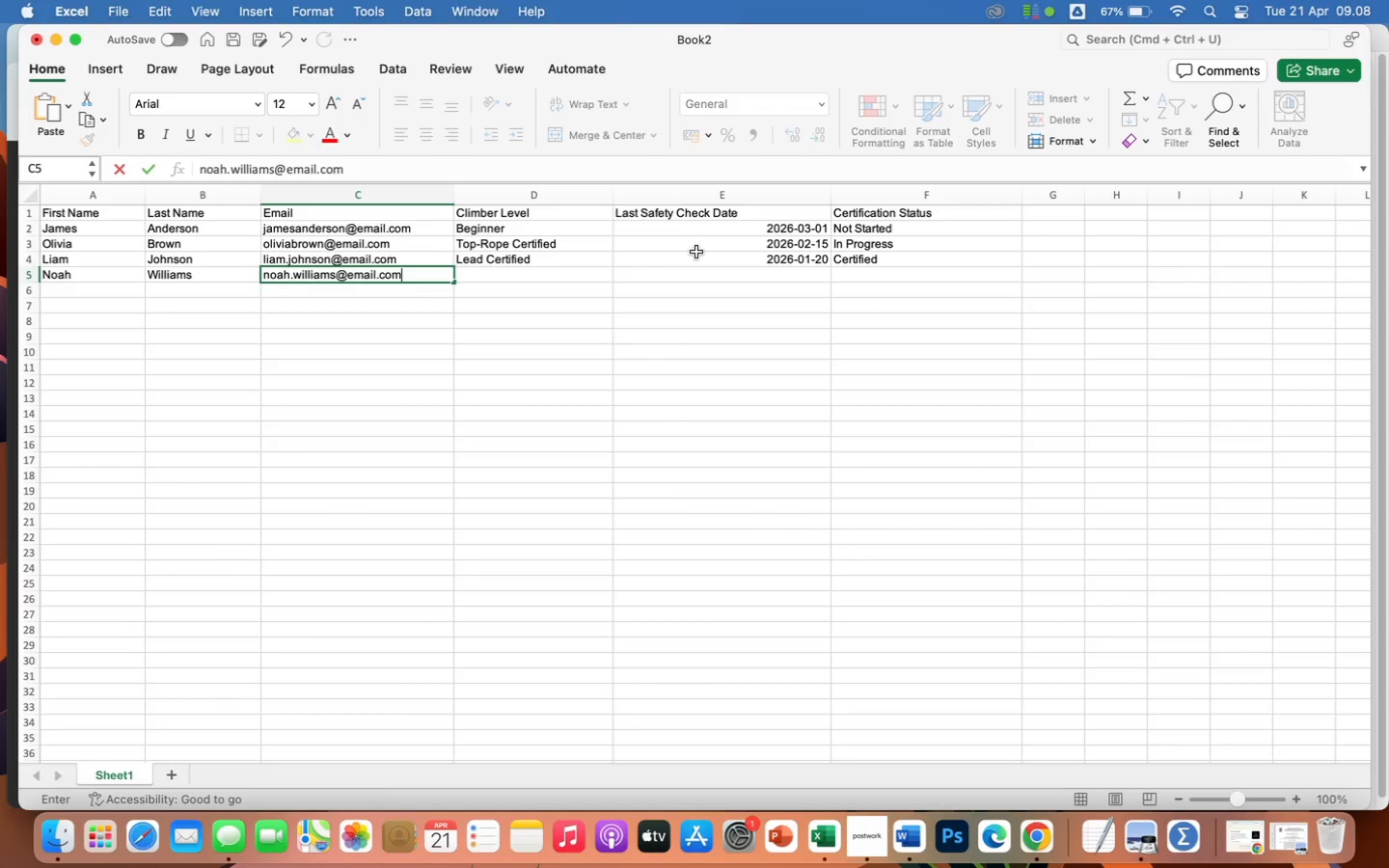 
wait(9.45)
 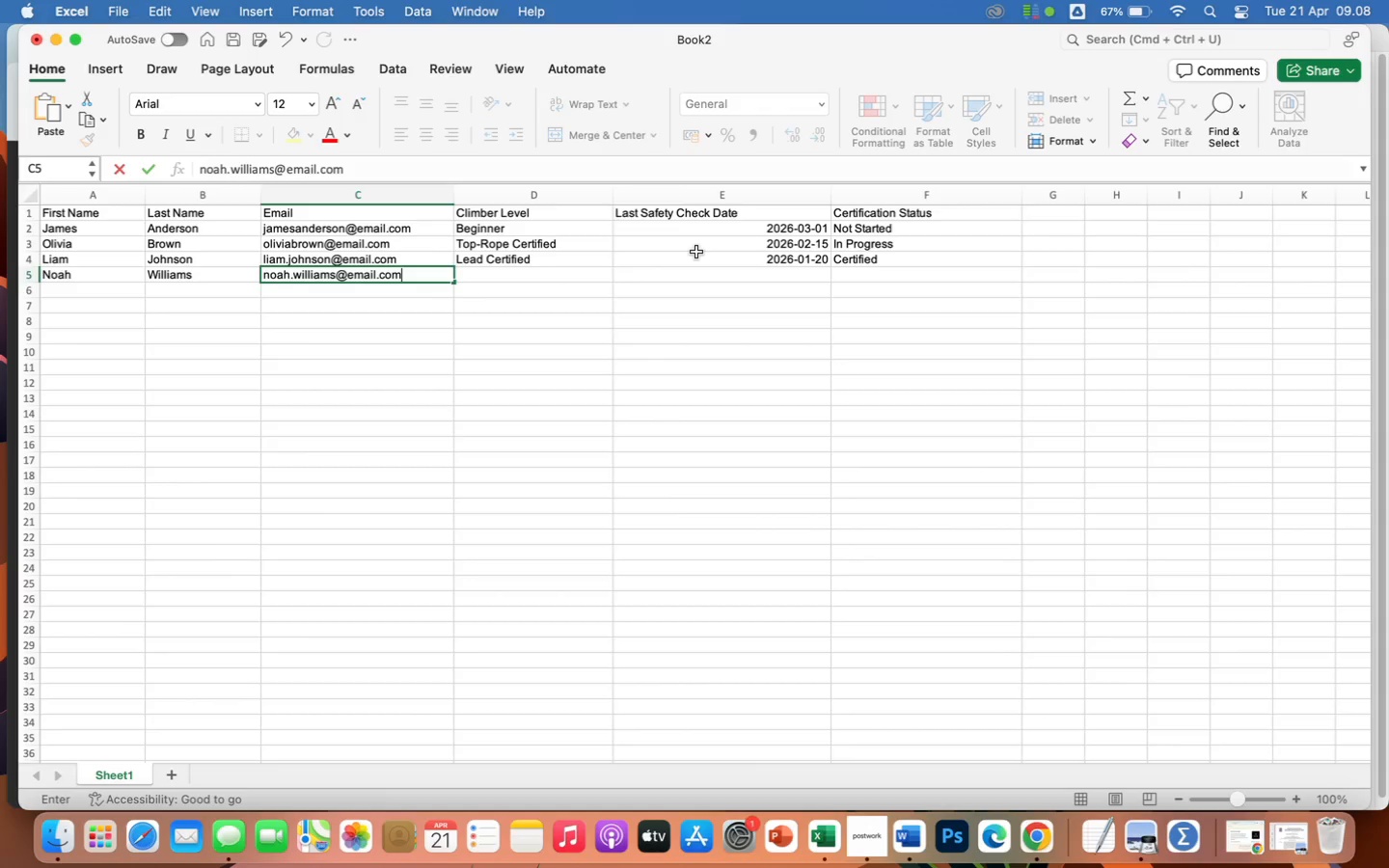 
key(ArrowRight)
 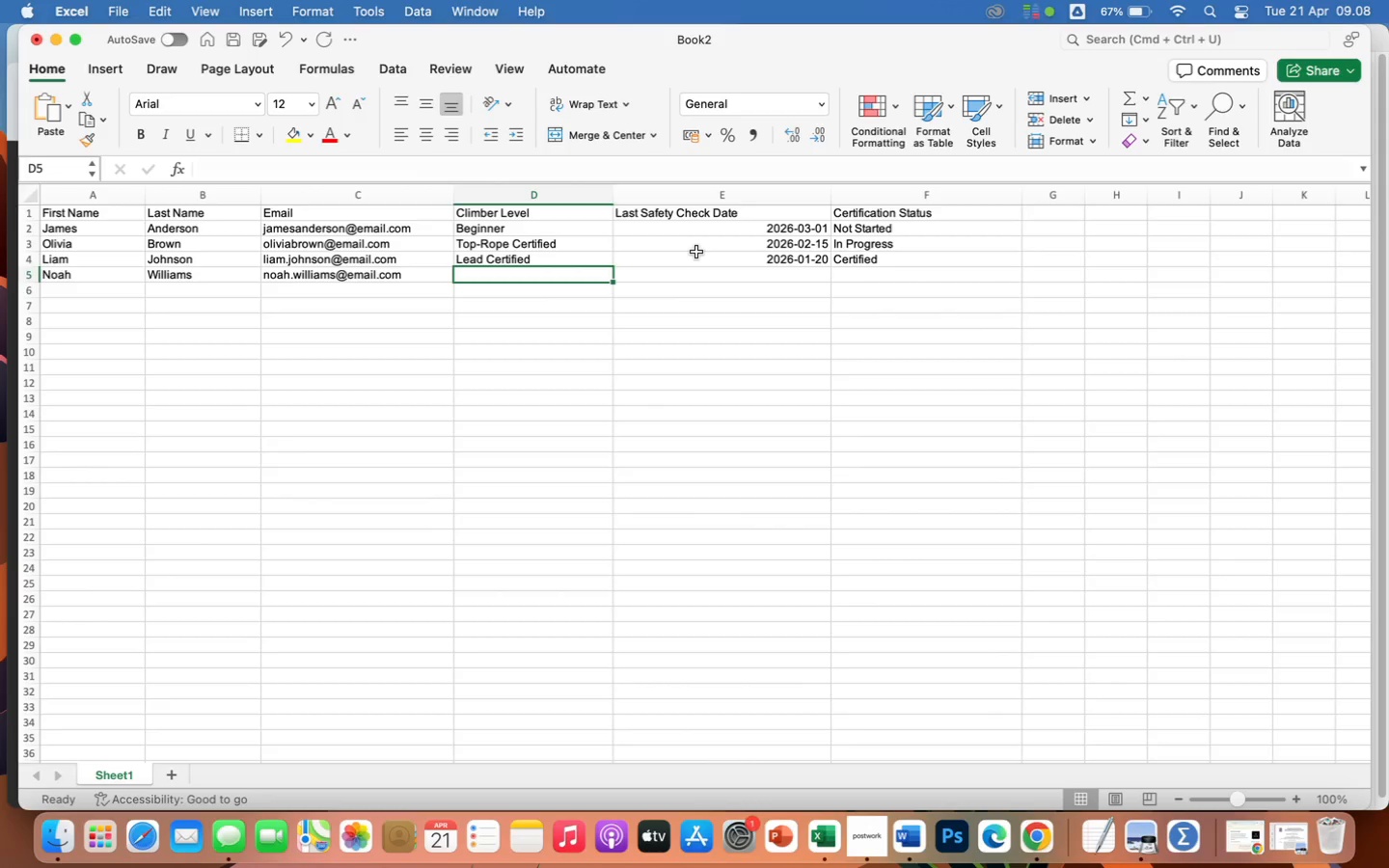 
wait(17.74)
 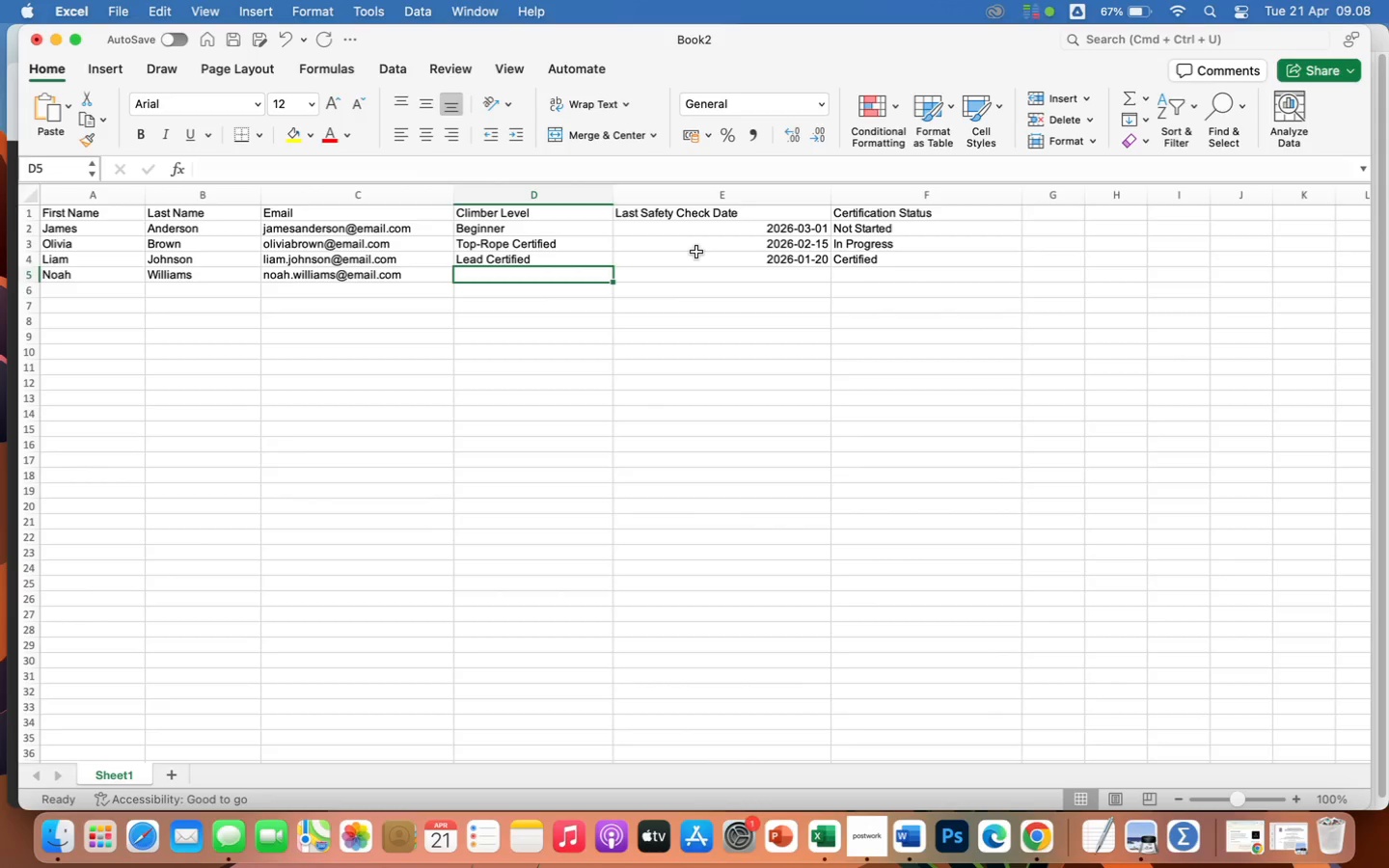 
type(Beginner)
 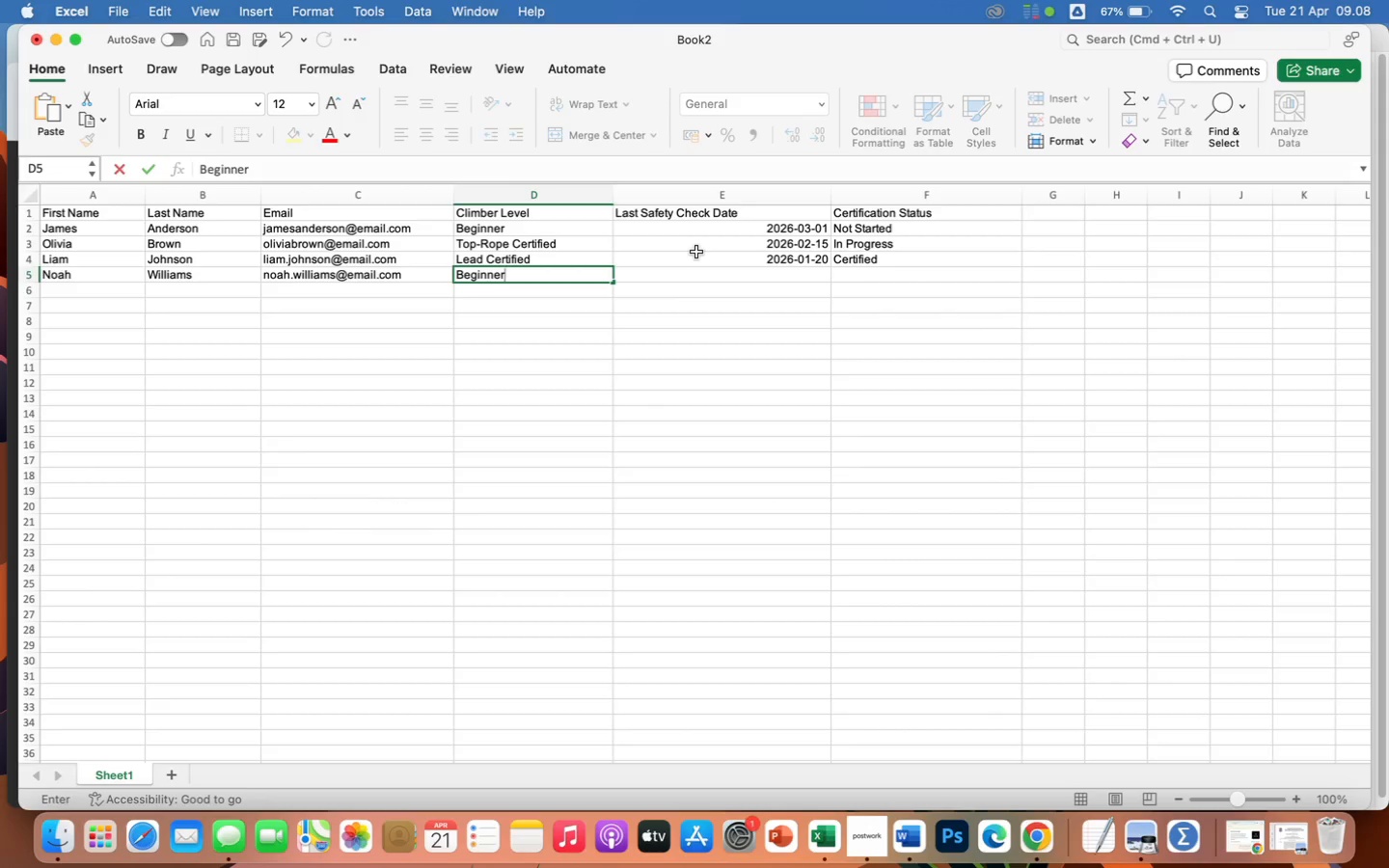 
key(ArrowRight)
 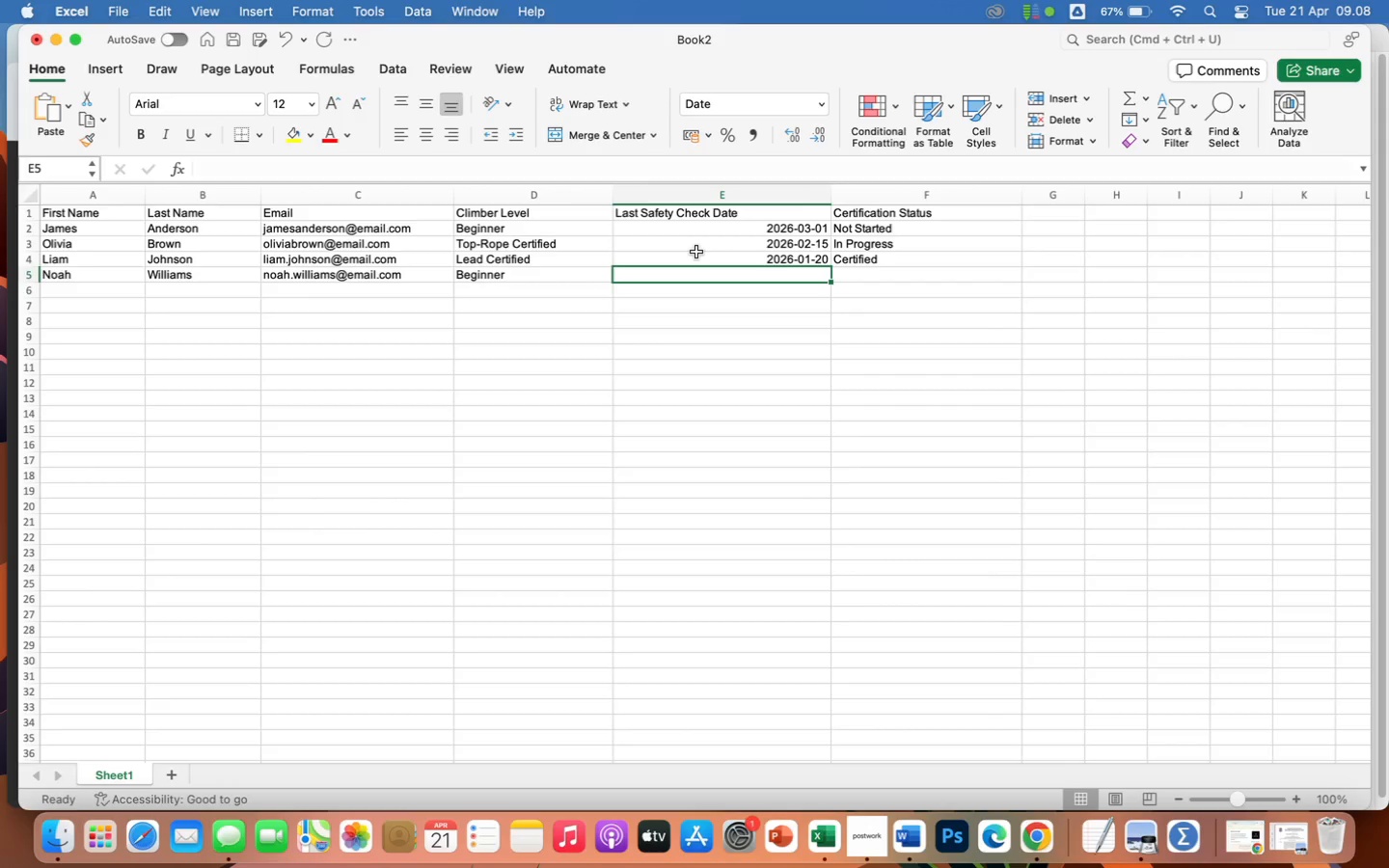 
type(2026-03-10)
 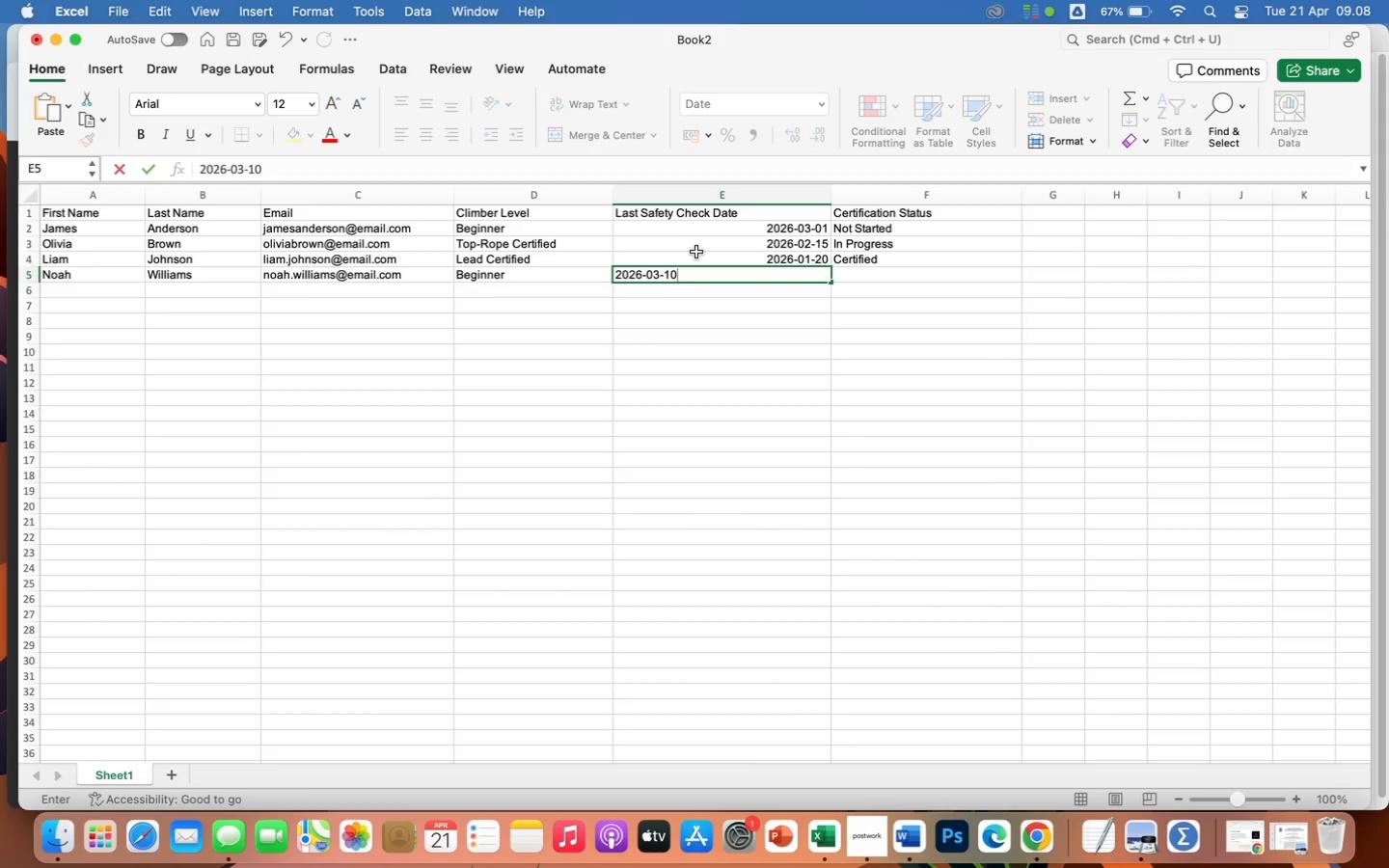 
key(ArrowRight)
 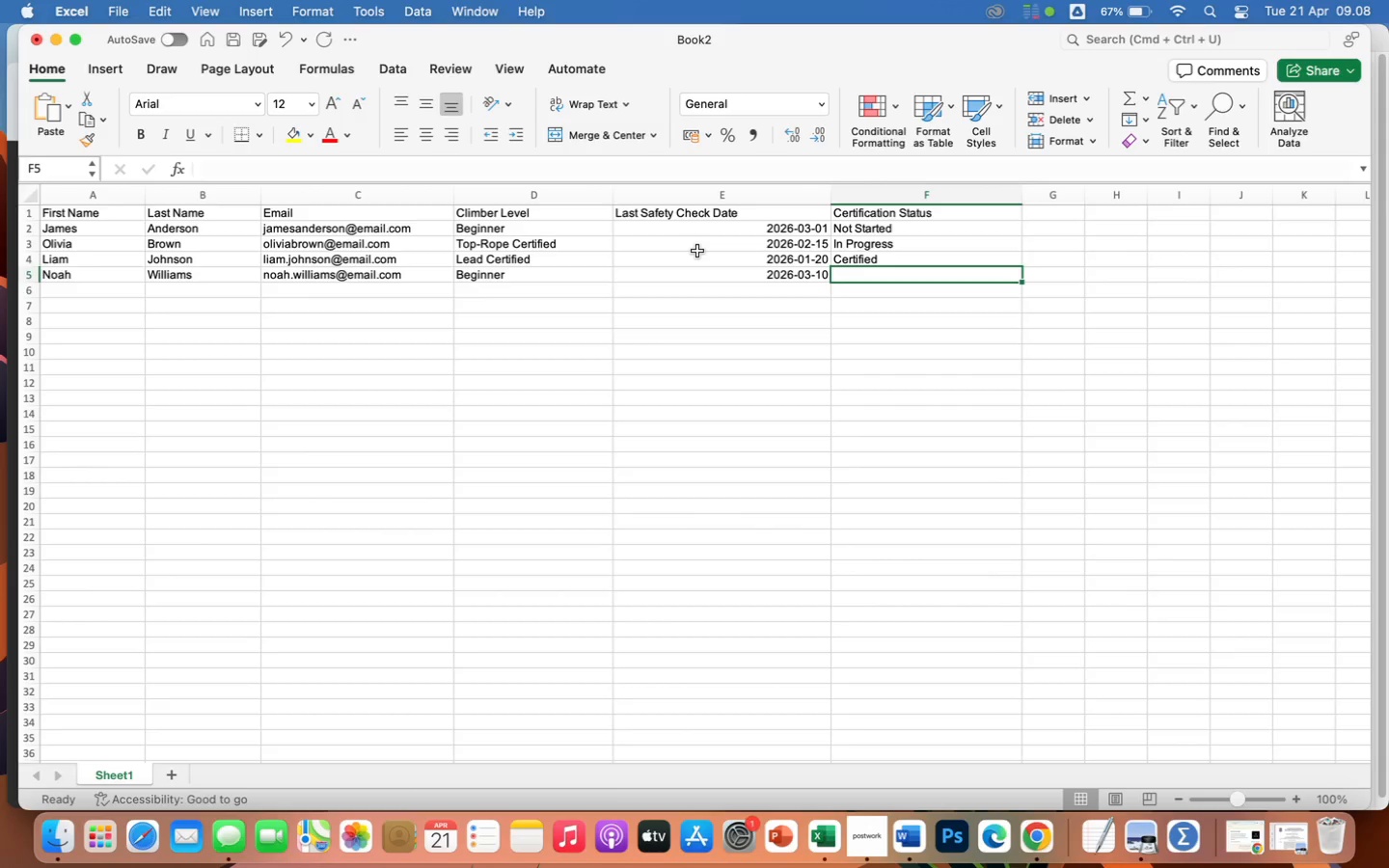 
wait(8.86)
 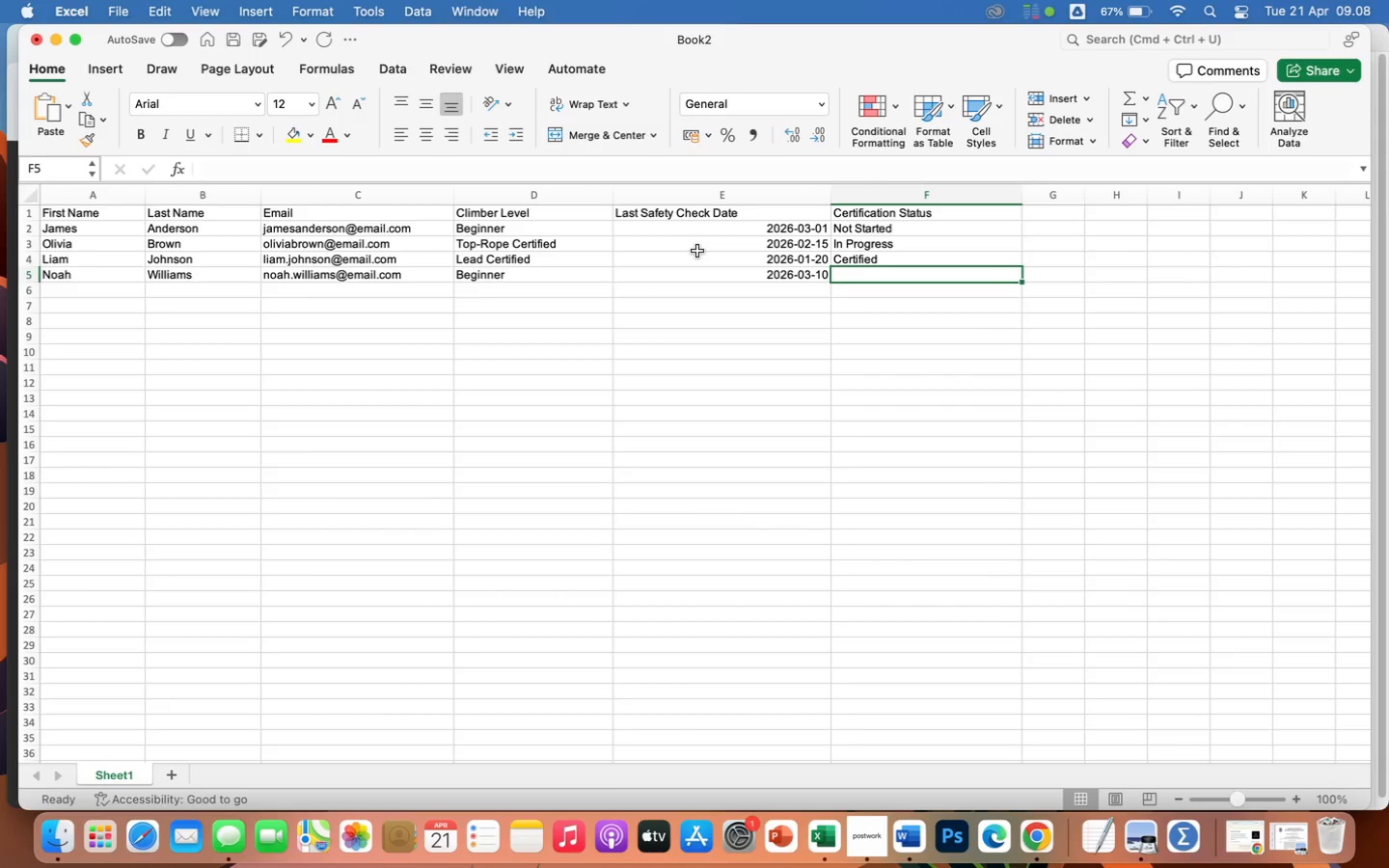 
key(N)
 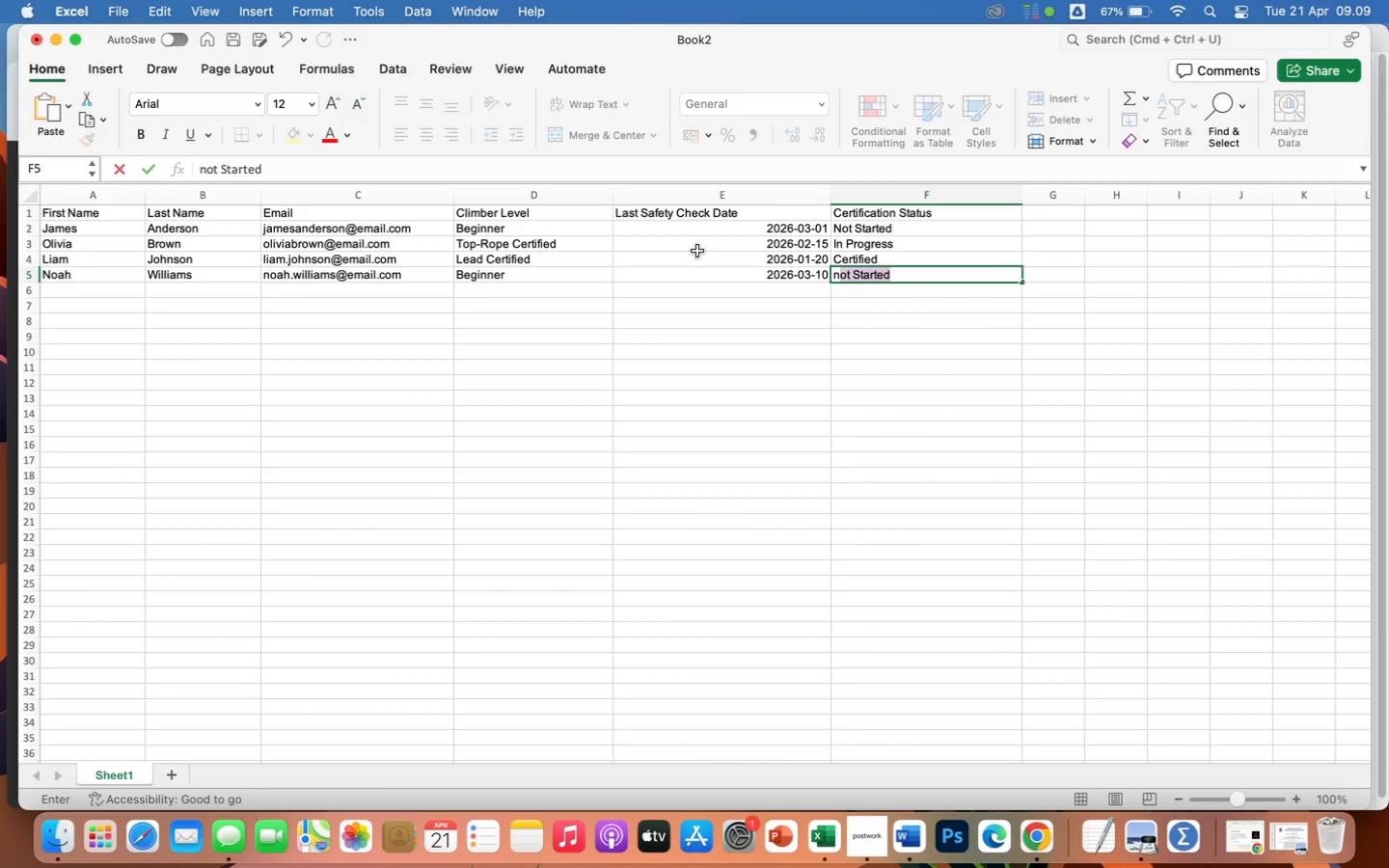 
key(Enter)
 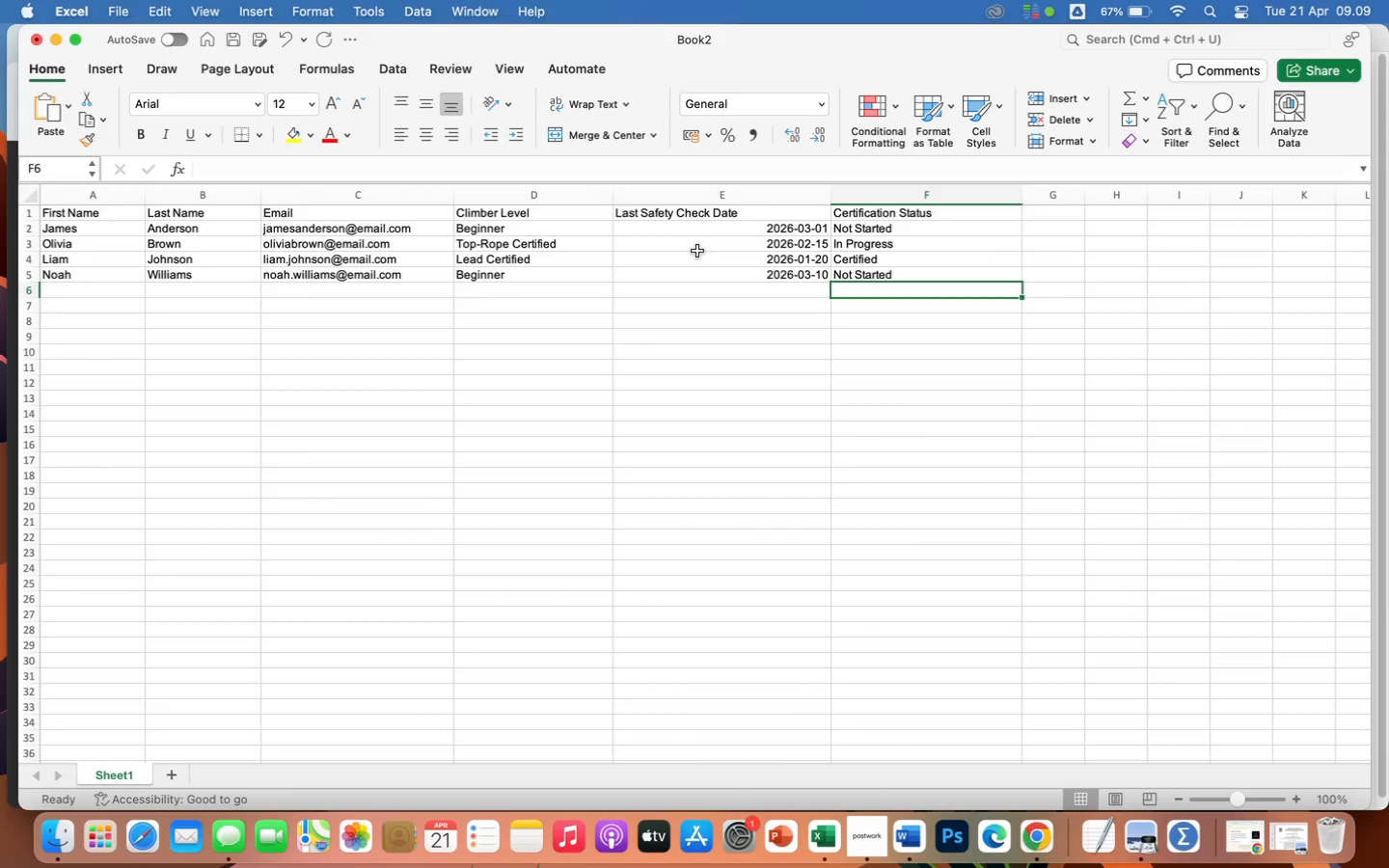 
key(ArrowLeft)
 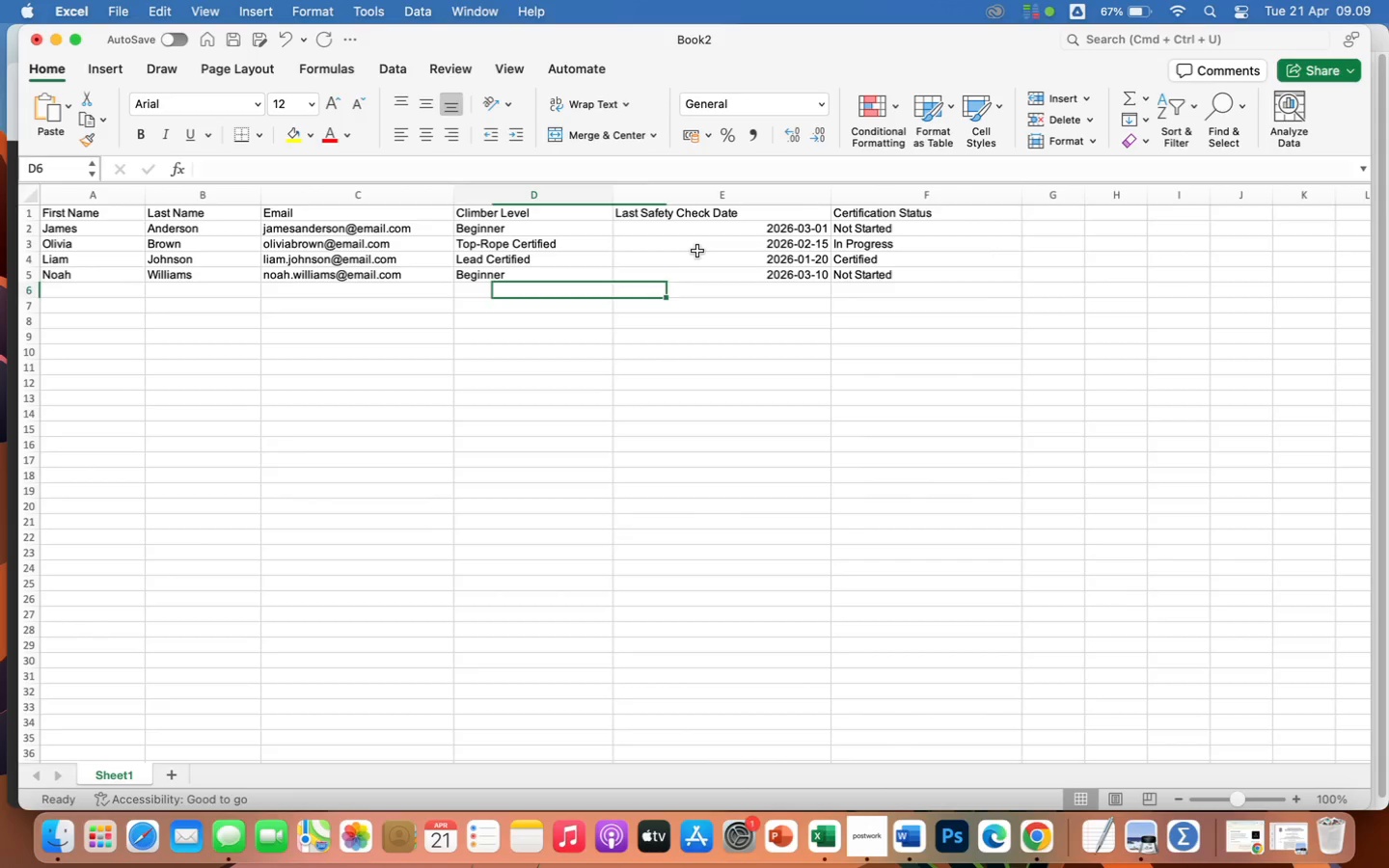 
key(ArrowLeft)
 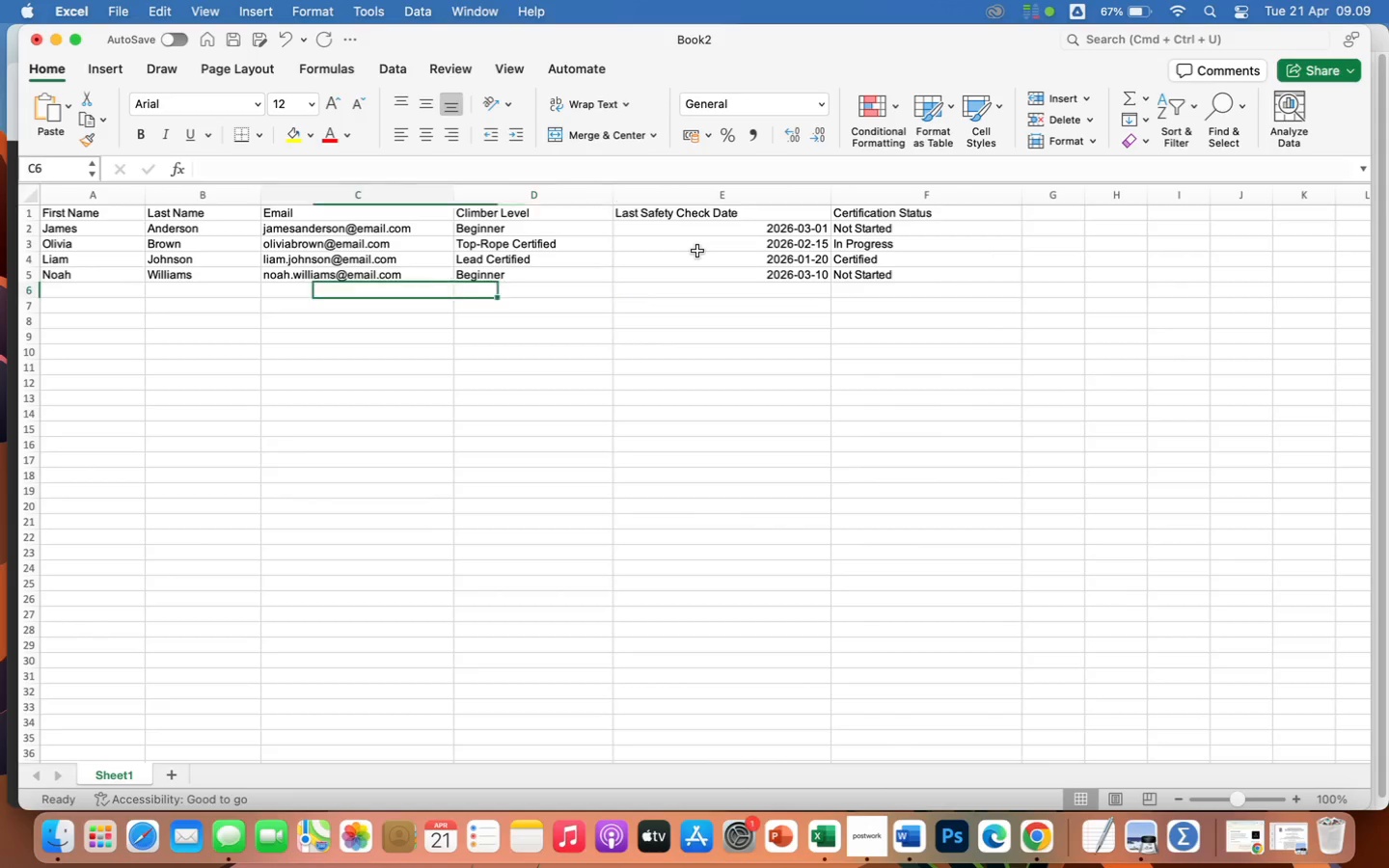 
key(ArrowLeft)
 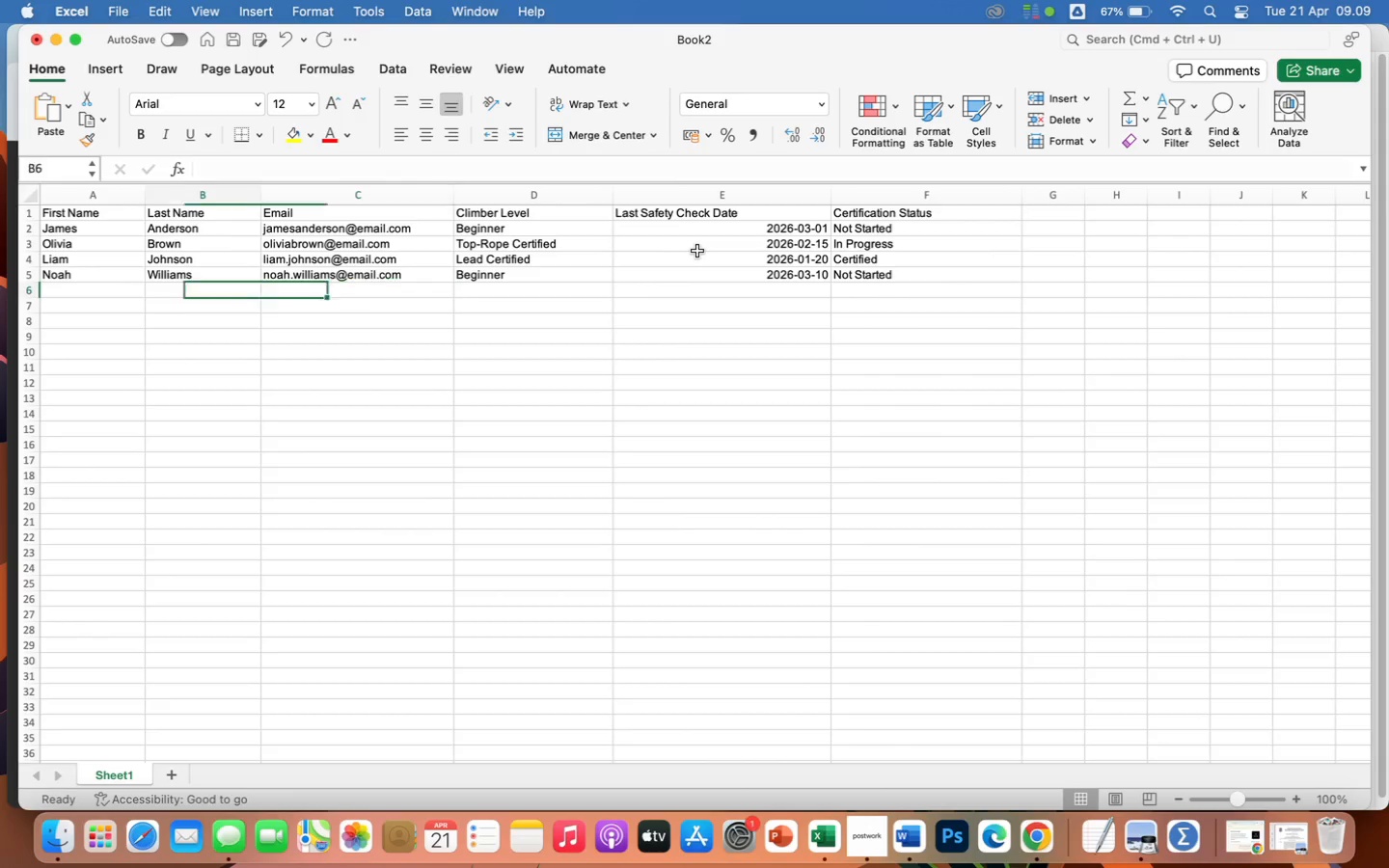 
key(ArrowLeft)
 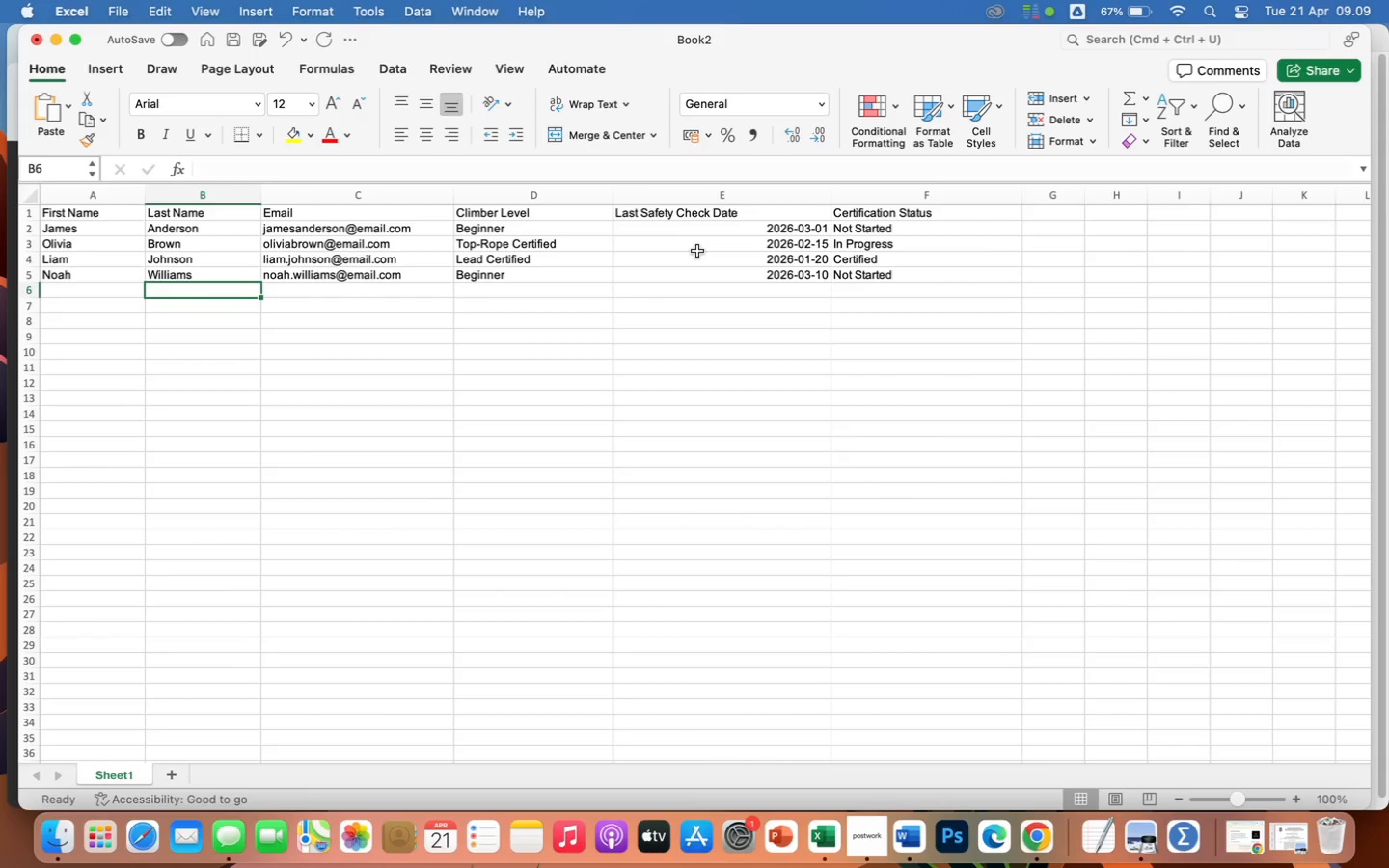 
key(ArrowLeft)
 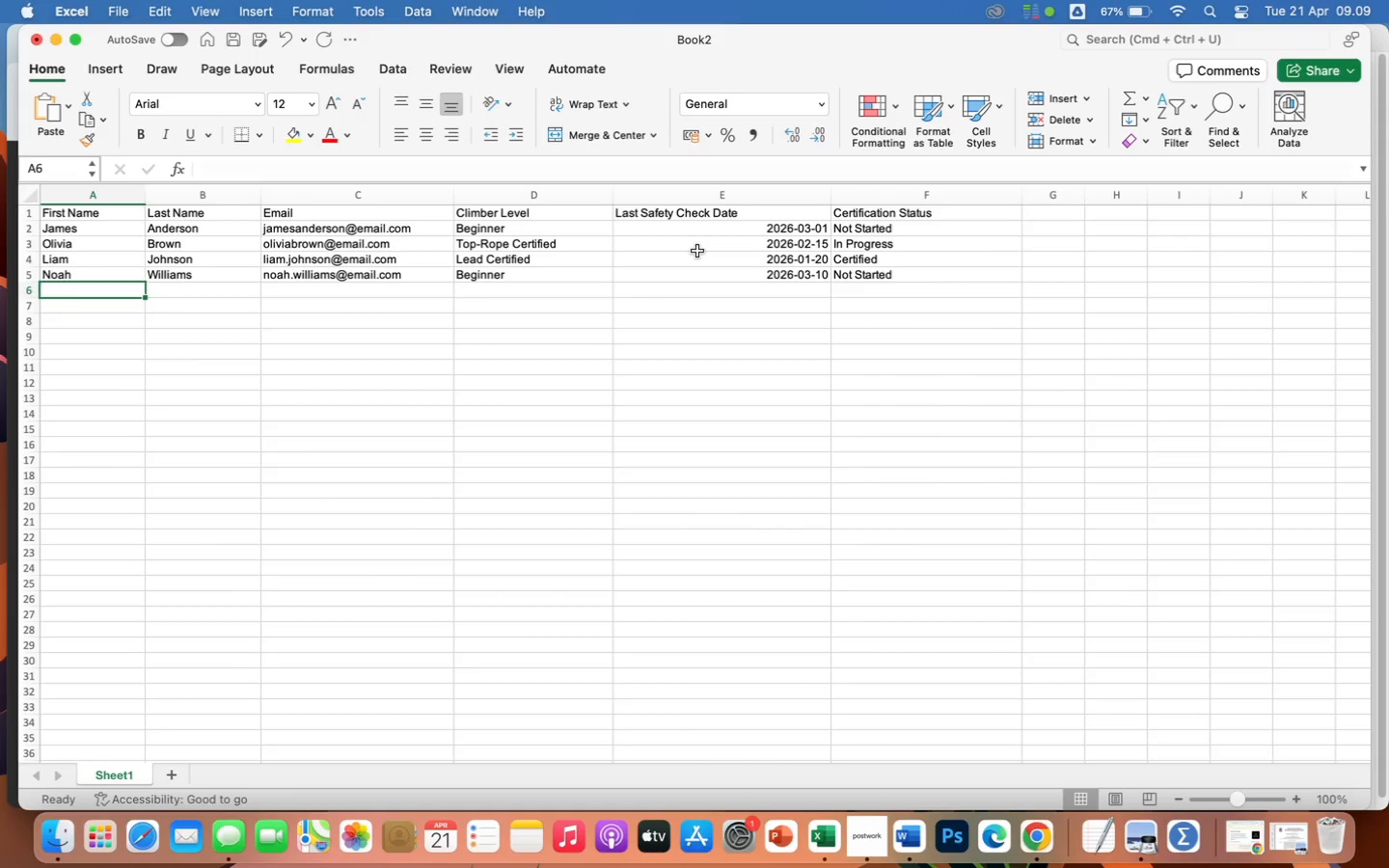 
key(ArrowLeft)
 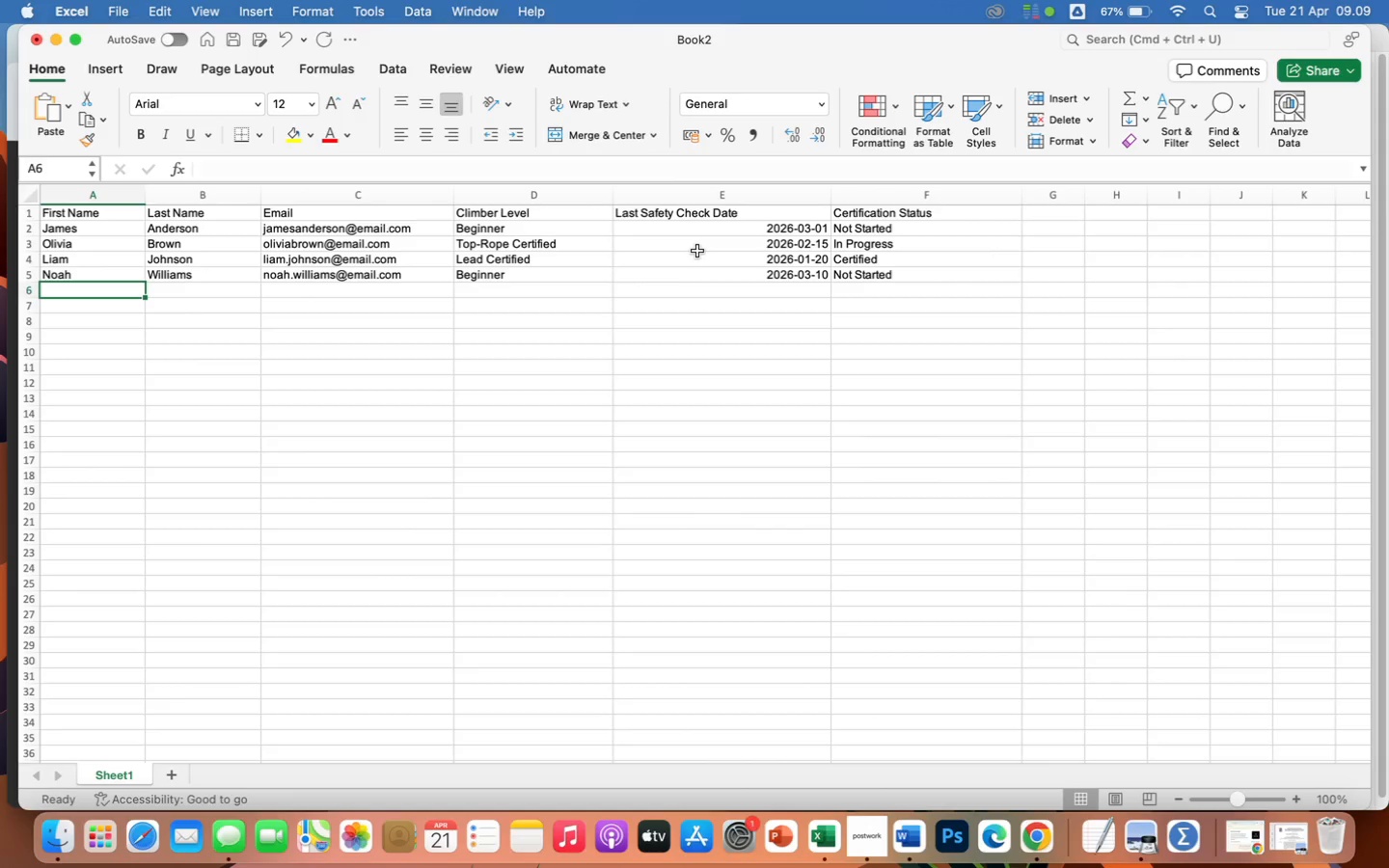 
key(ArrowLeft)
 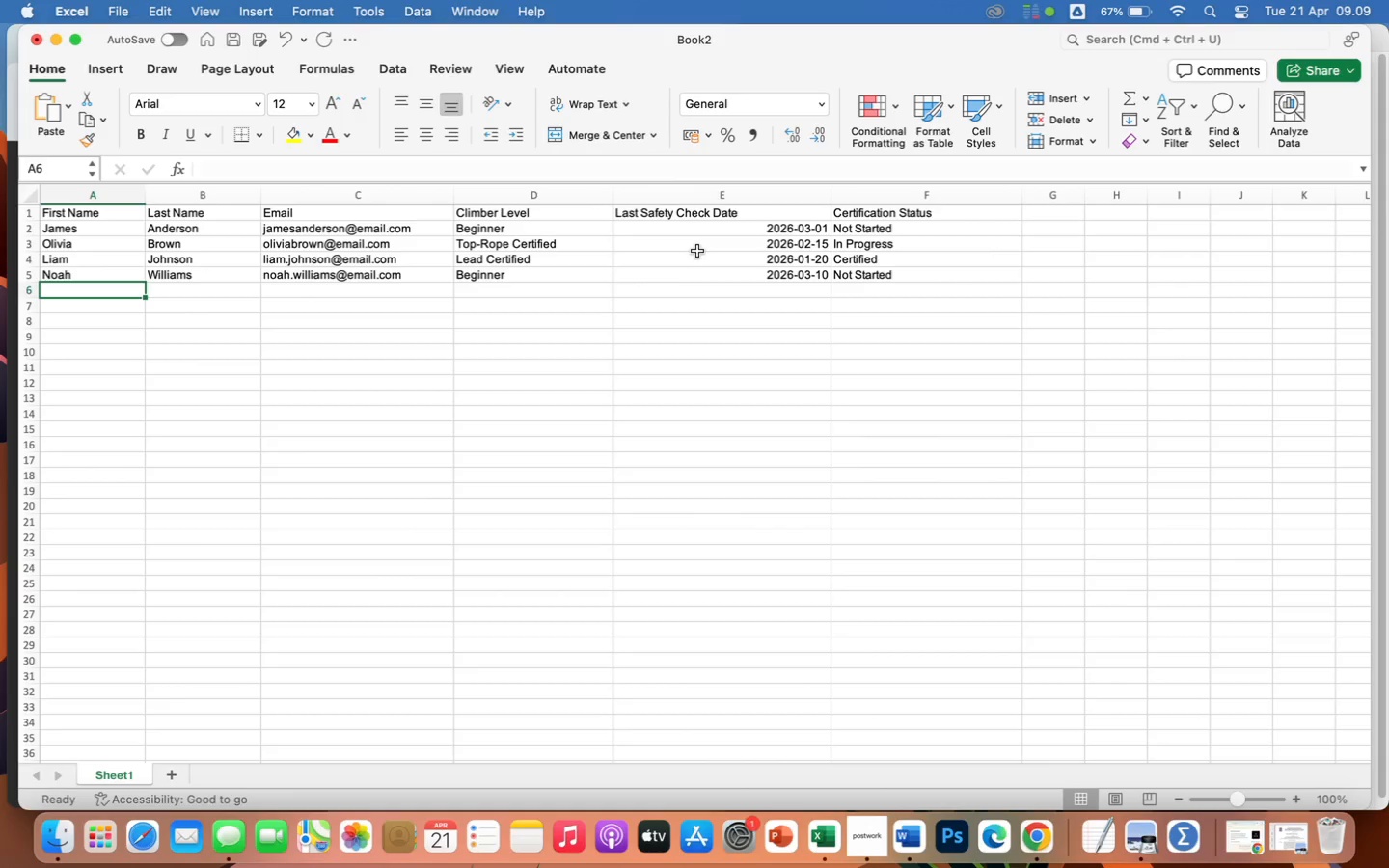 
key(ArrowLeft)
 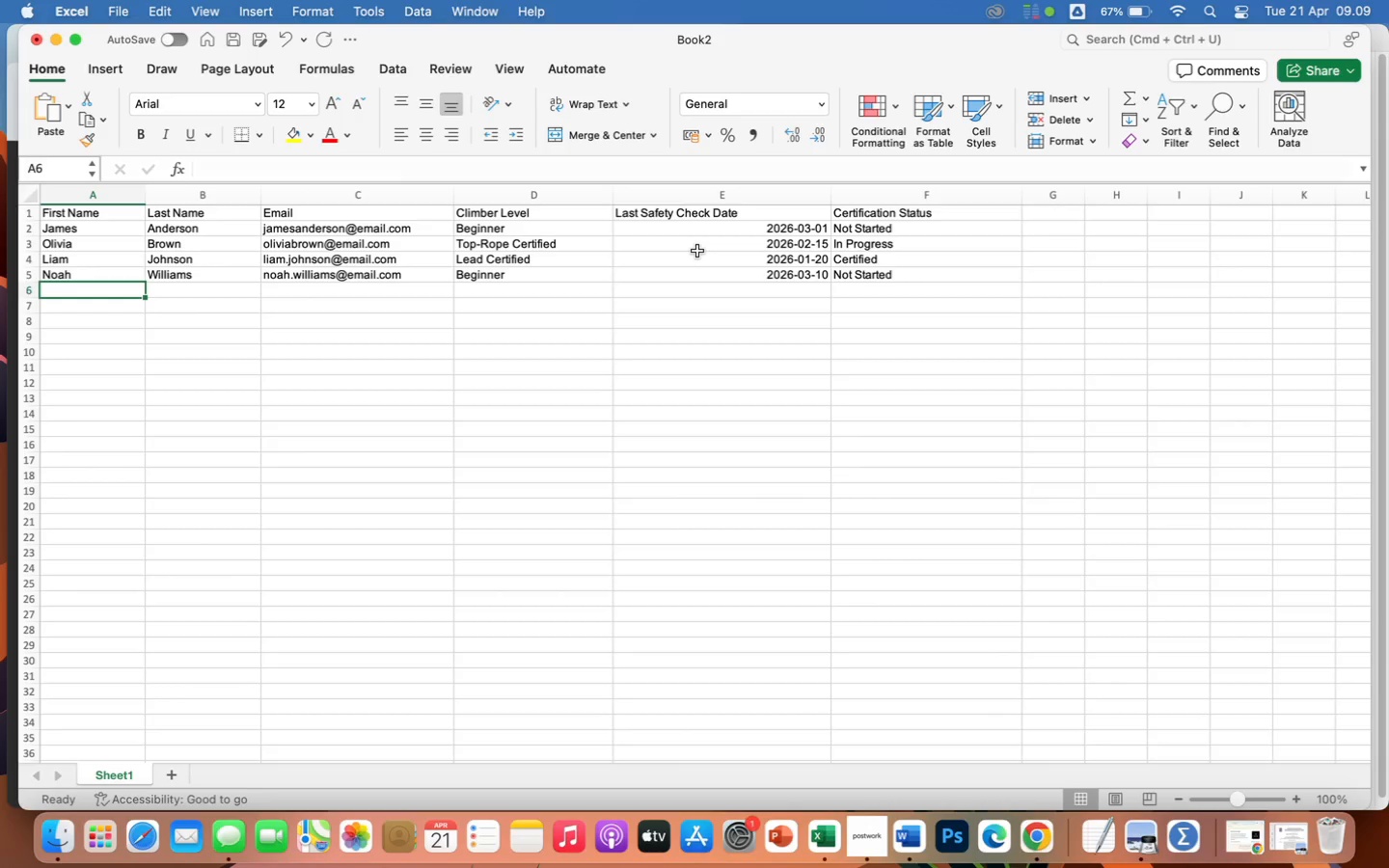 
wait(9.86)
 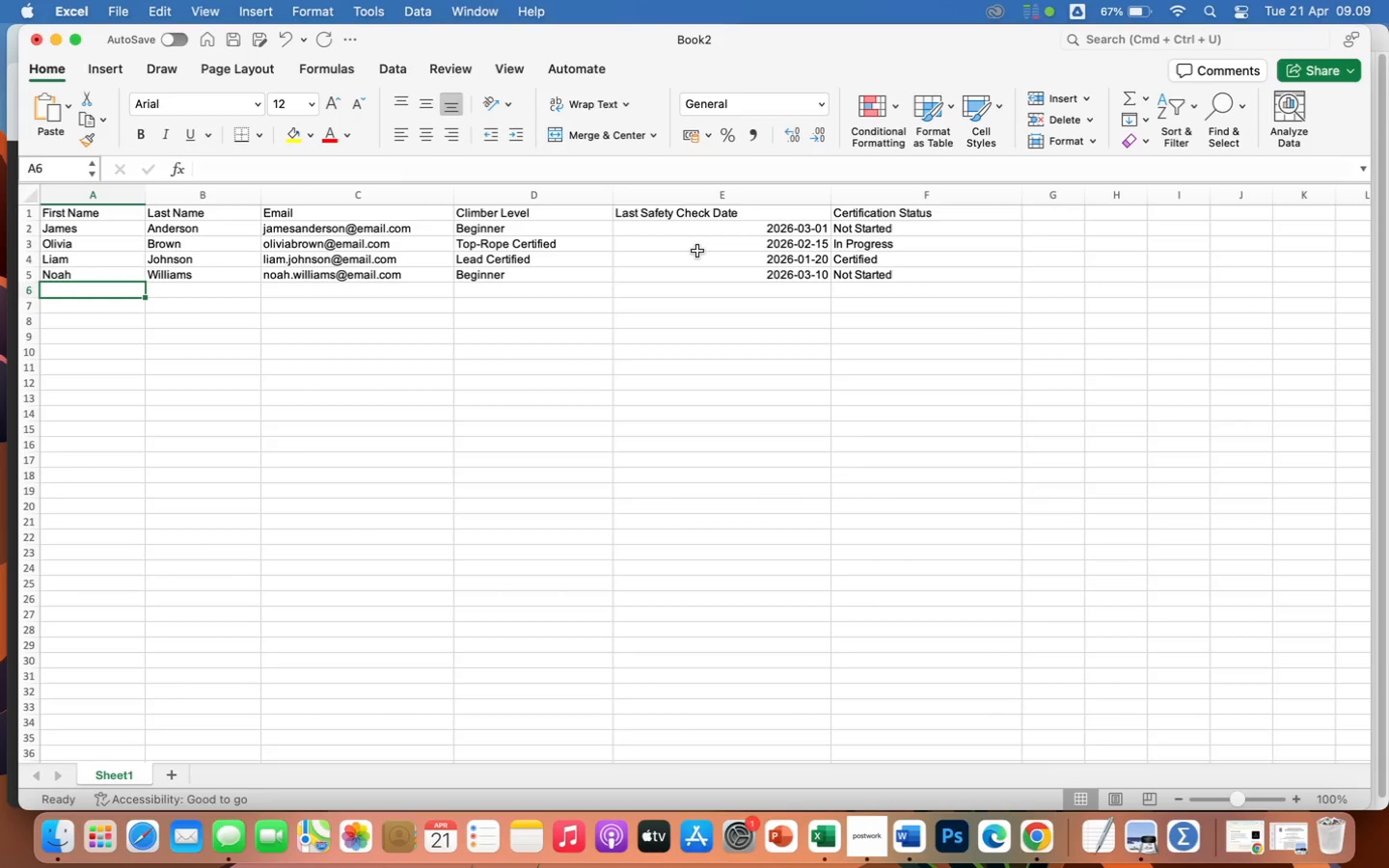 
type(Emma)
 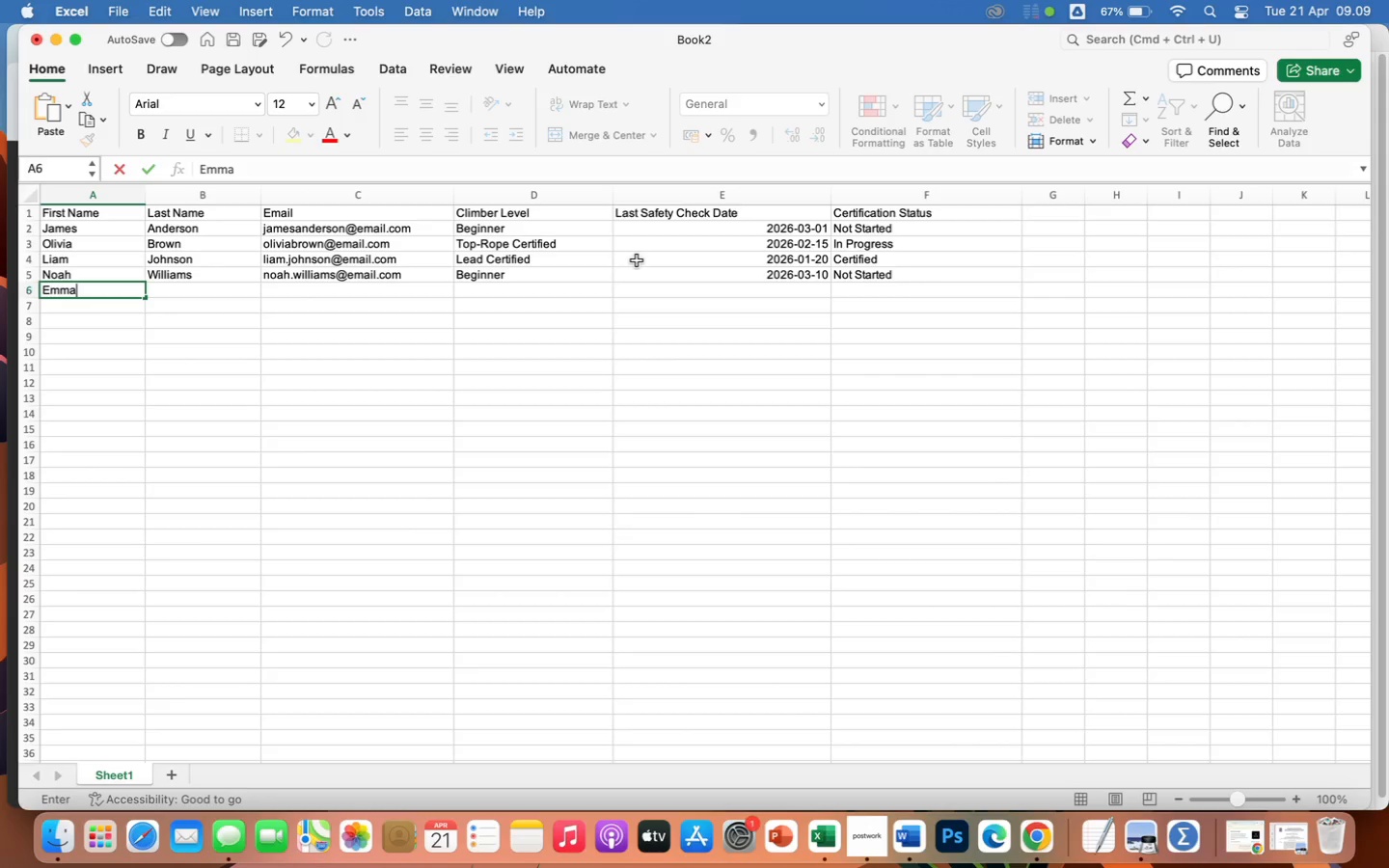 
key(ArrowRight)
 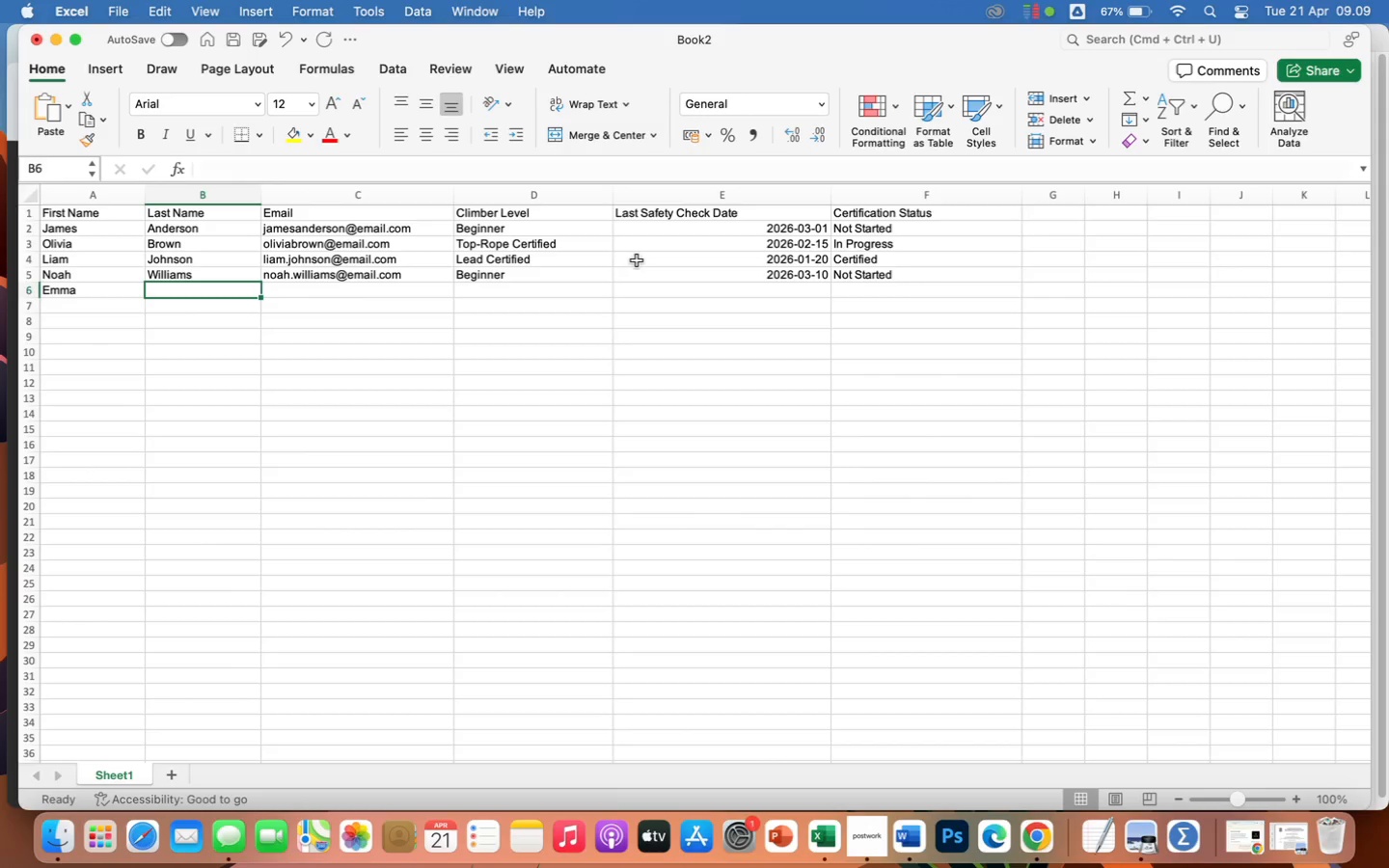 
type(Jones)
 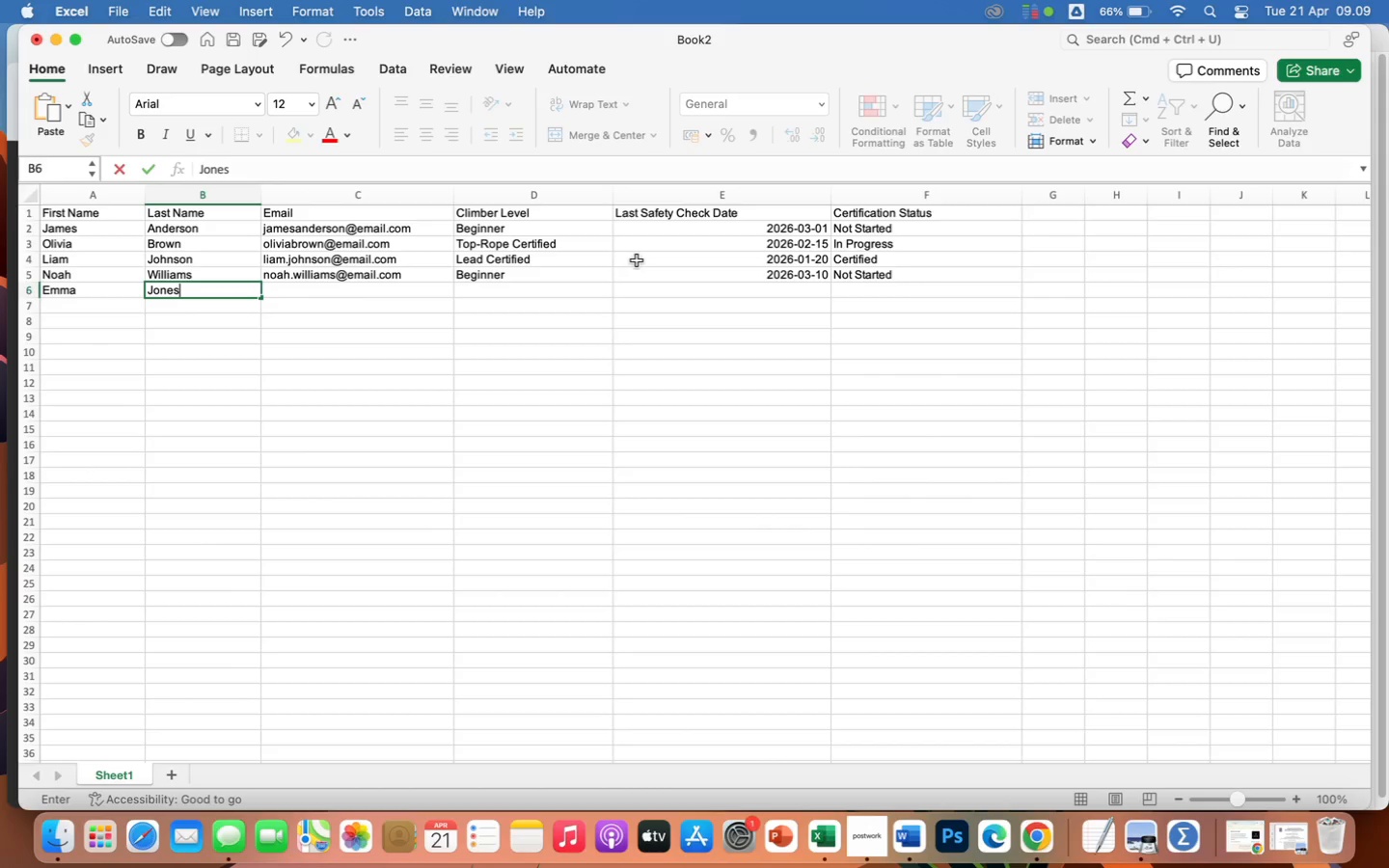 
key(ArrowRight)
 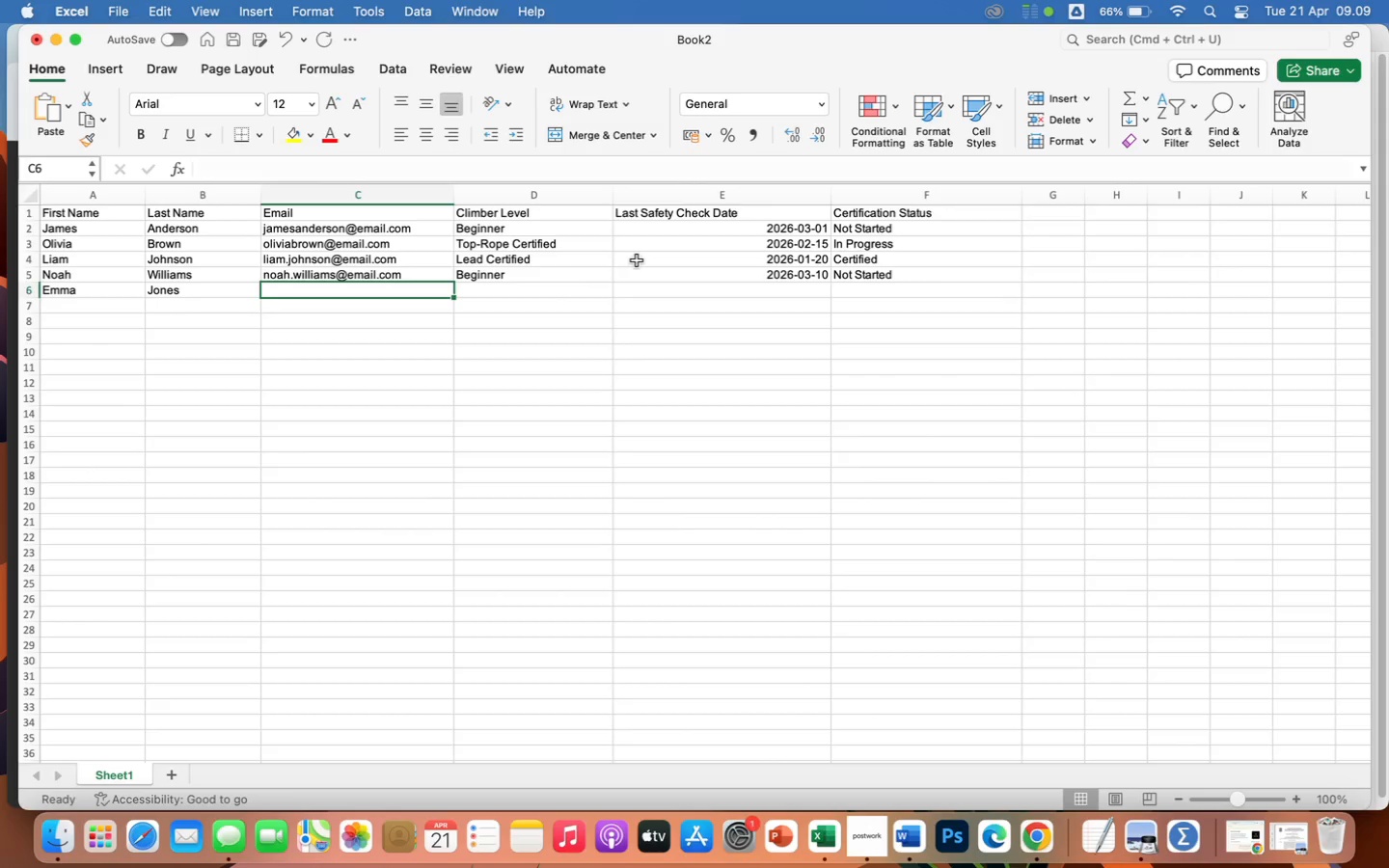 
type(emma.jones@email.com)
 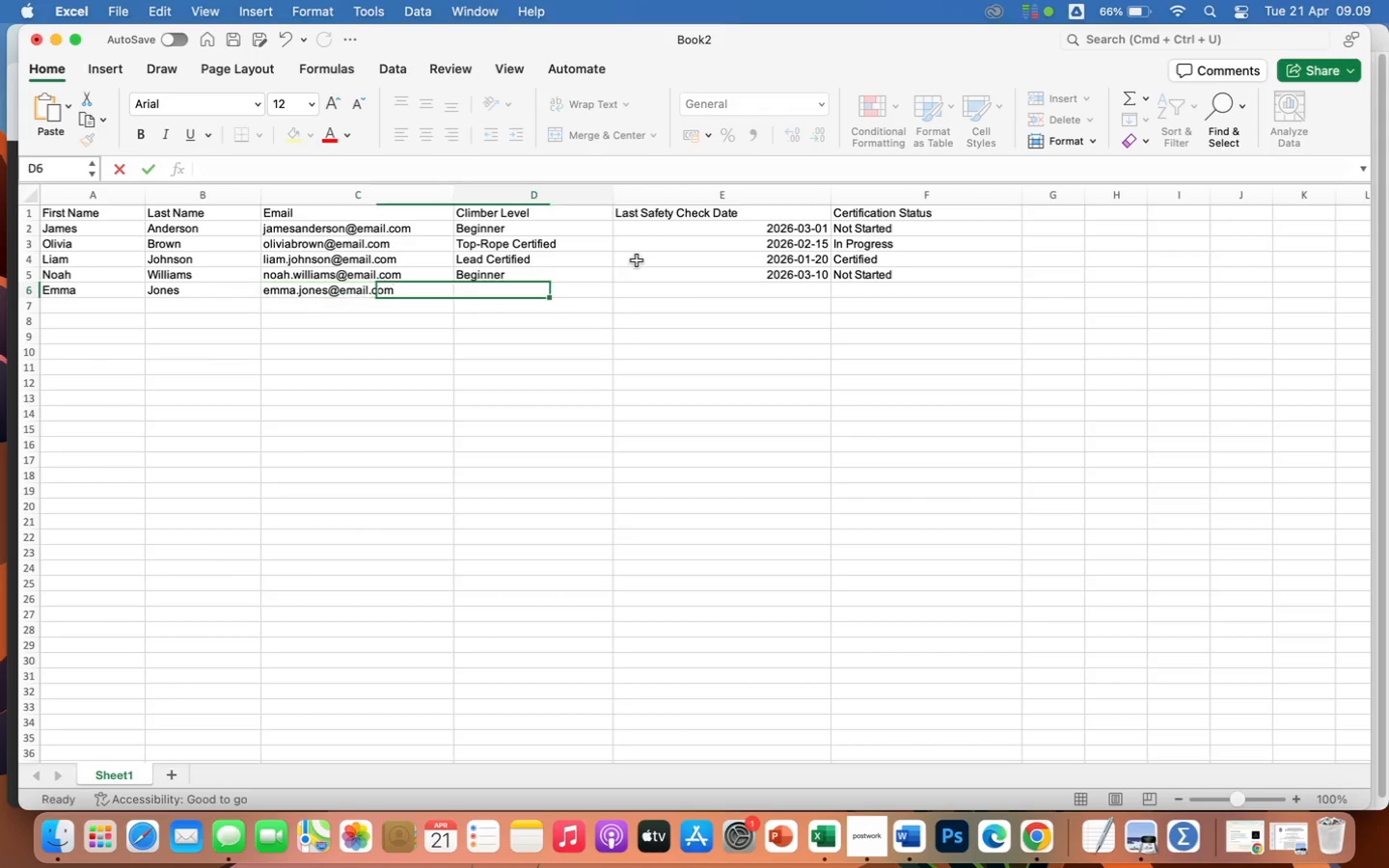 
key(ArrowRight)
 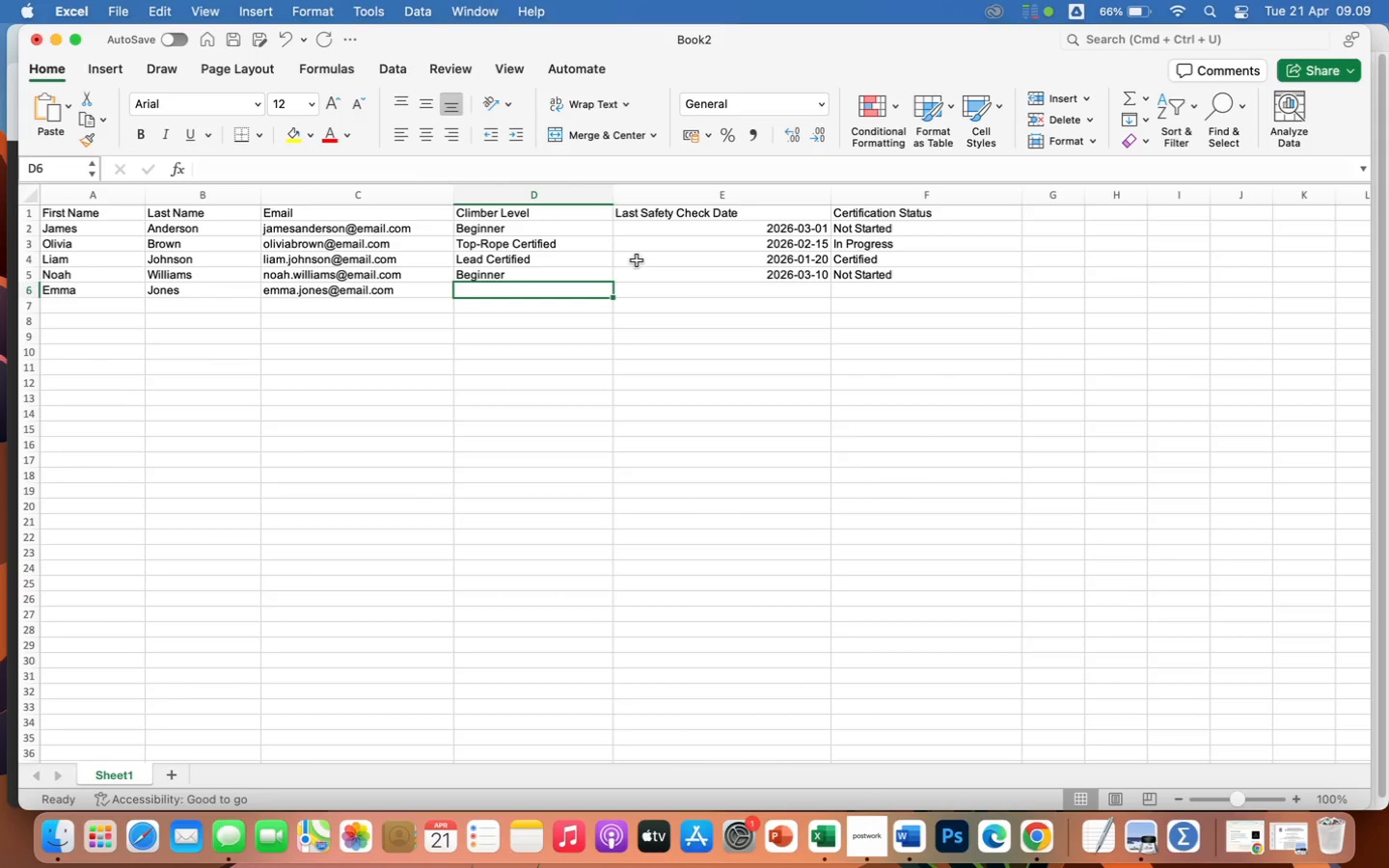 
wait(18.21)
 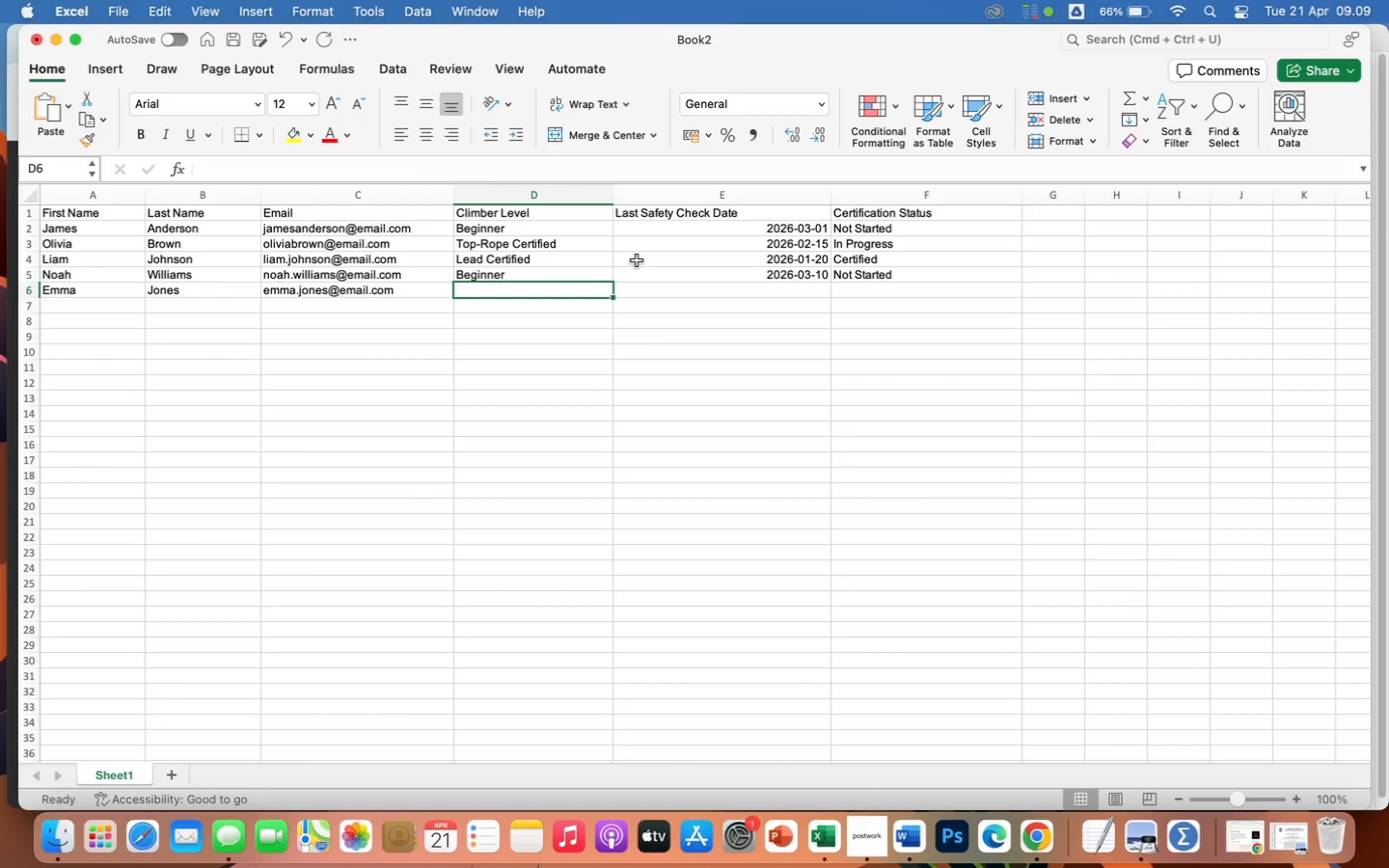 
type(Top)
 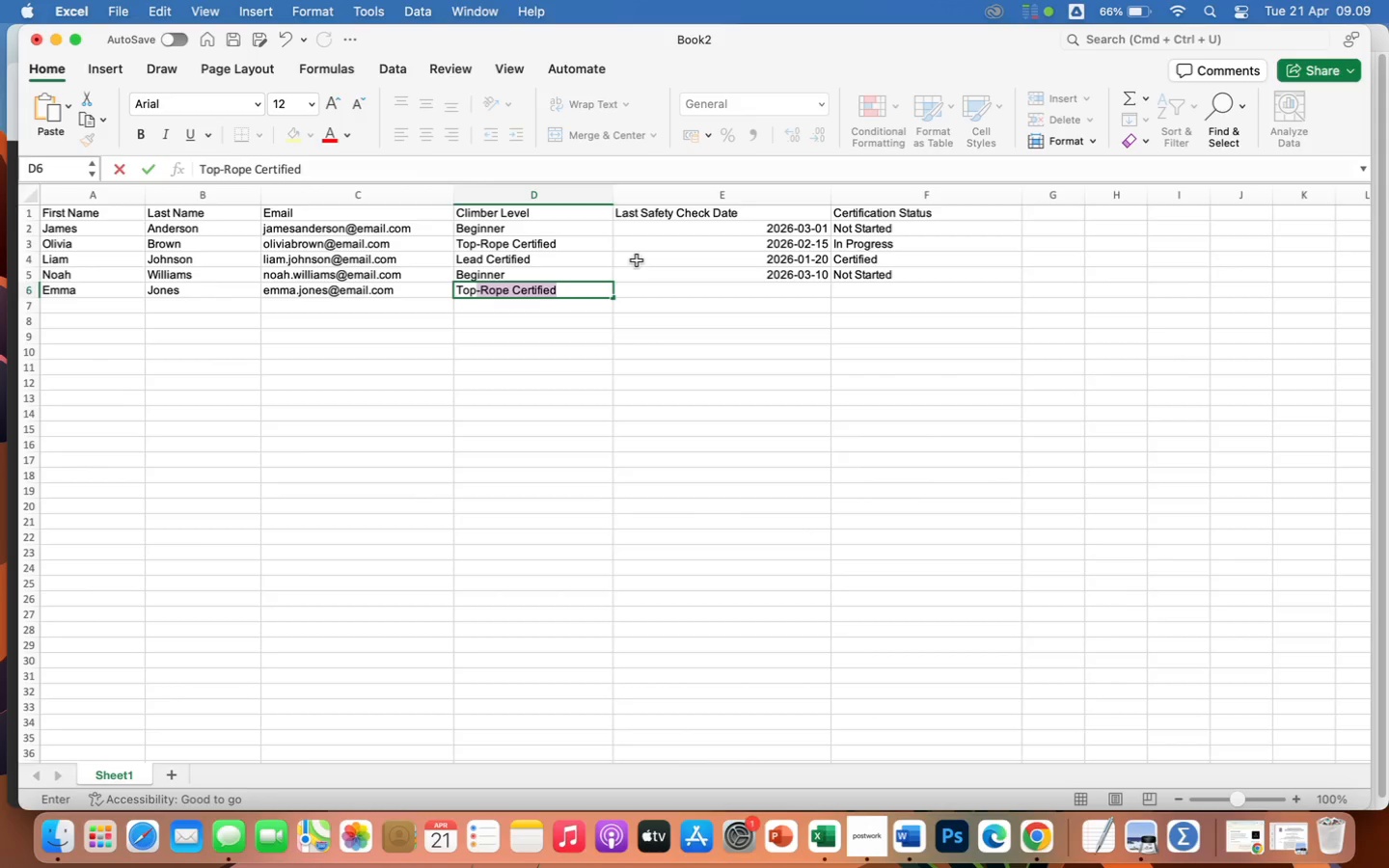 
key(Enter)
 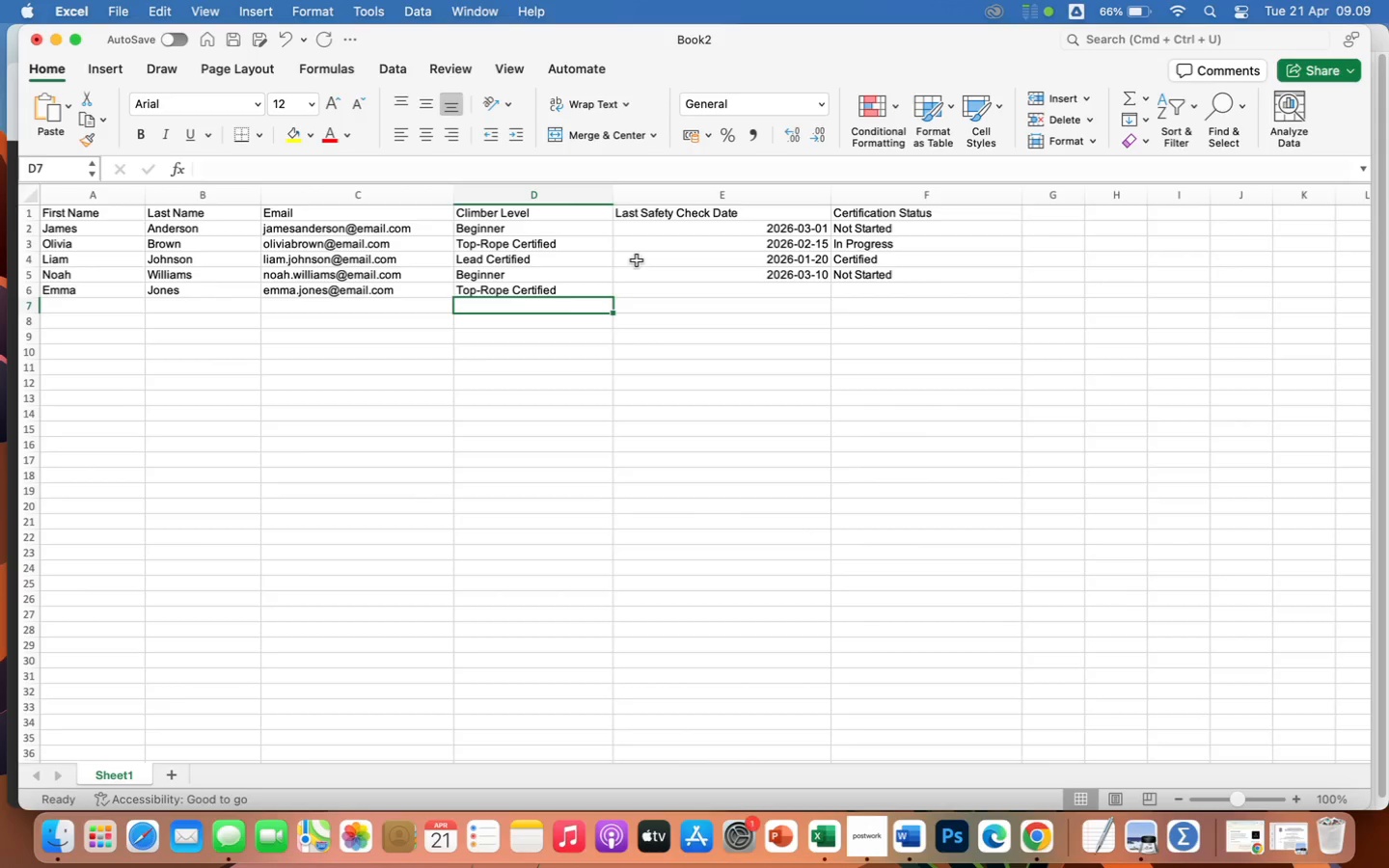 
key(ArrowRight)
 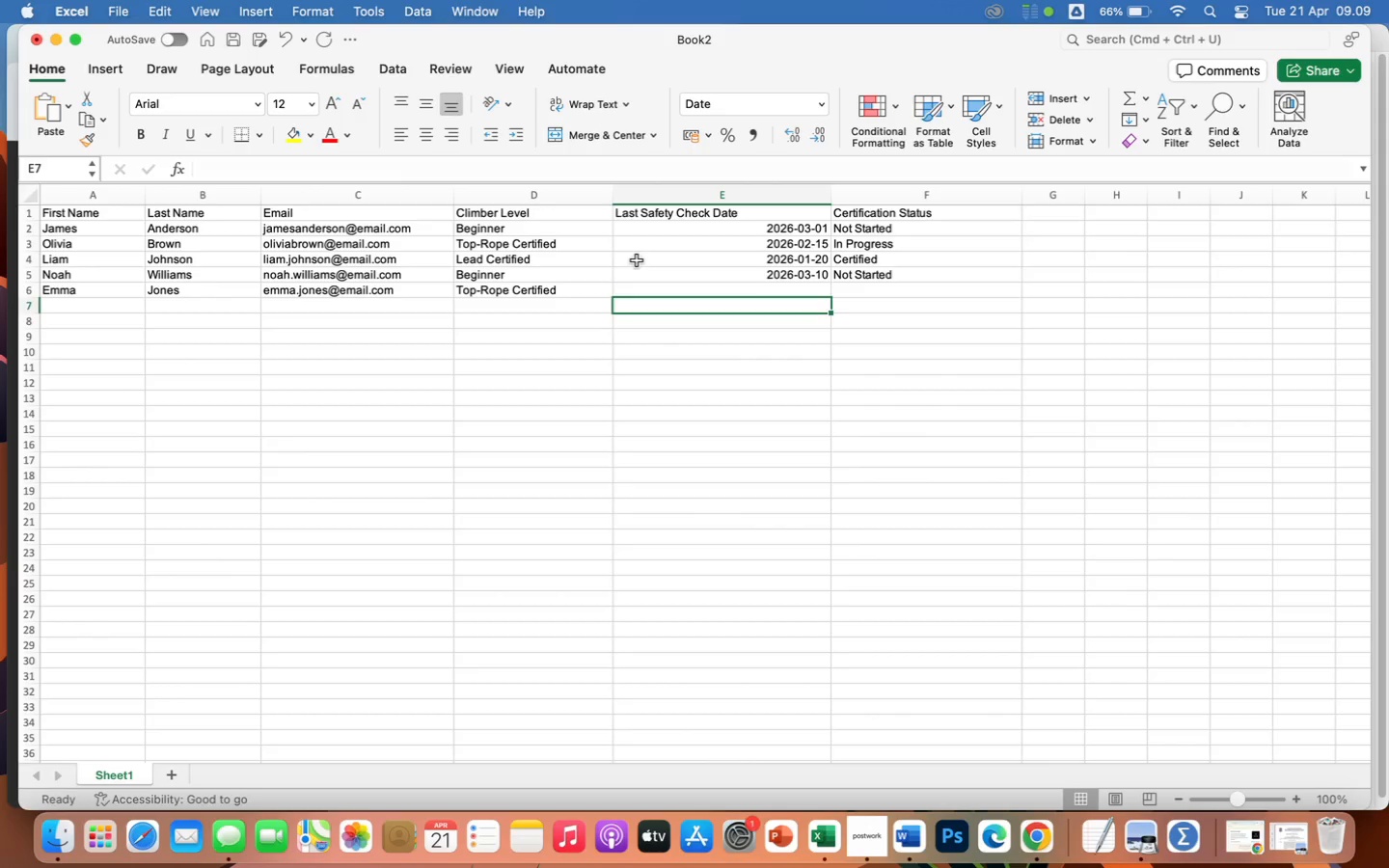 
key(ArrowUp)
 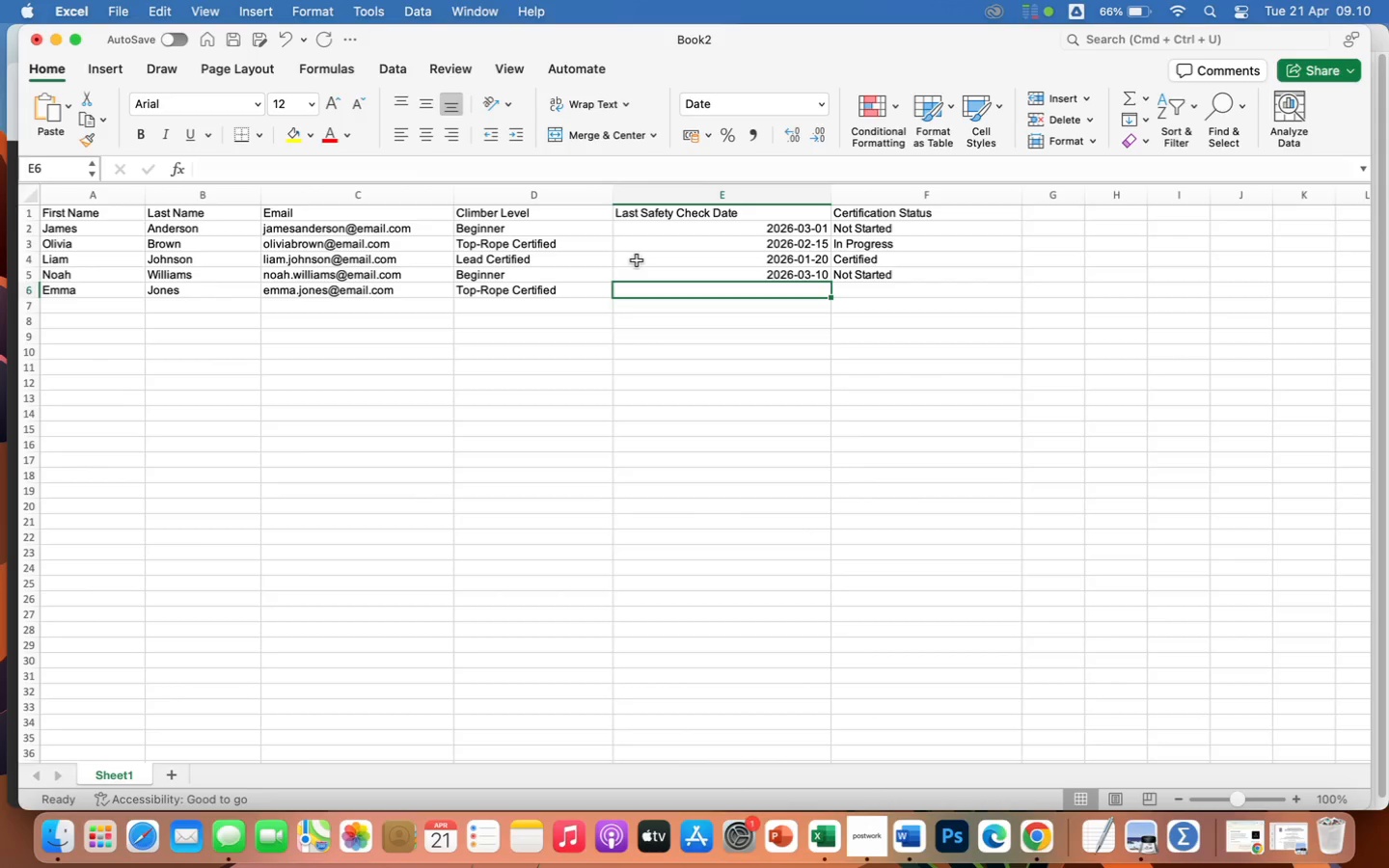 
wait(17.89)
 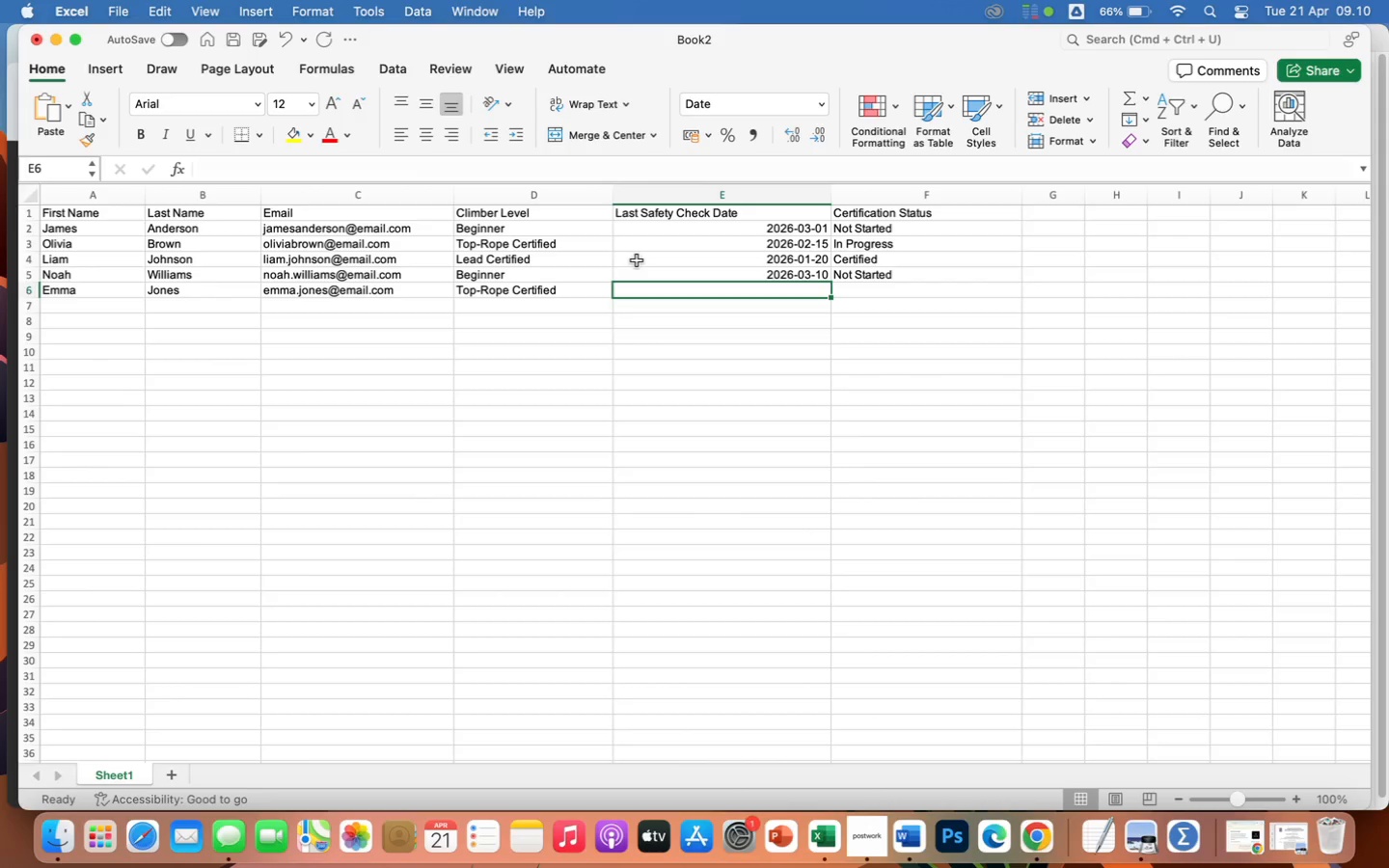 
type(2026-02-28)
 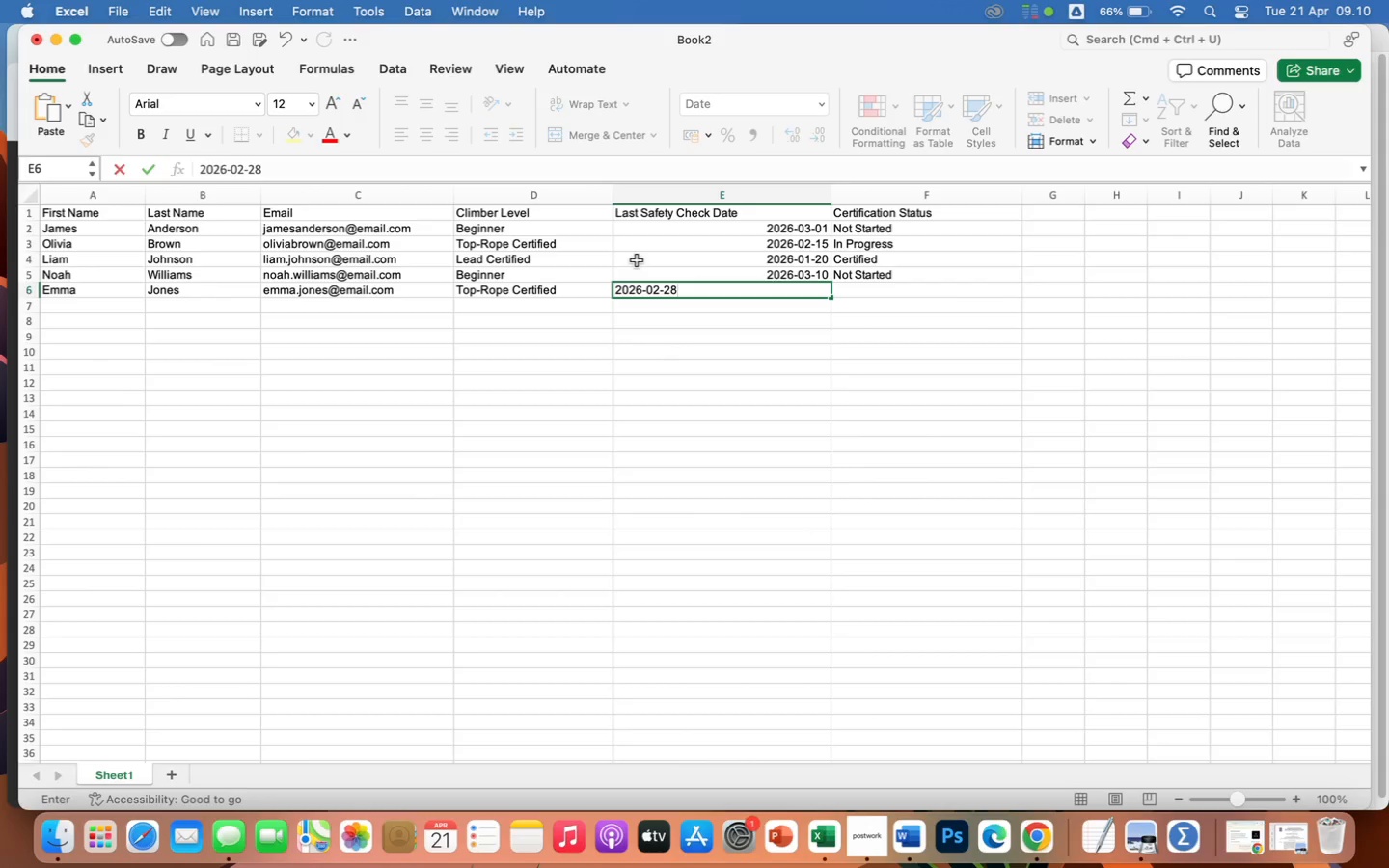 
key(ArrowRight)
 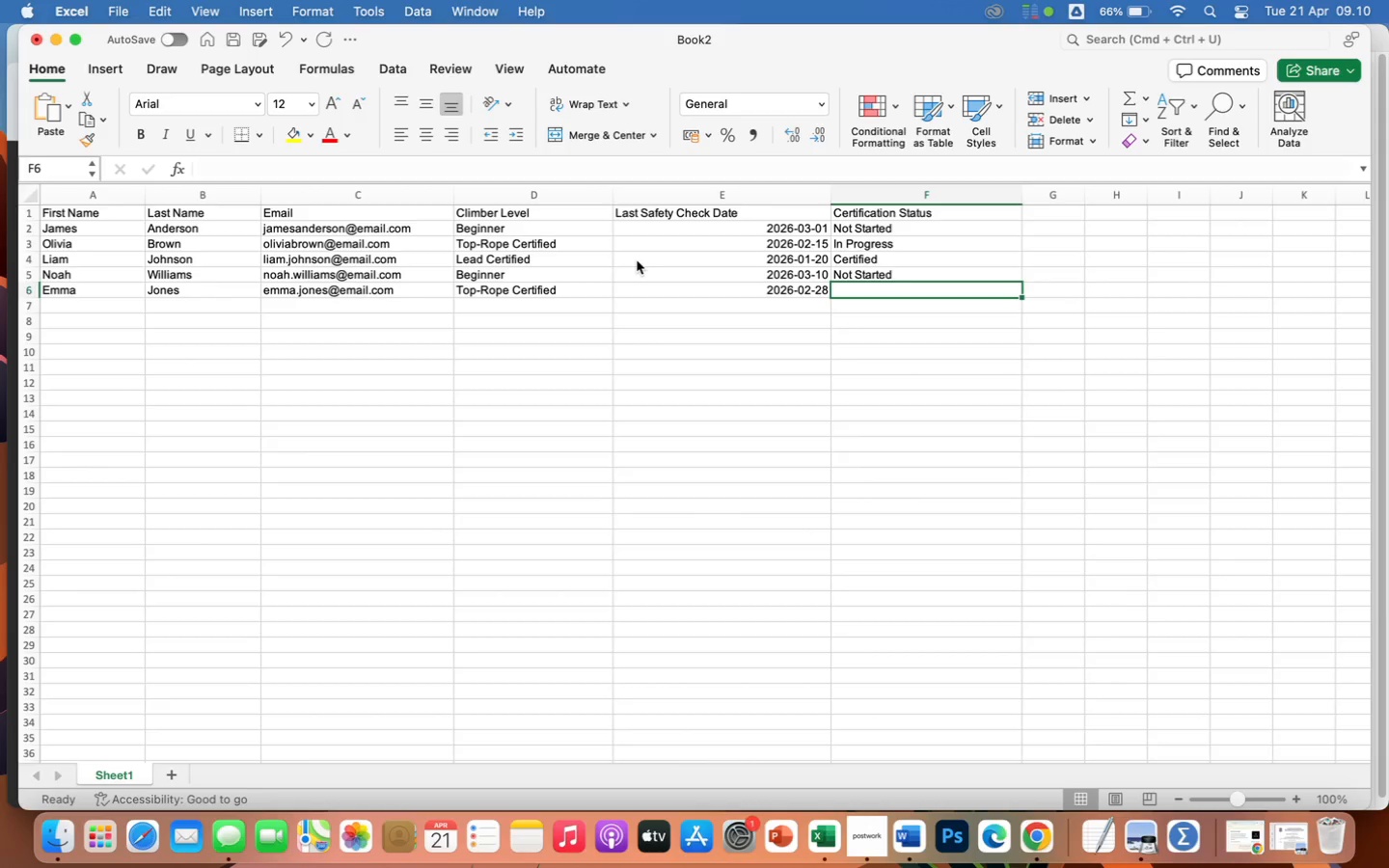 
wait(22.99)
 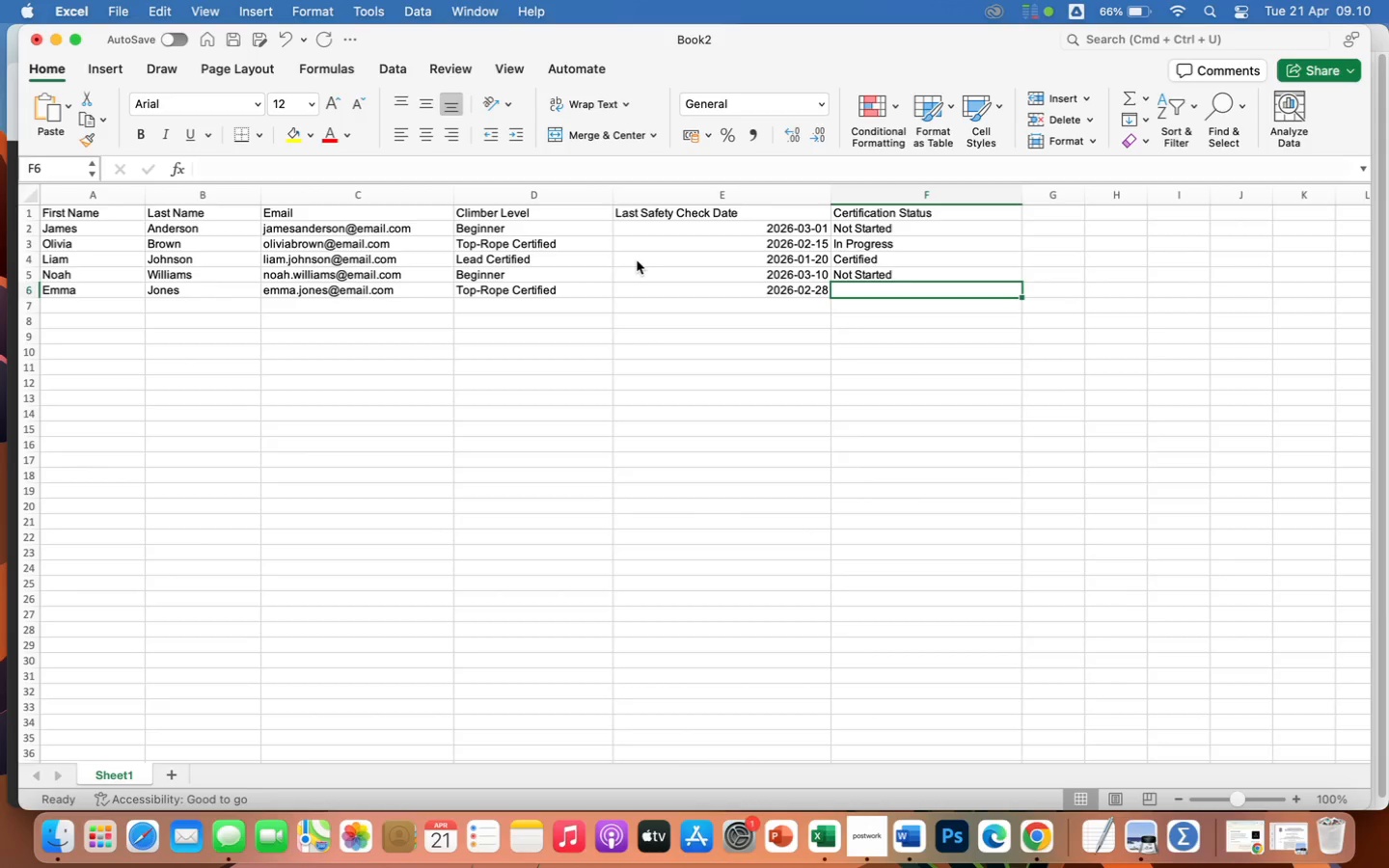 
key(I)
 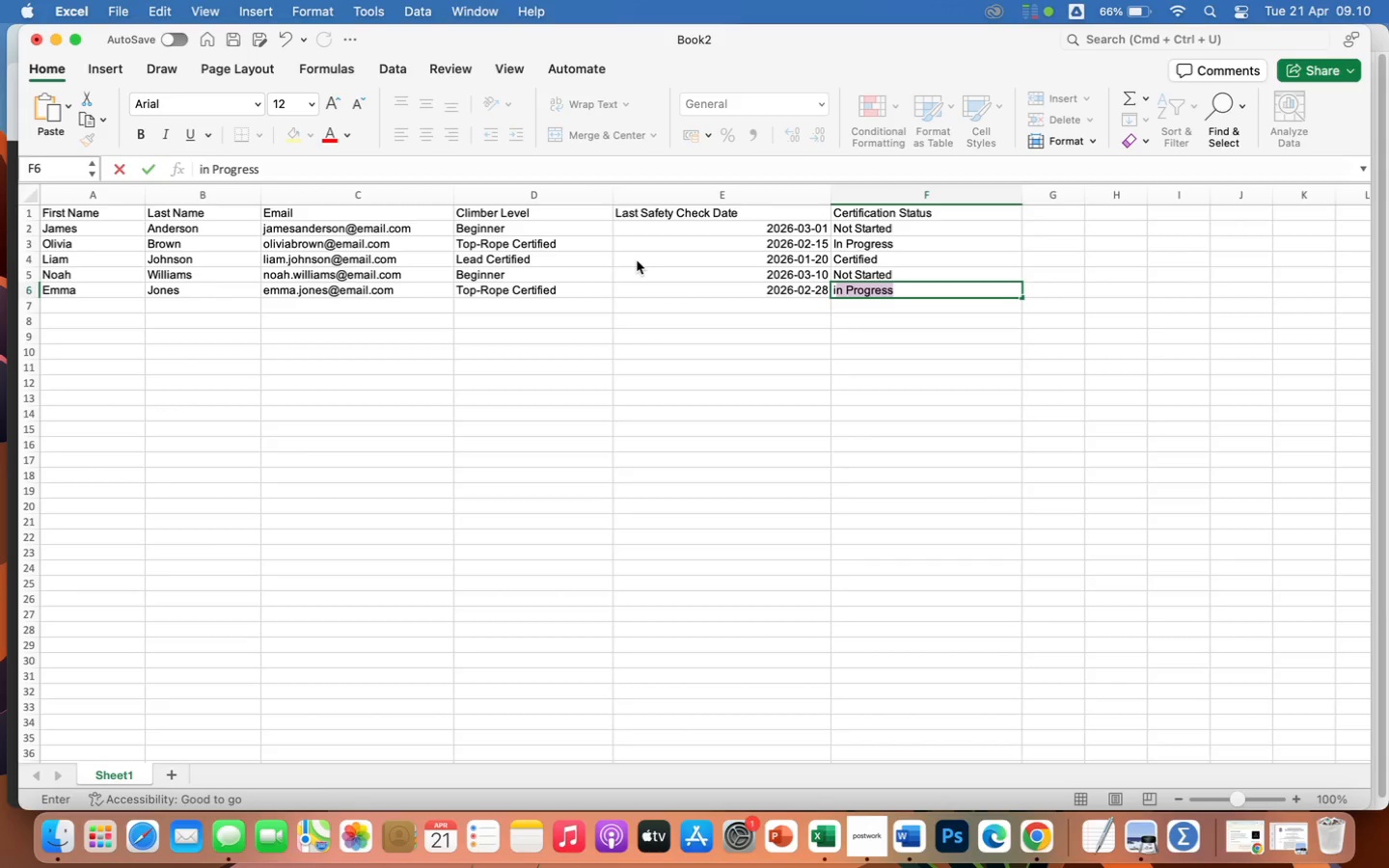 
key(Enter)
 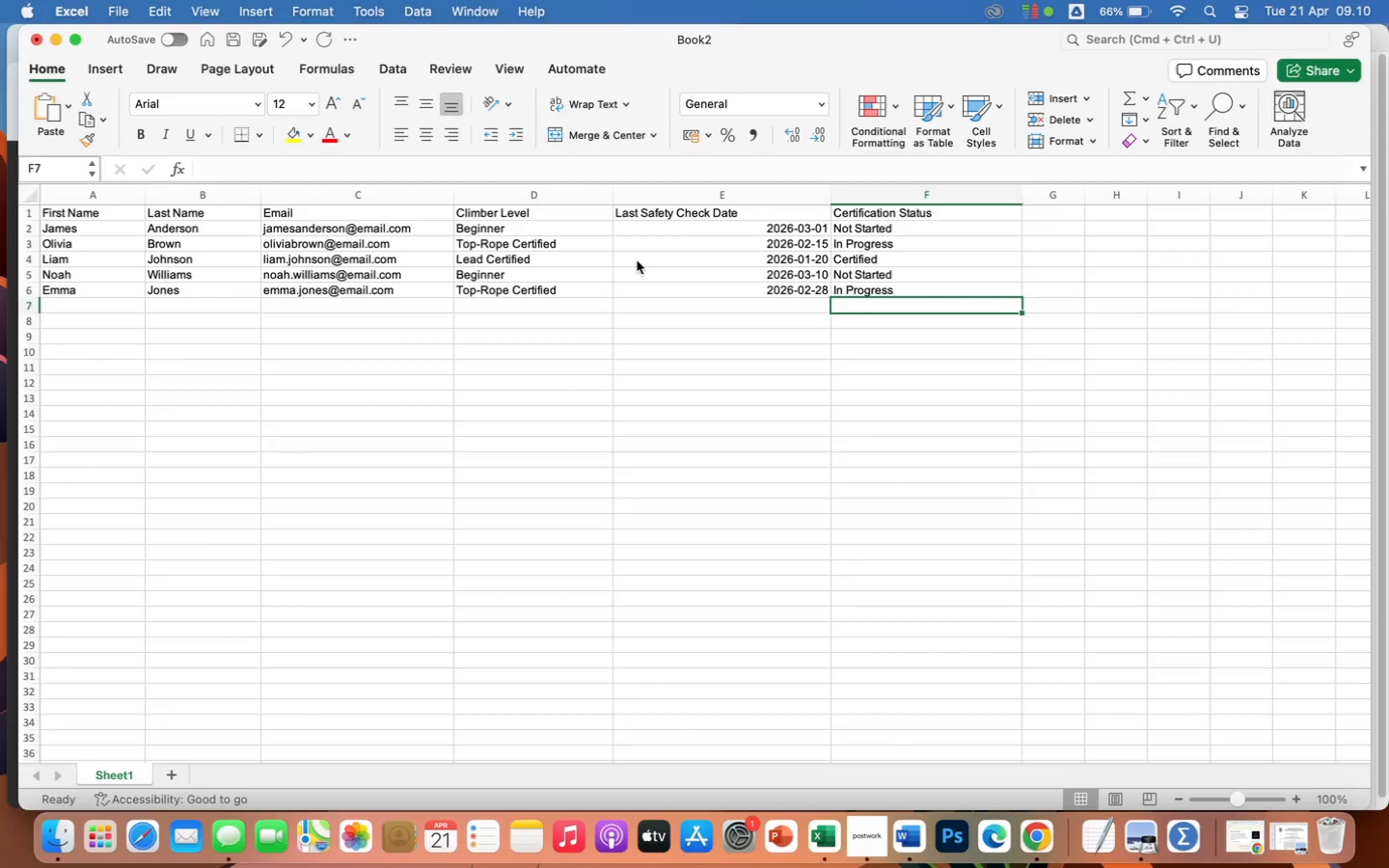 
key(ArrowLeft)
 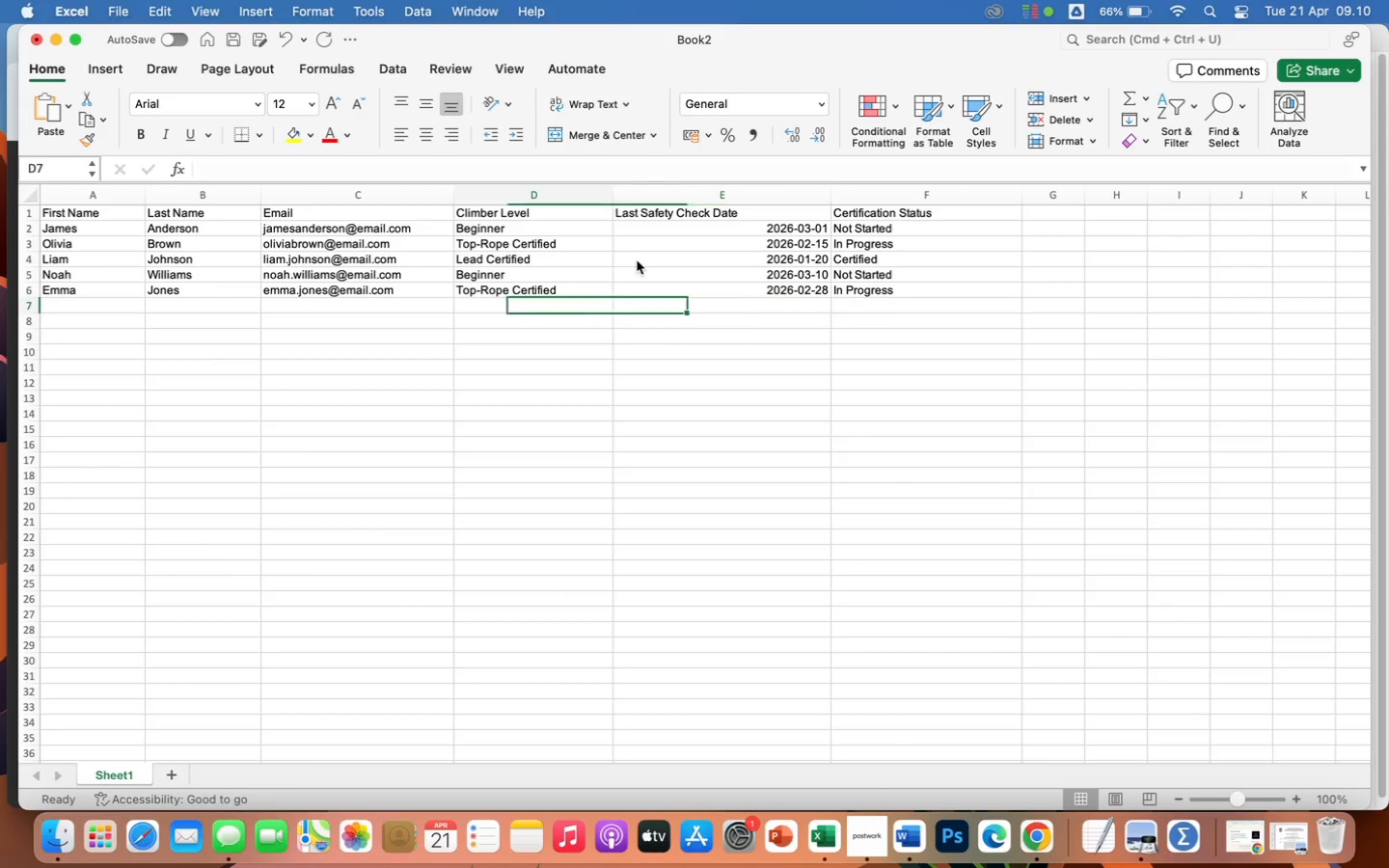 
key(ArrowLeft)
 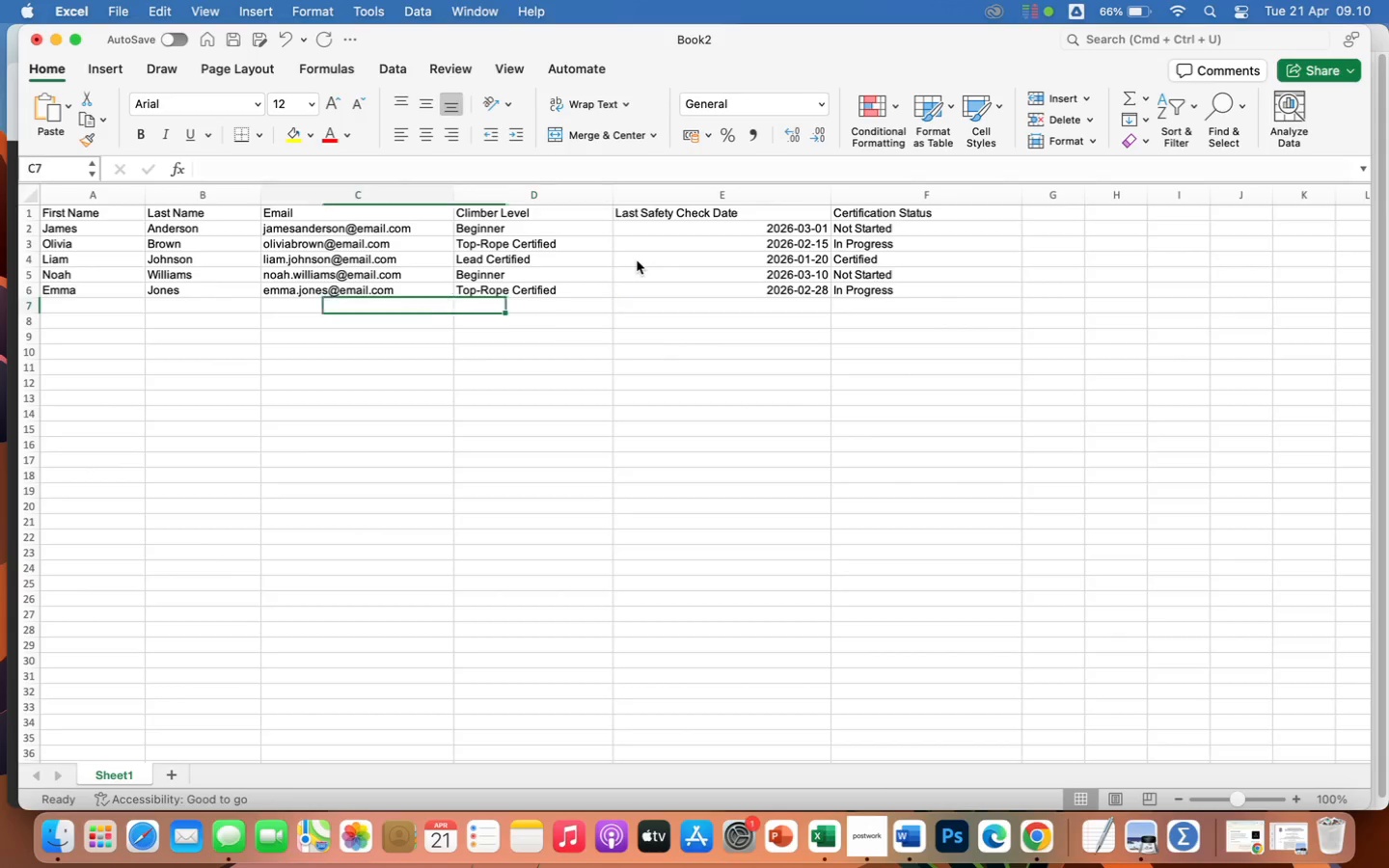 
key(ArrowLeft)
 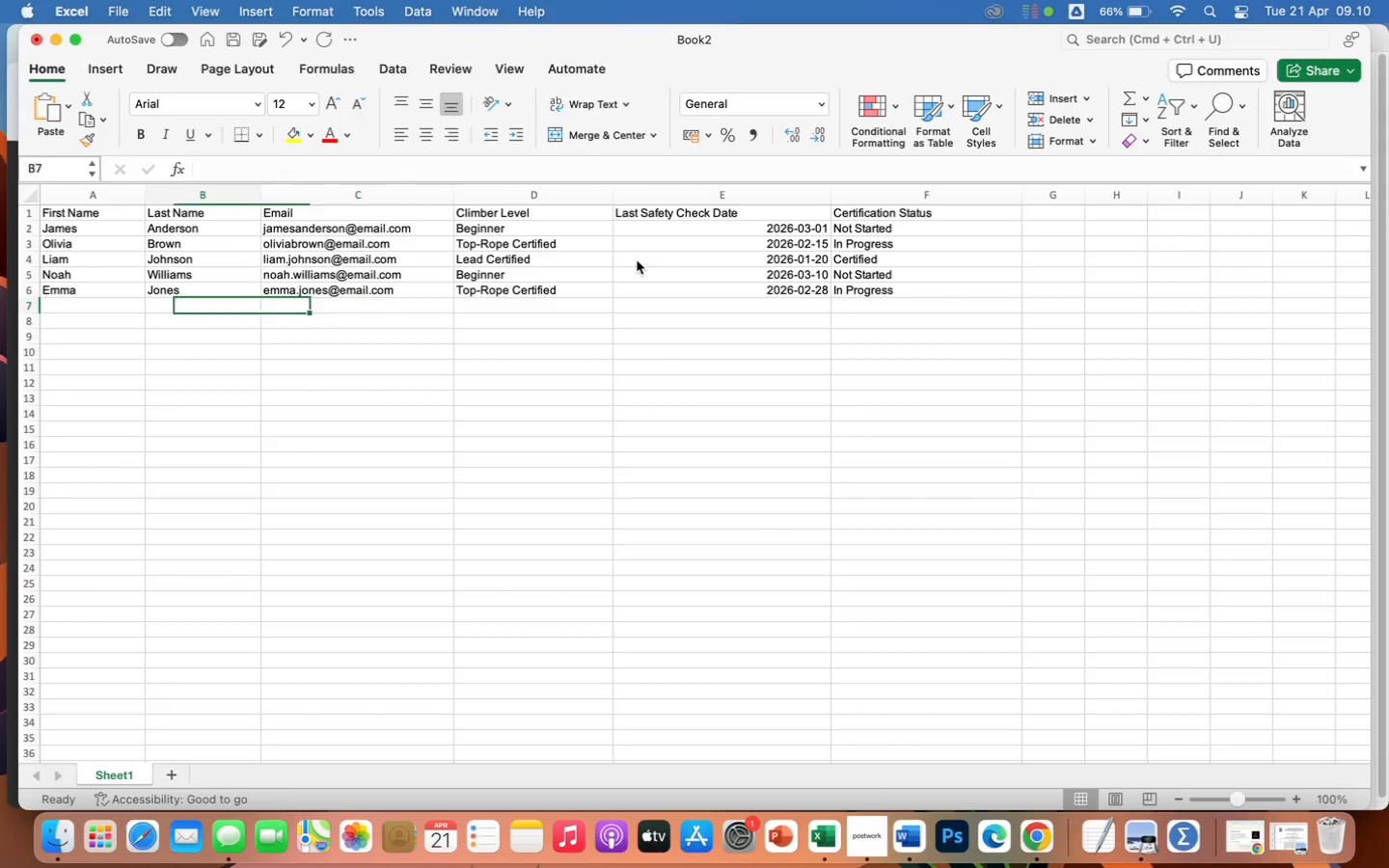 
key(ArrowLeft)
 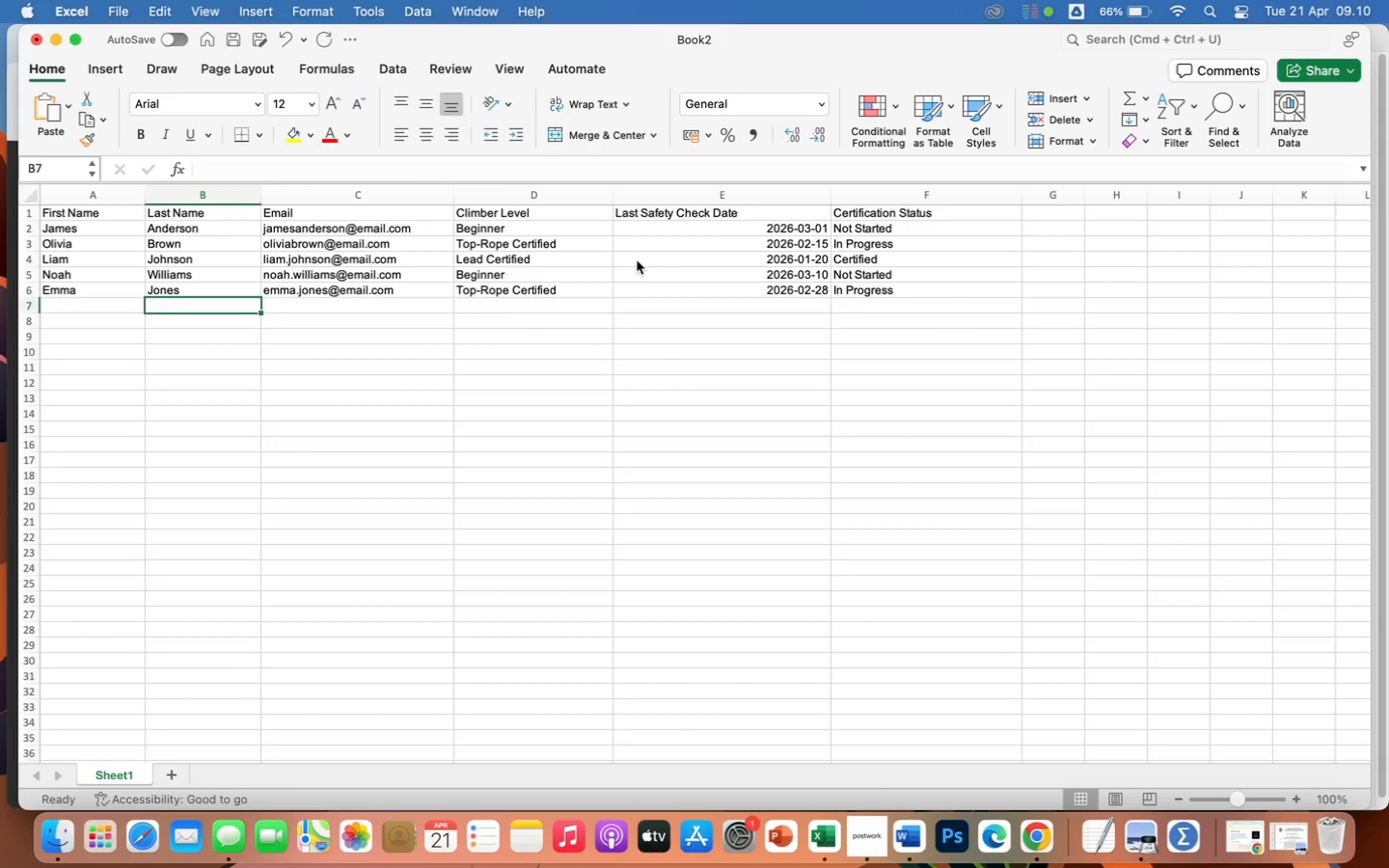 
key(ArrowLeft)
 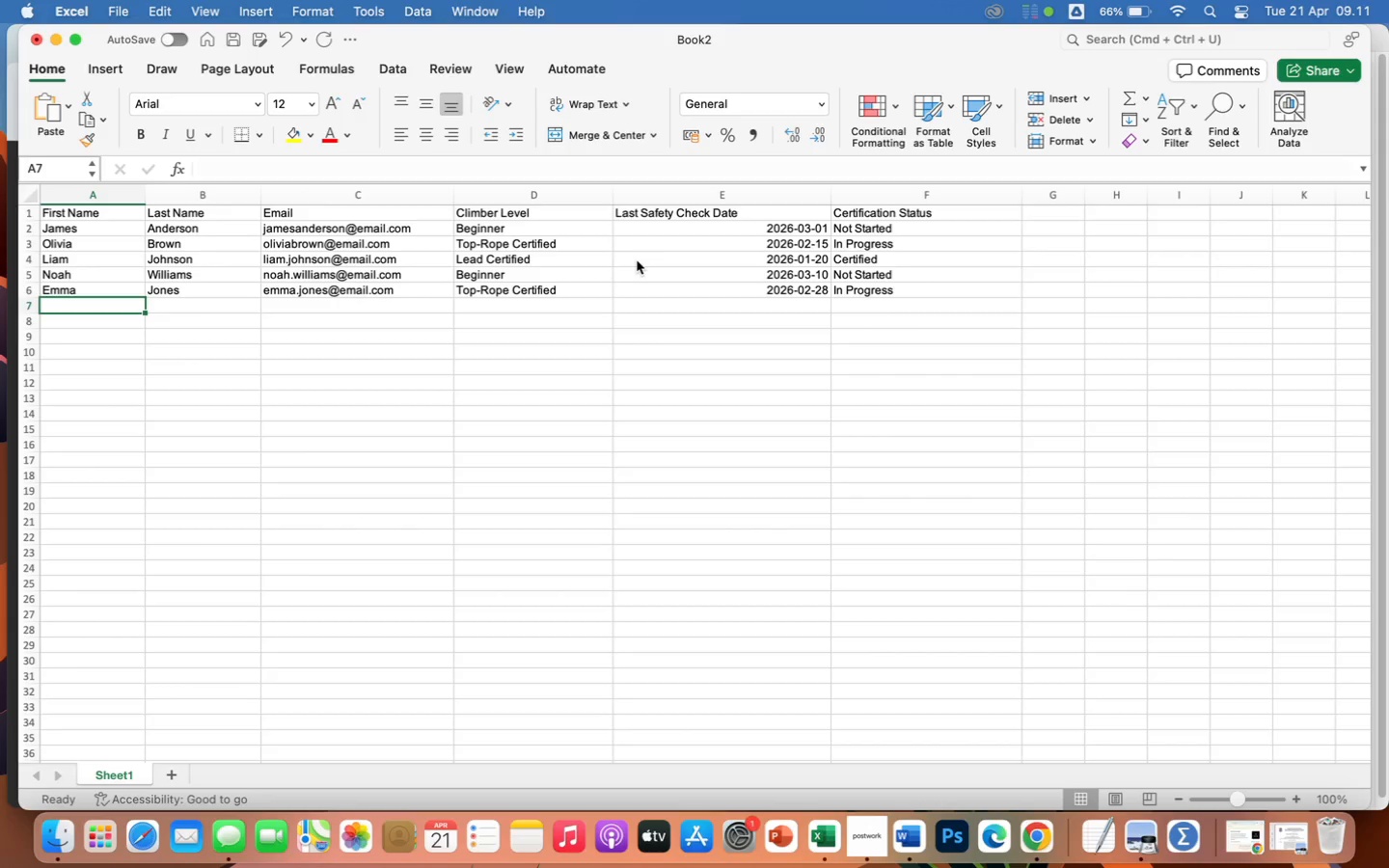 
wait(19.65)
 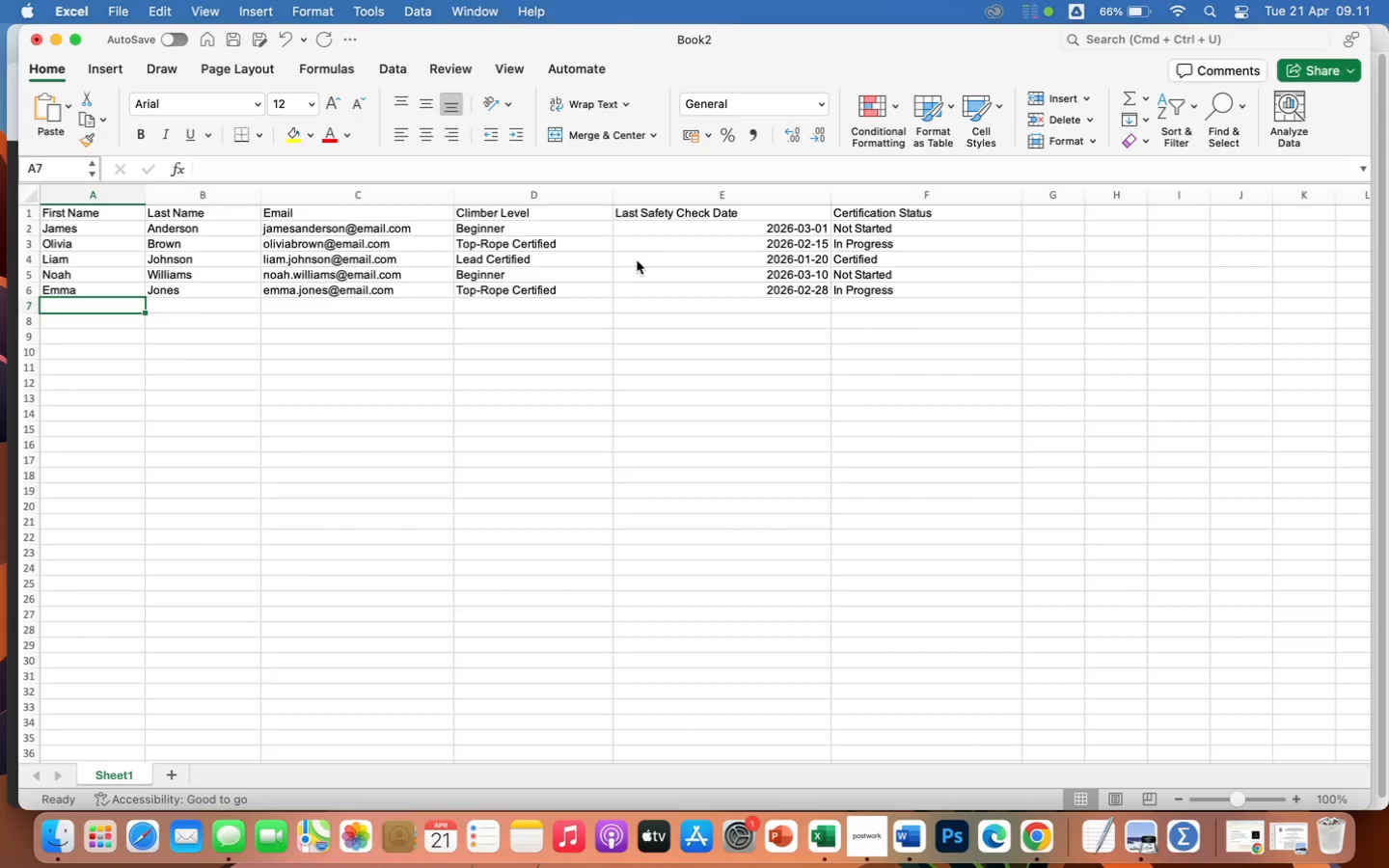 
type(Lucs)
 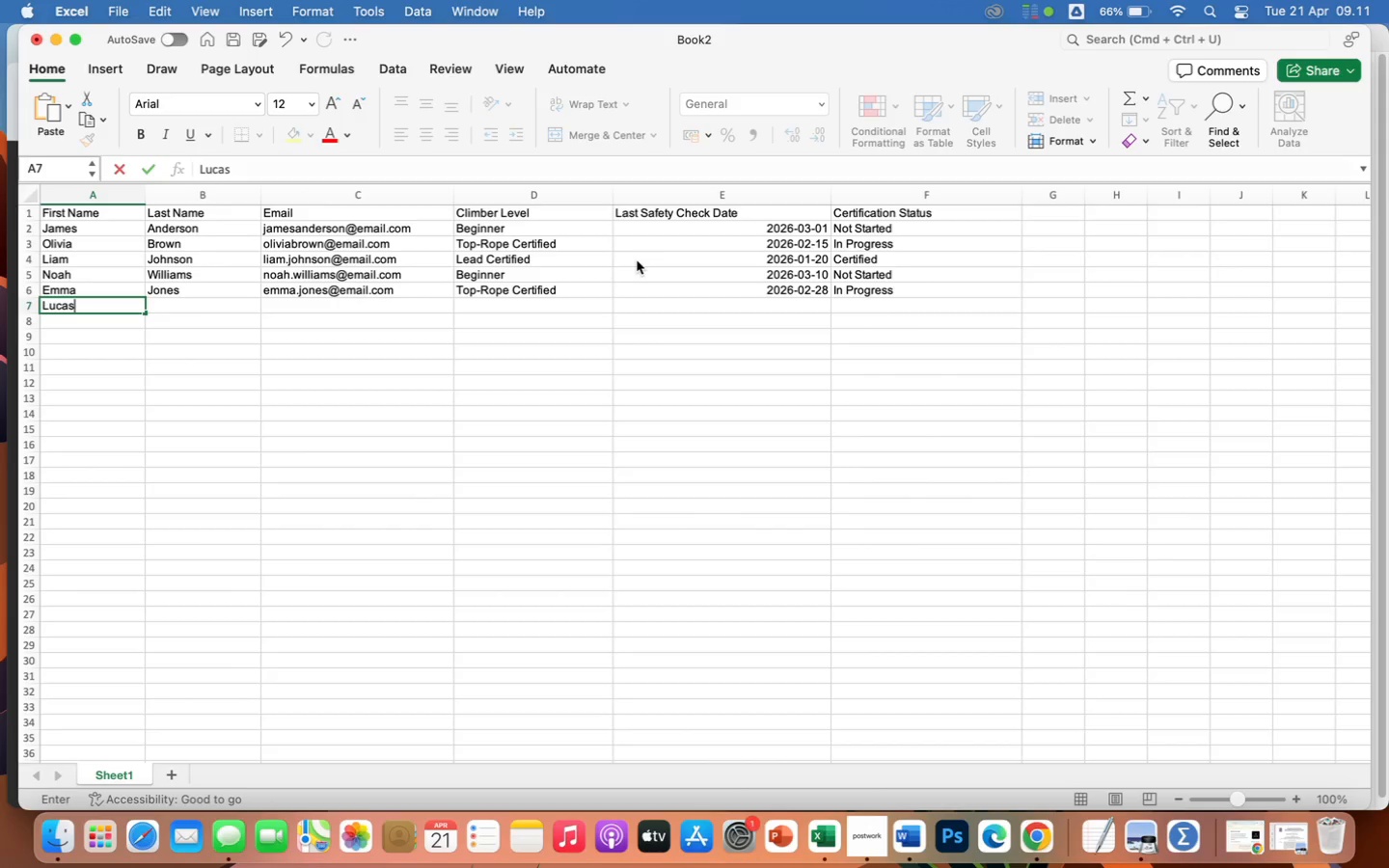 
hold_key(key=A, duration=0.34)
 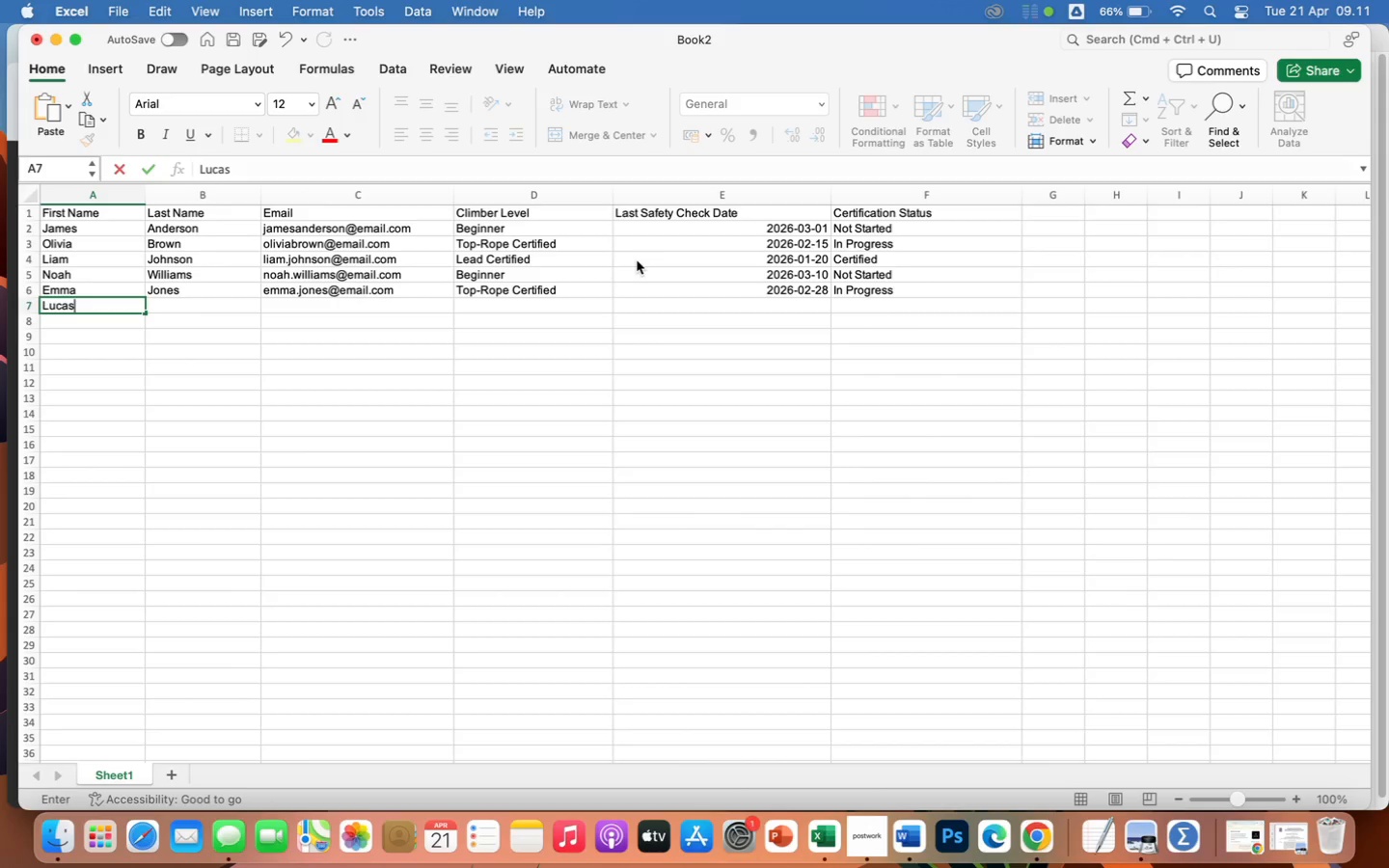 
key(ArrowRight)
 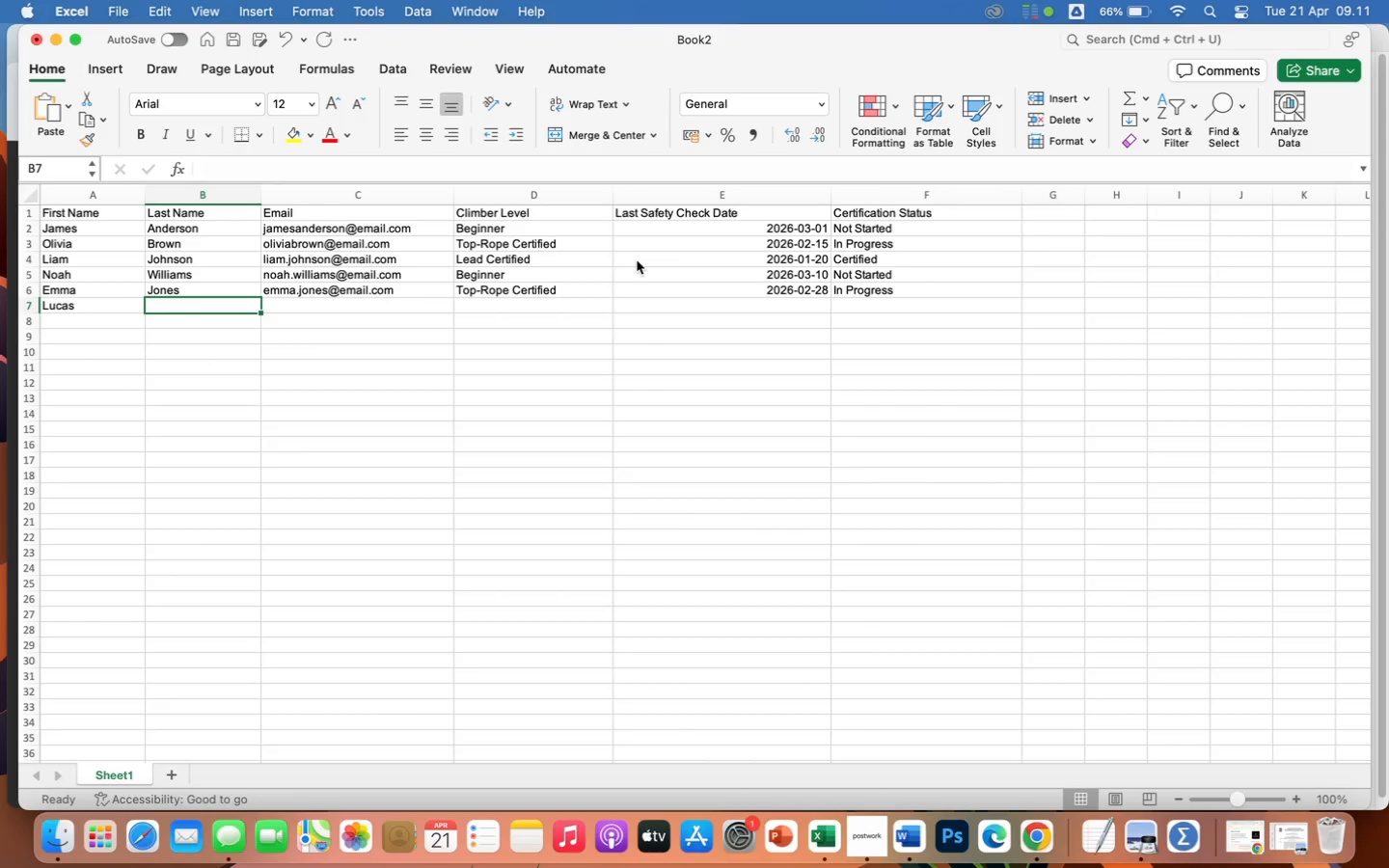 
type(Garcia)
 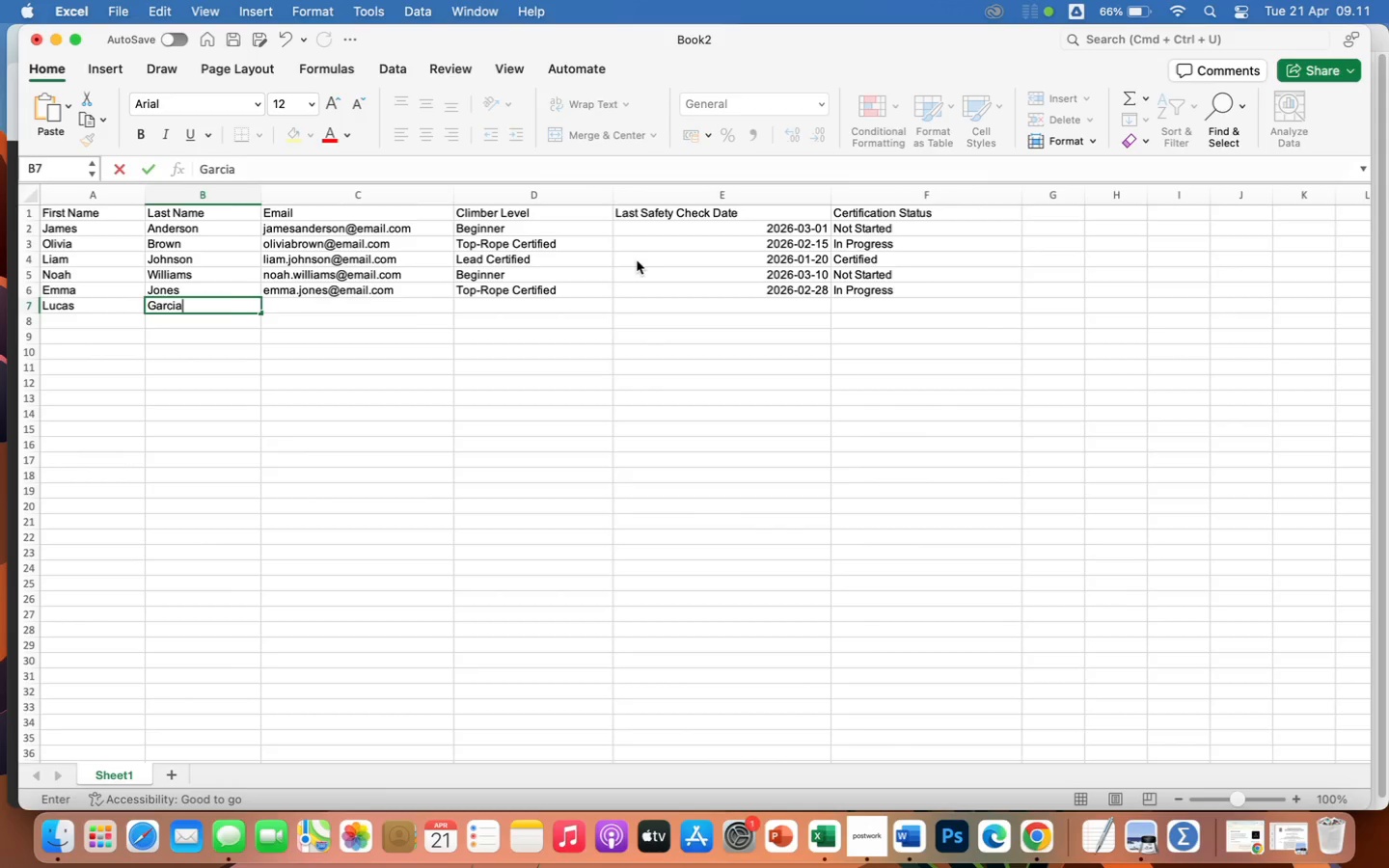 
key(ArrowRight)
 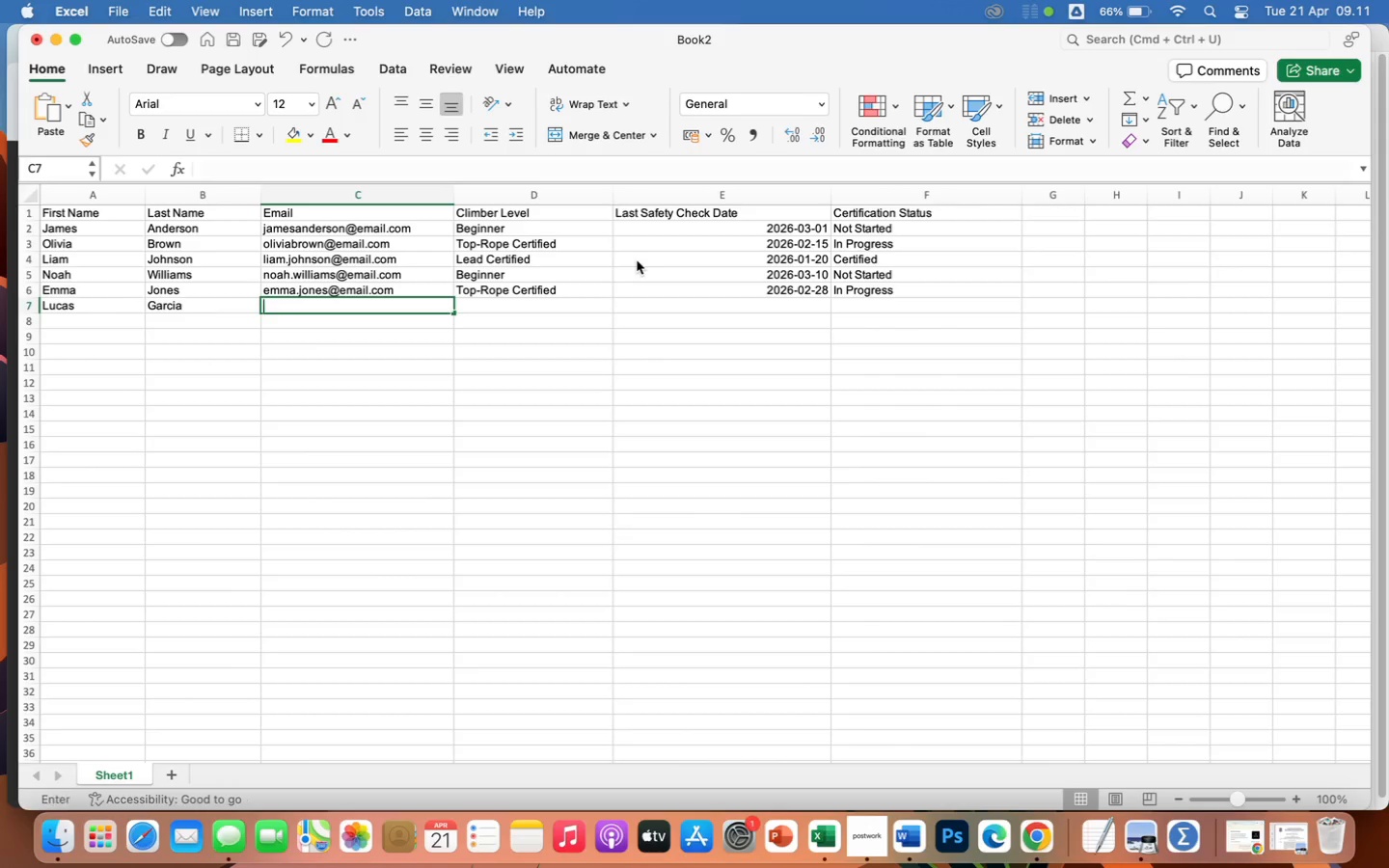 
type(lucas.garcia@email.com)
 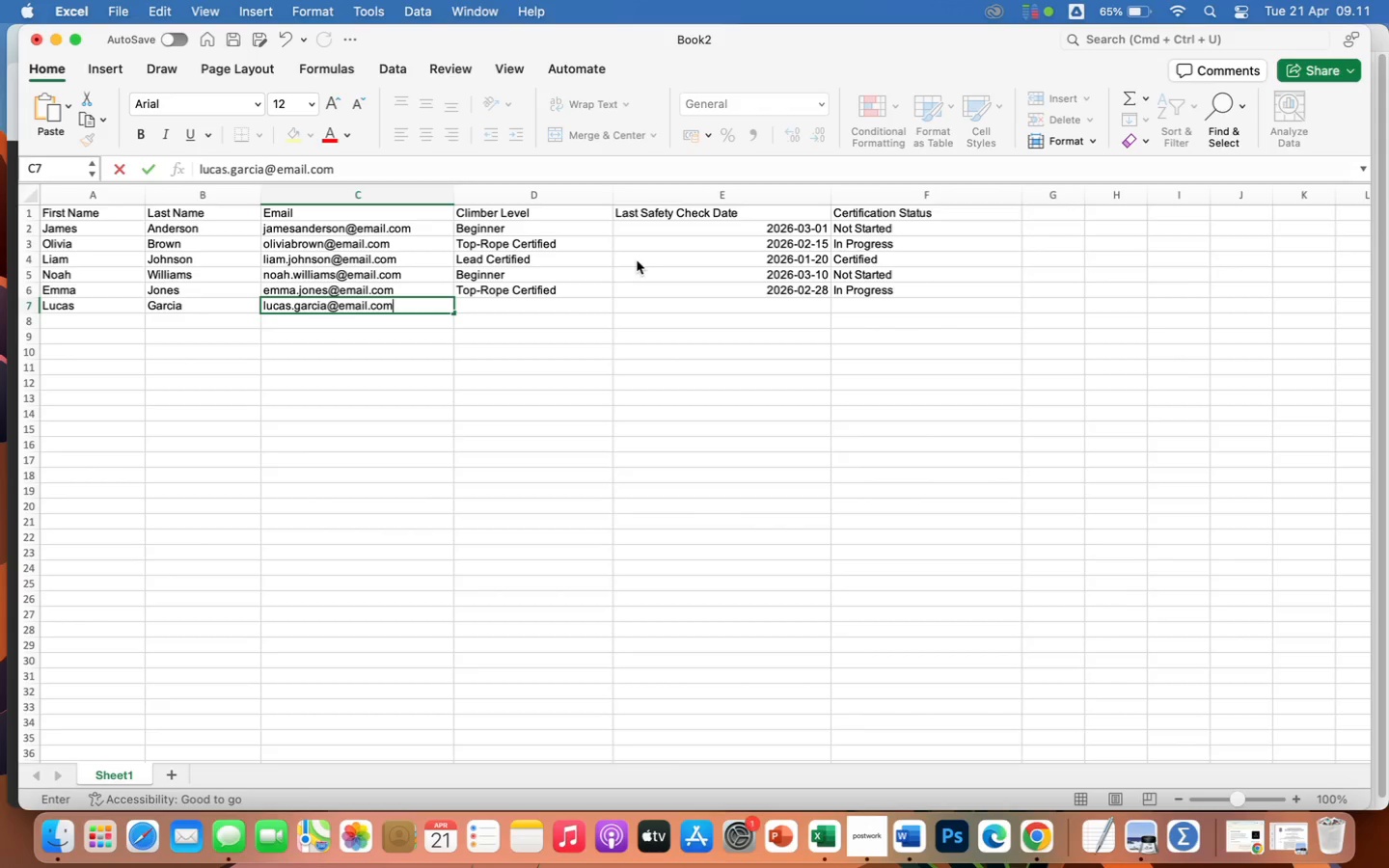 
key(ArrowRight)
 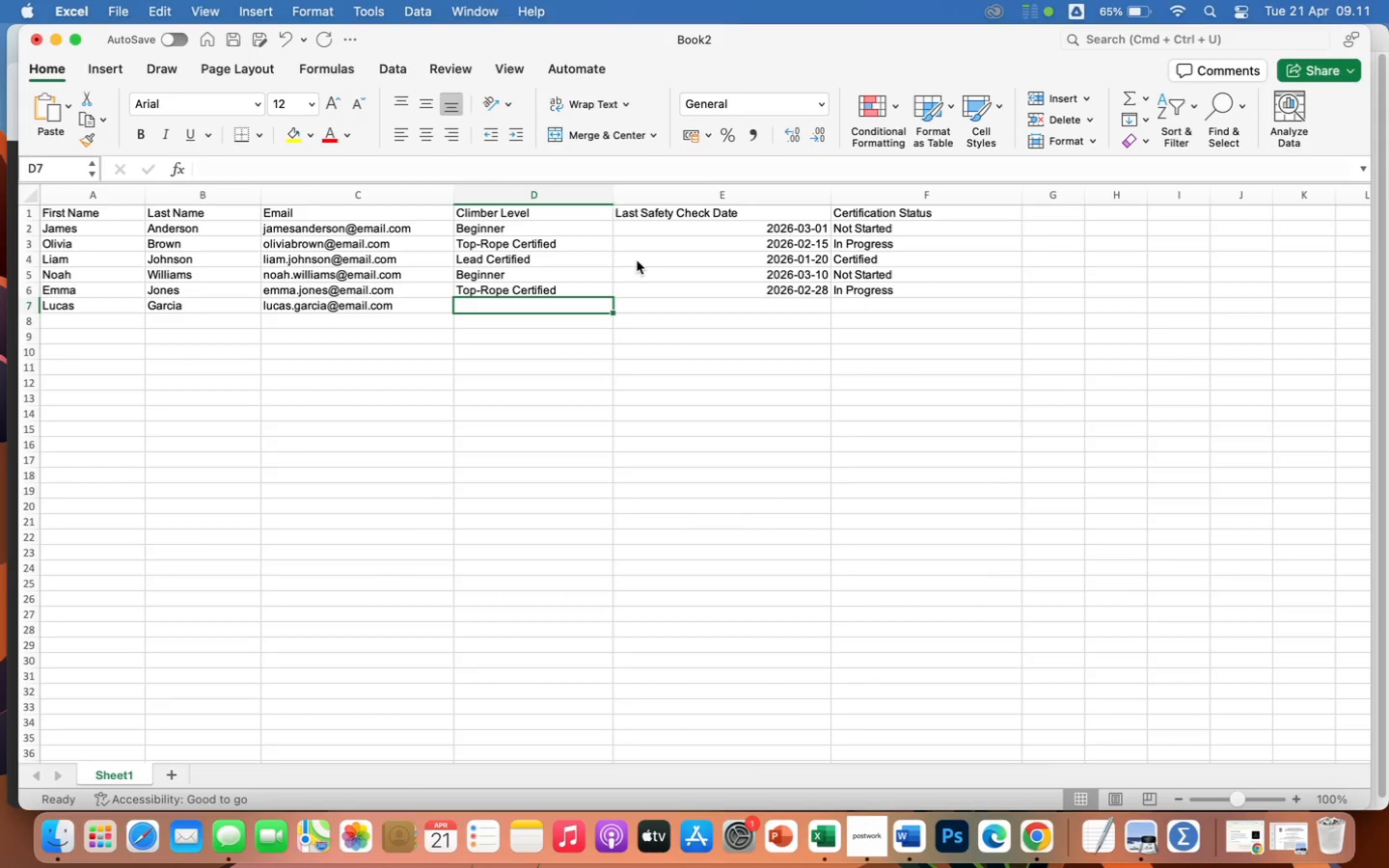 
wait(5.79)
 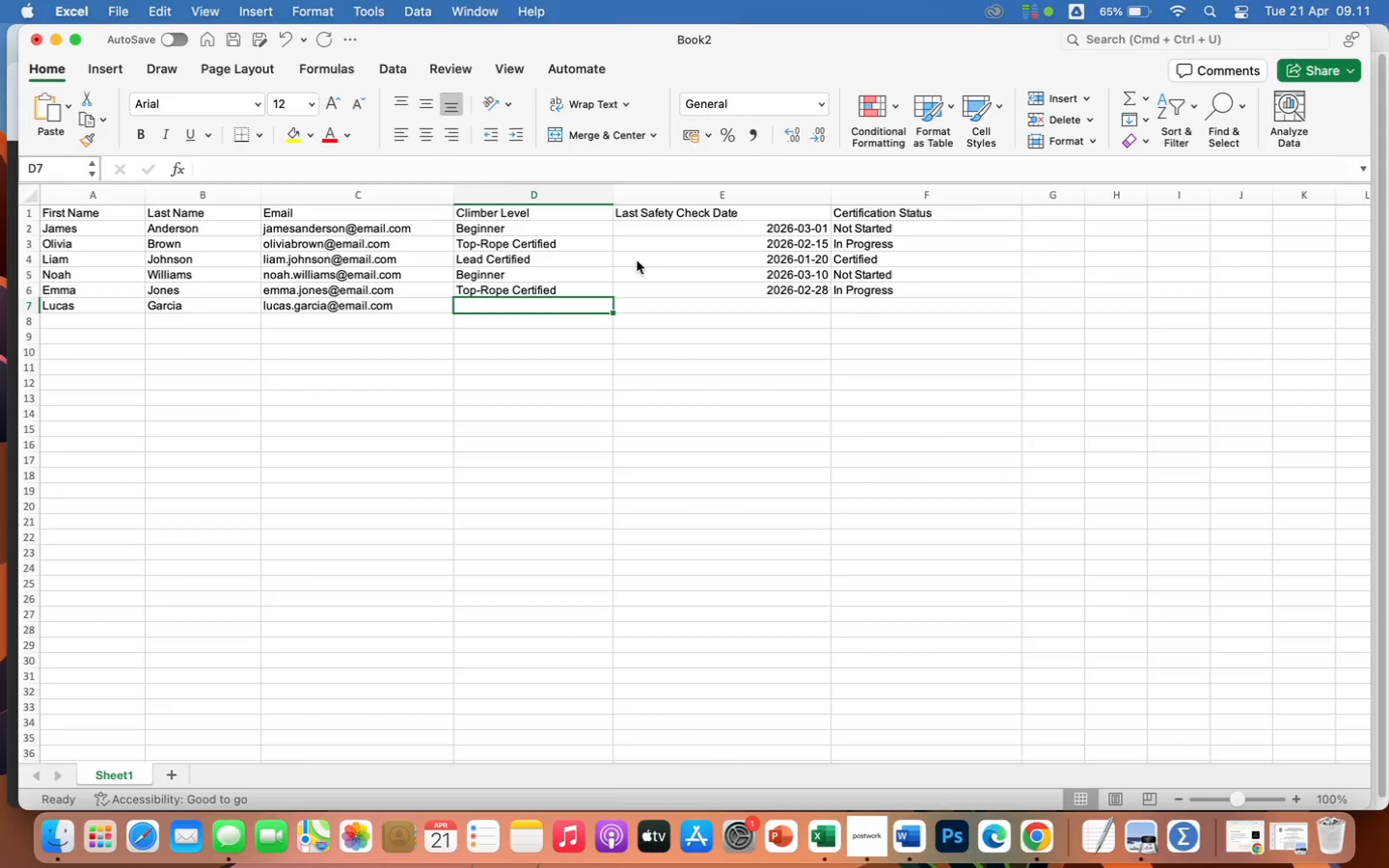 
type(lucas)
key(Backspace)
key(Backspace)
key(Backspace)
key(Backspace)
key(Backspace)
 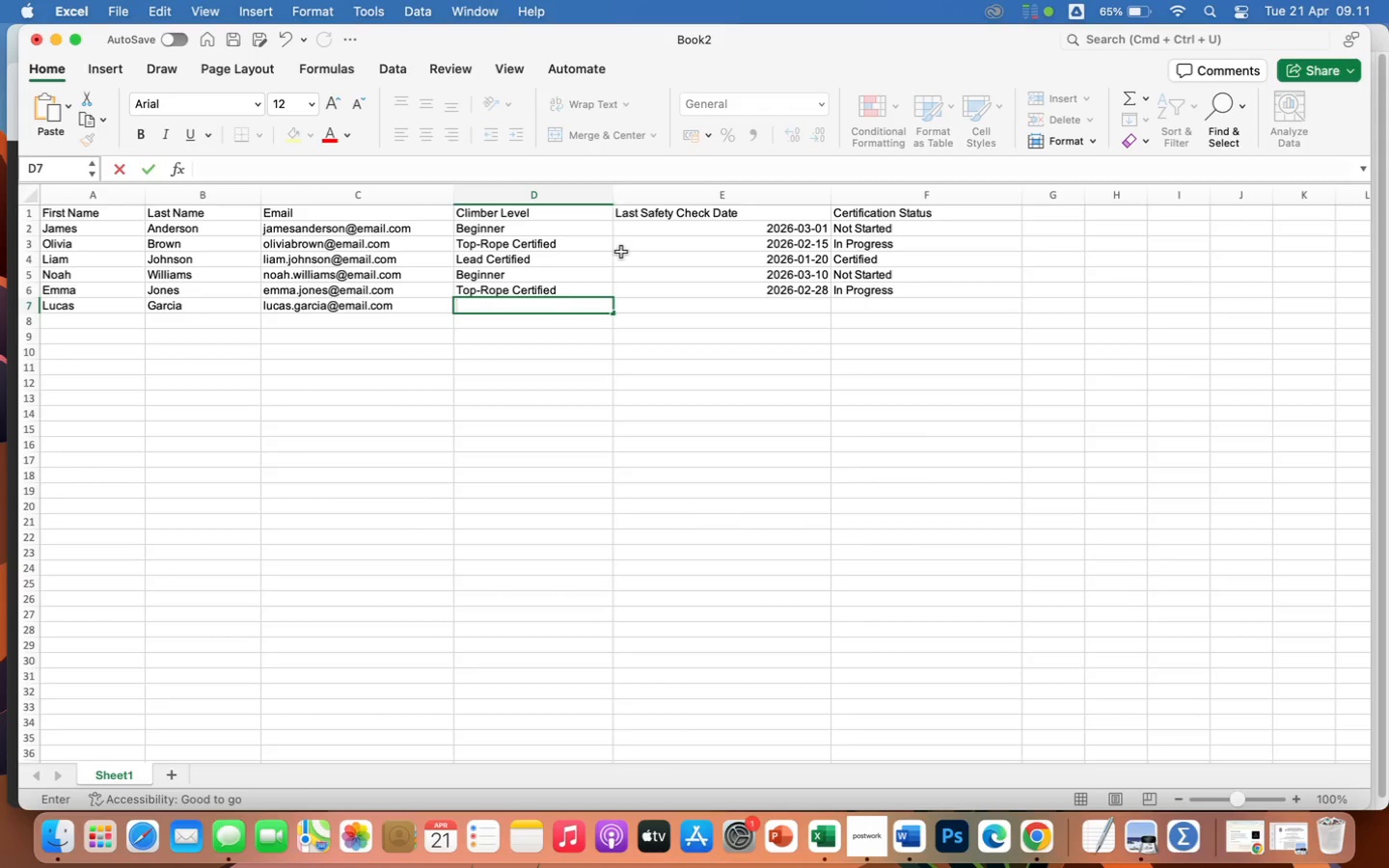 
wait(15.7)
 